 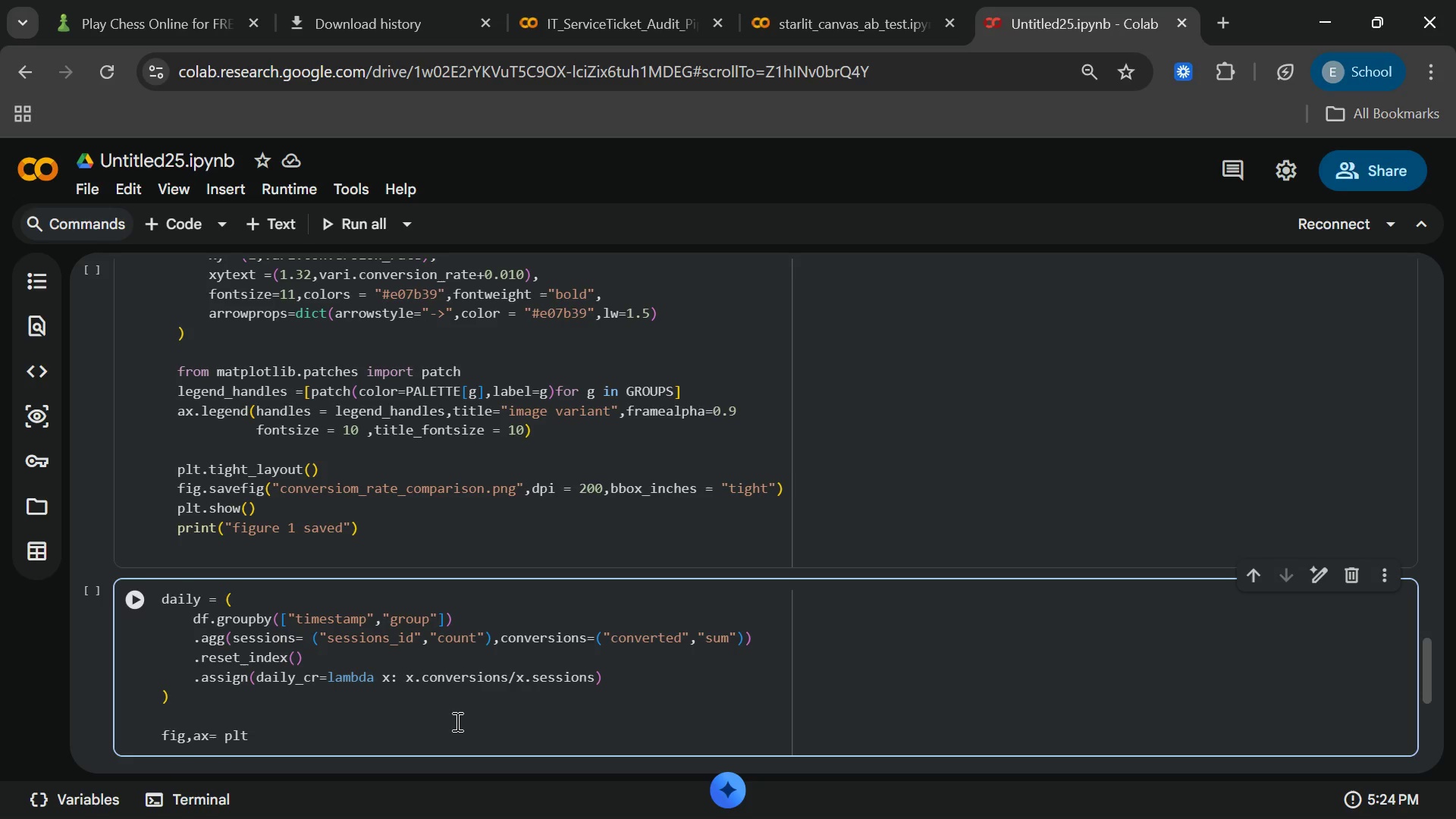 
hold_key(key=ShiftRight, duration=0.75)
 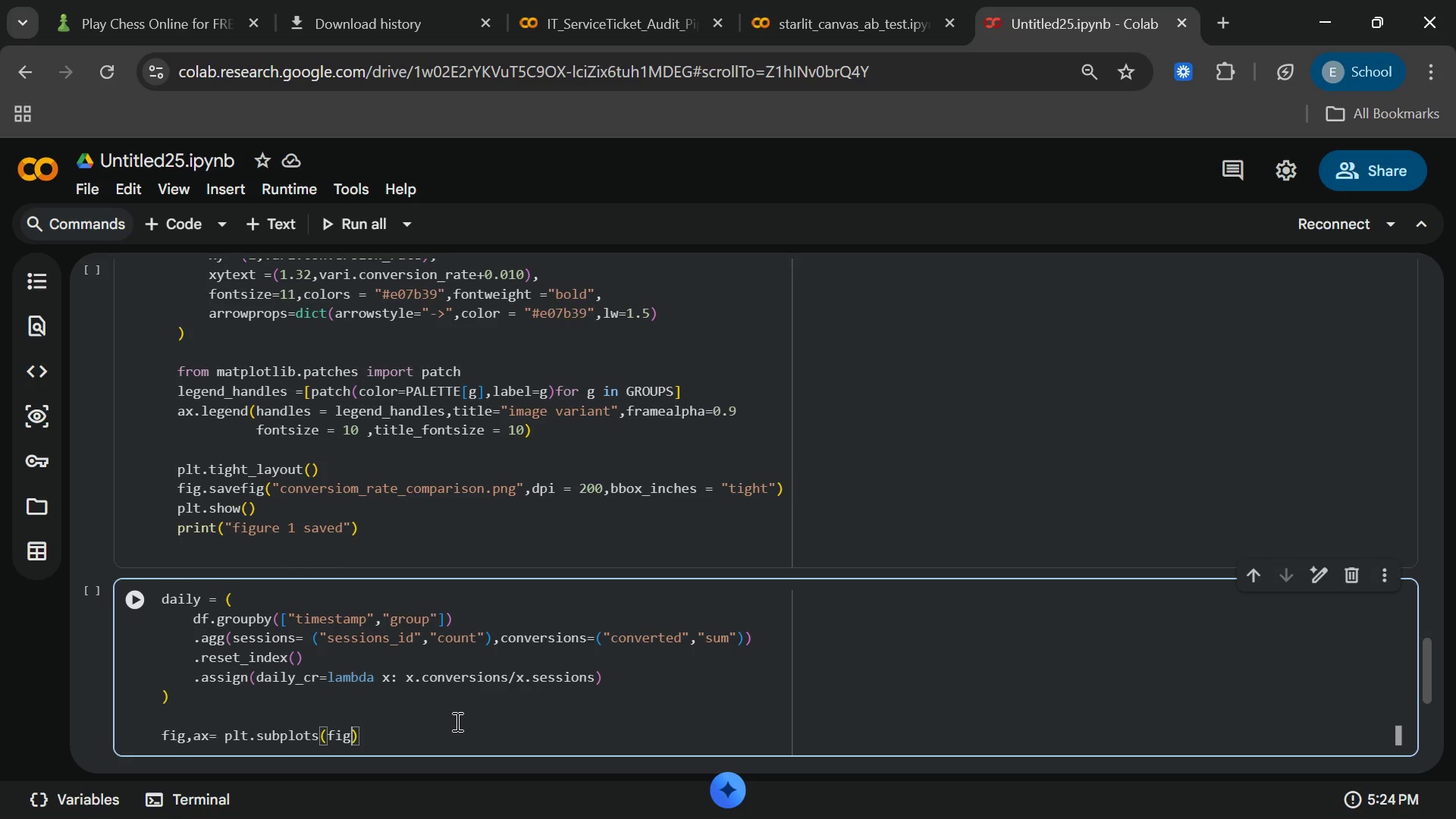 
type(size)
 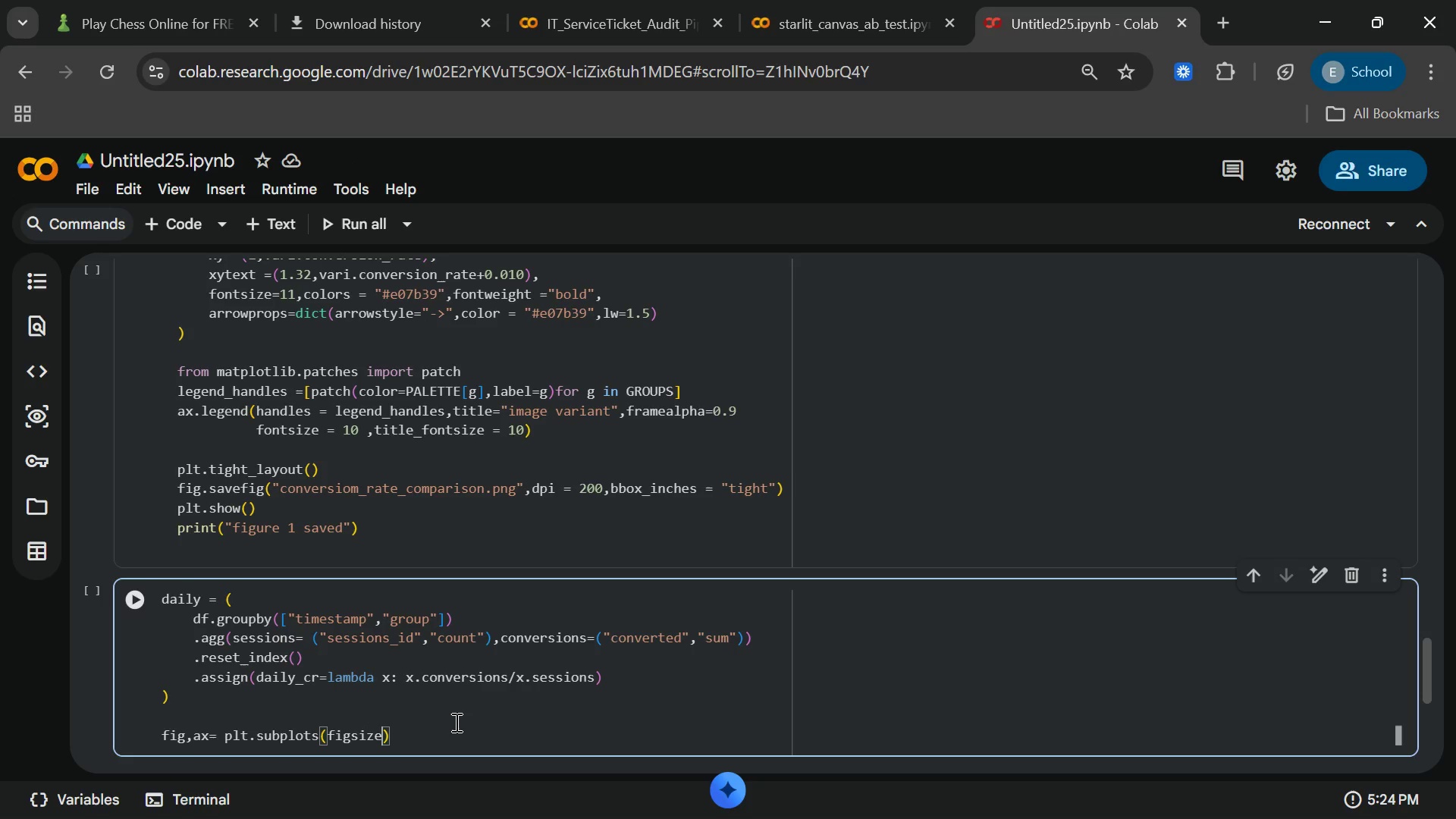 
type(=(11,5)
 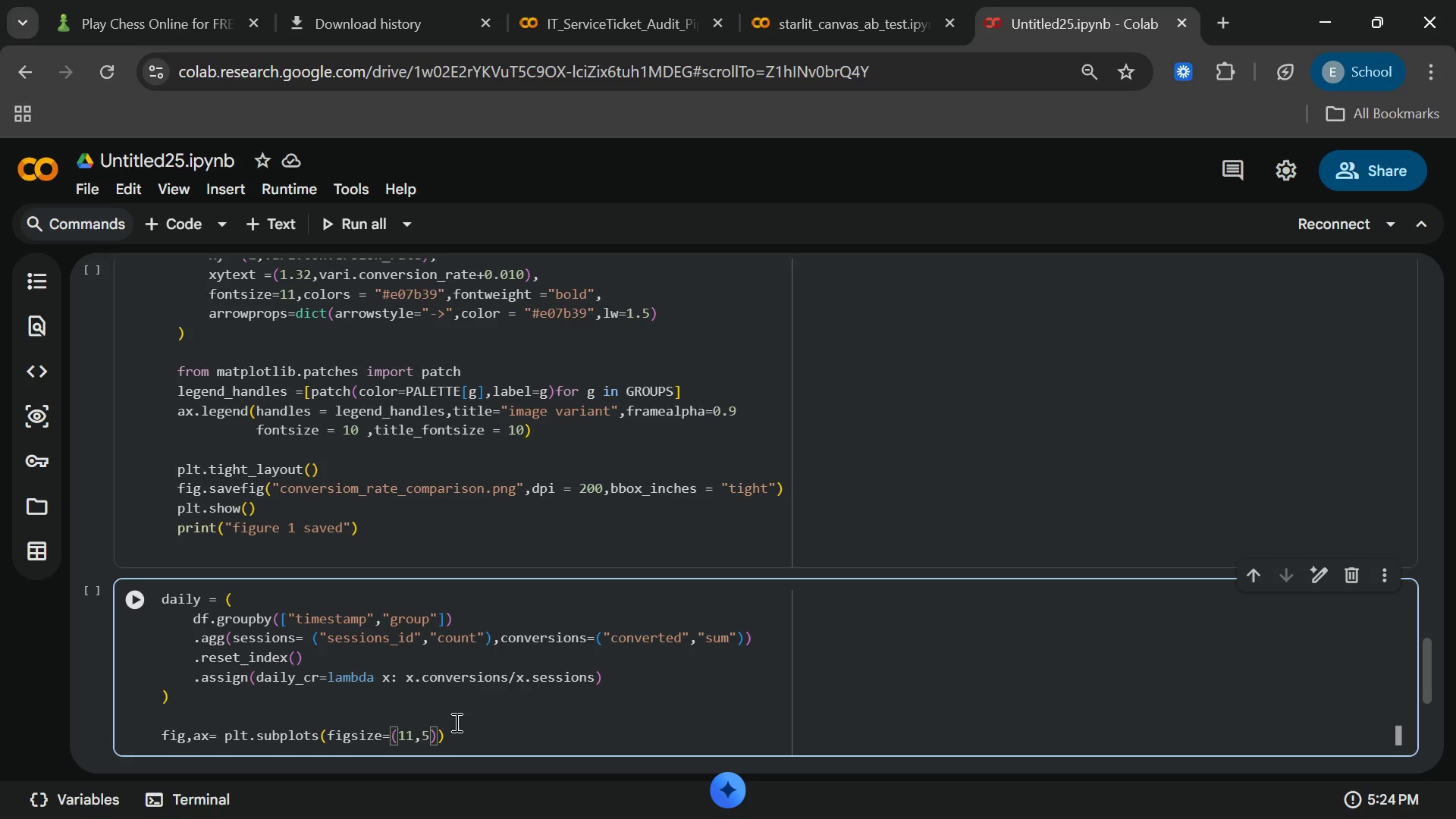 
key(ArrowRight)
 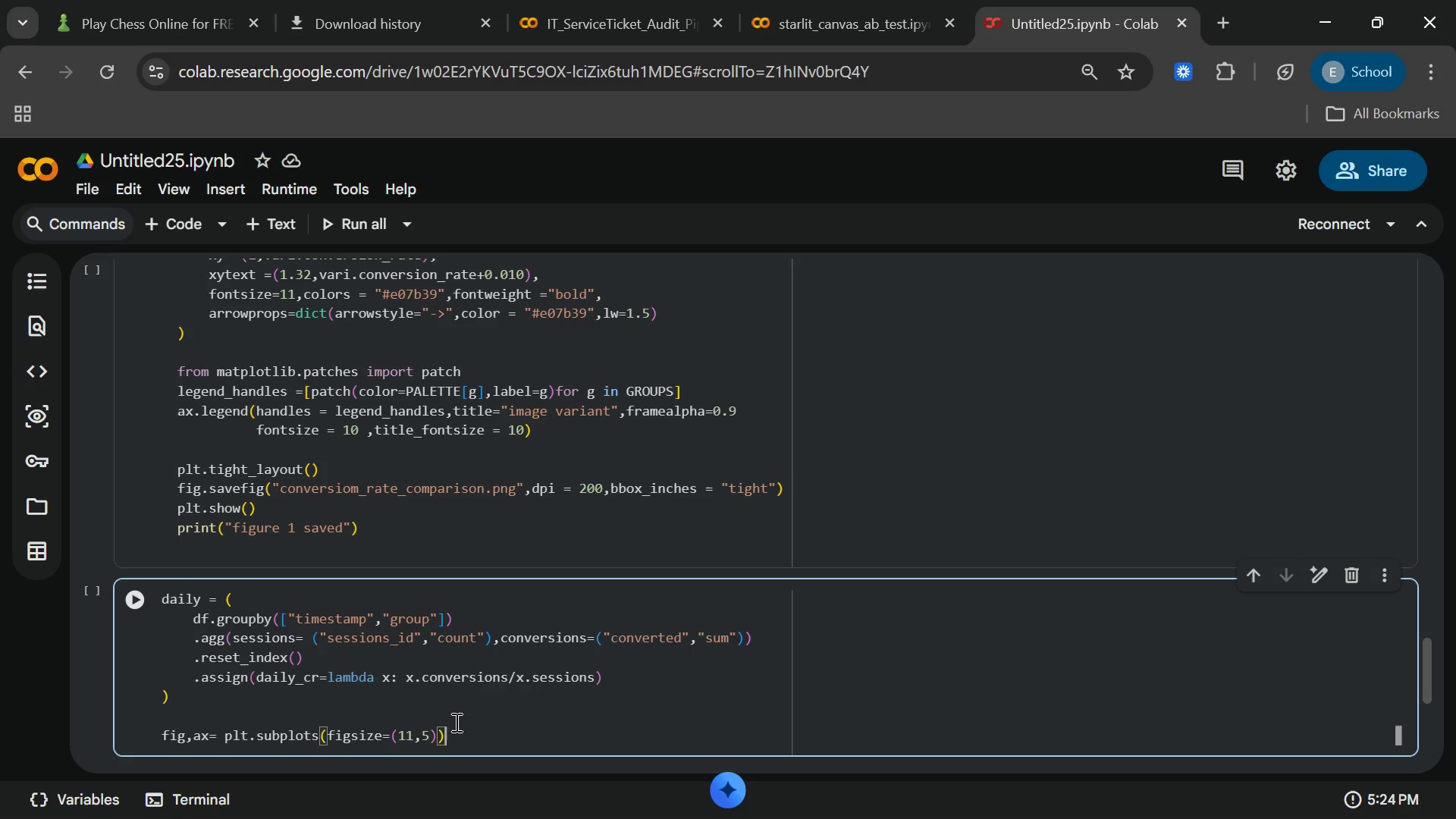 
key(ArrowRight)
 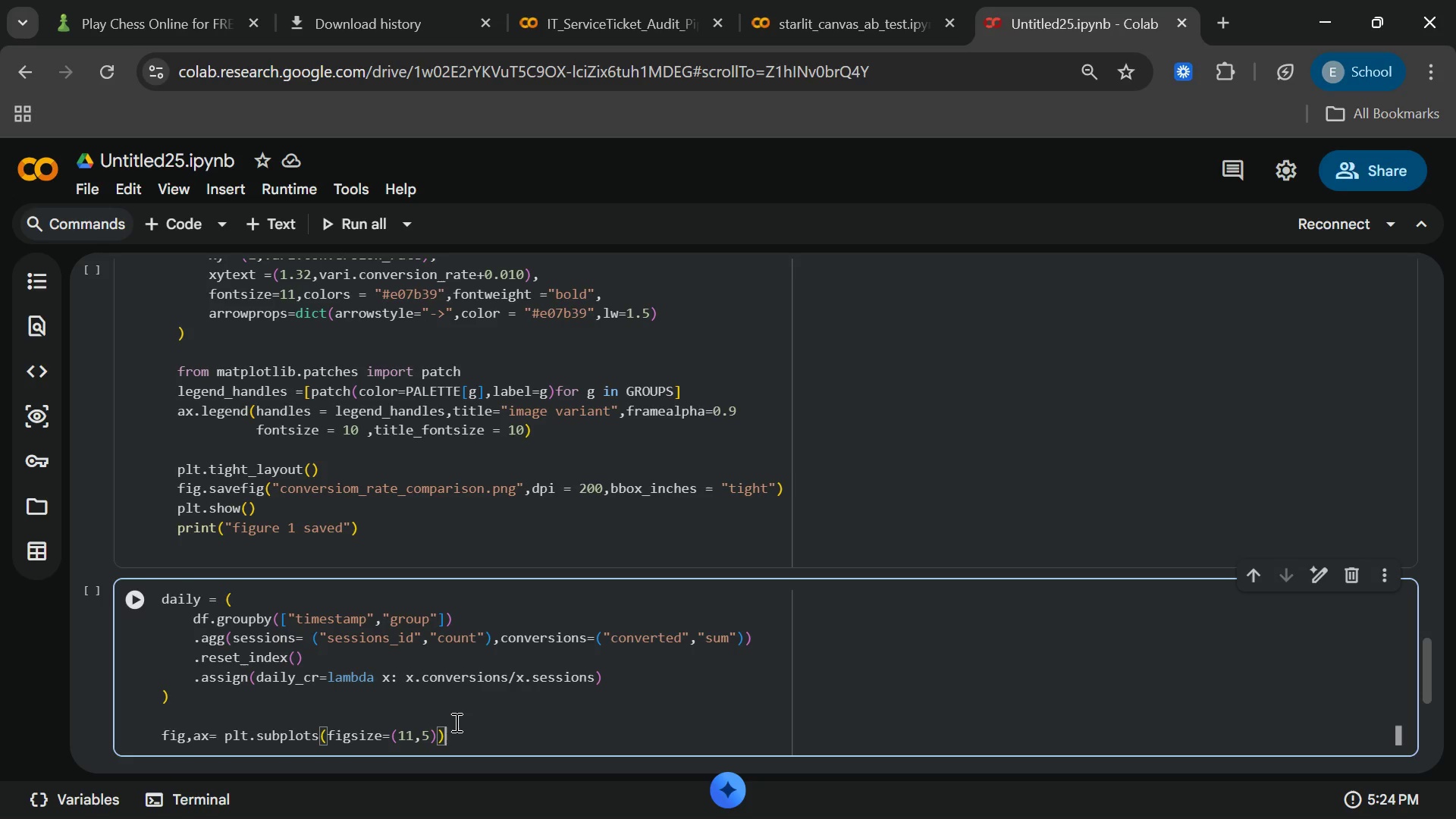 
key(Enter)
 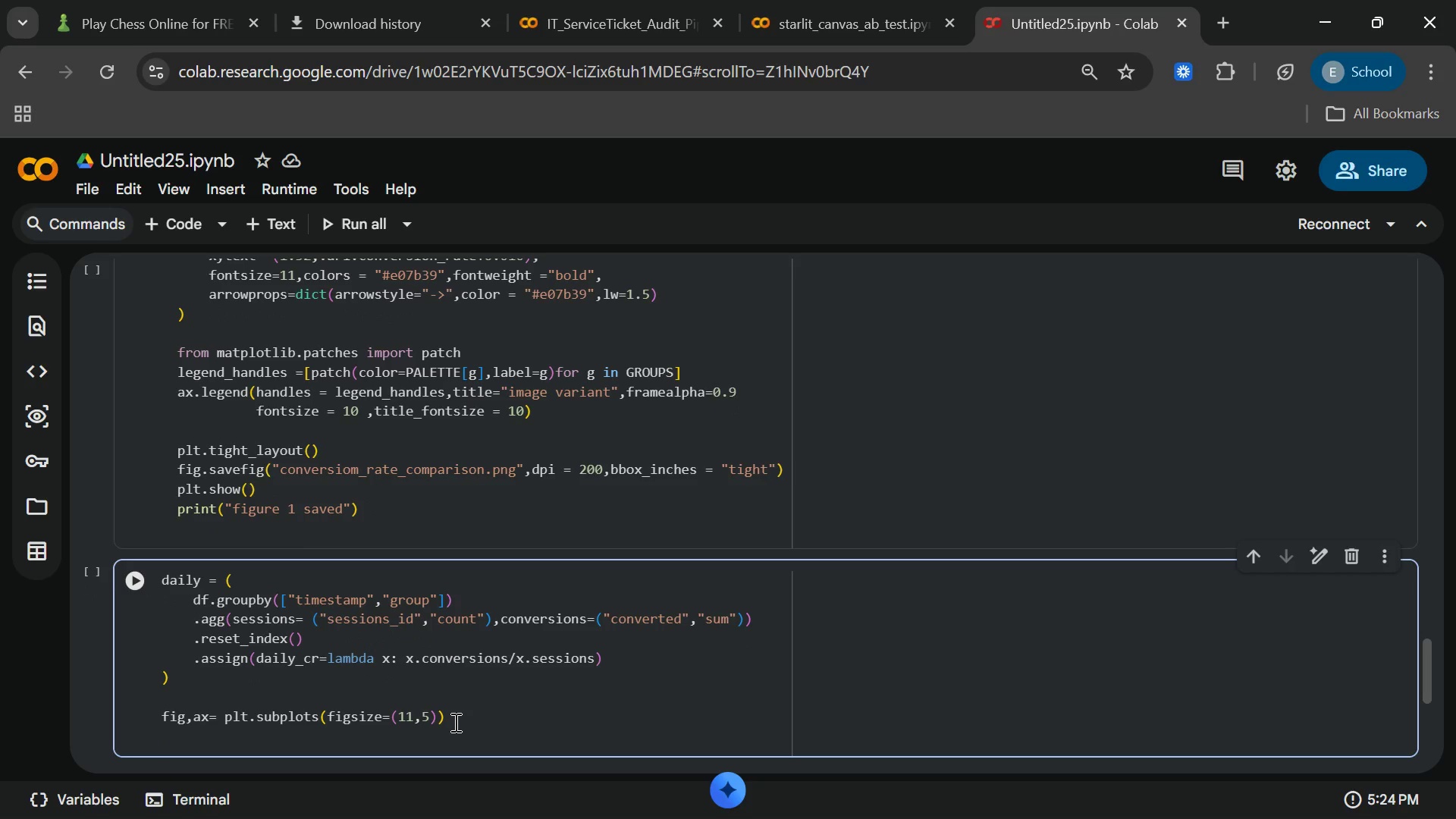 
key(Enter)
 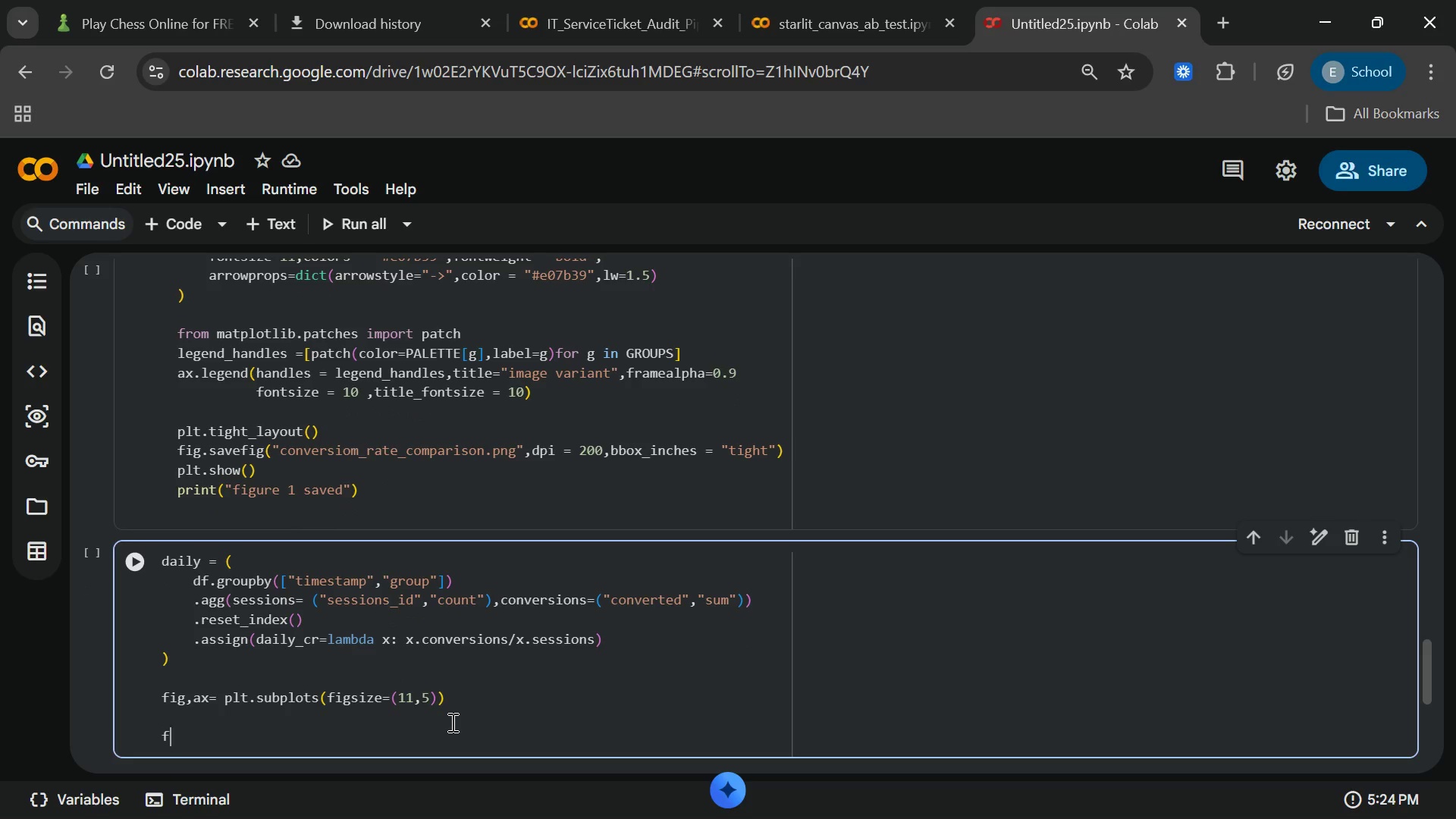 
type(for grp,grp_df in daily.groupby("group)
 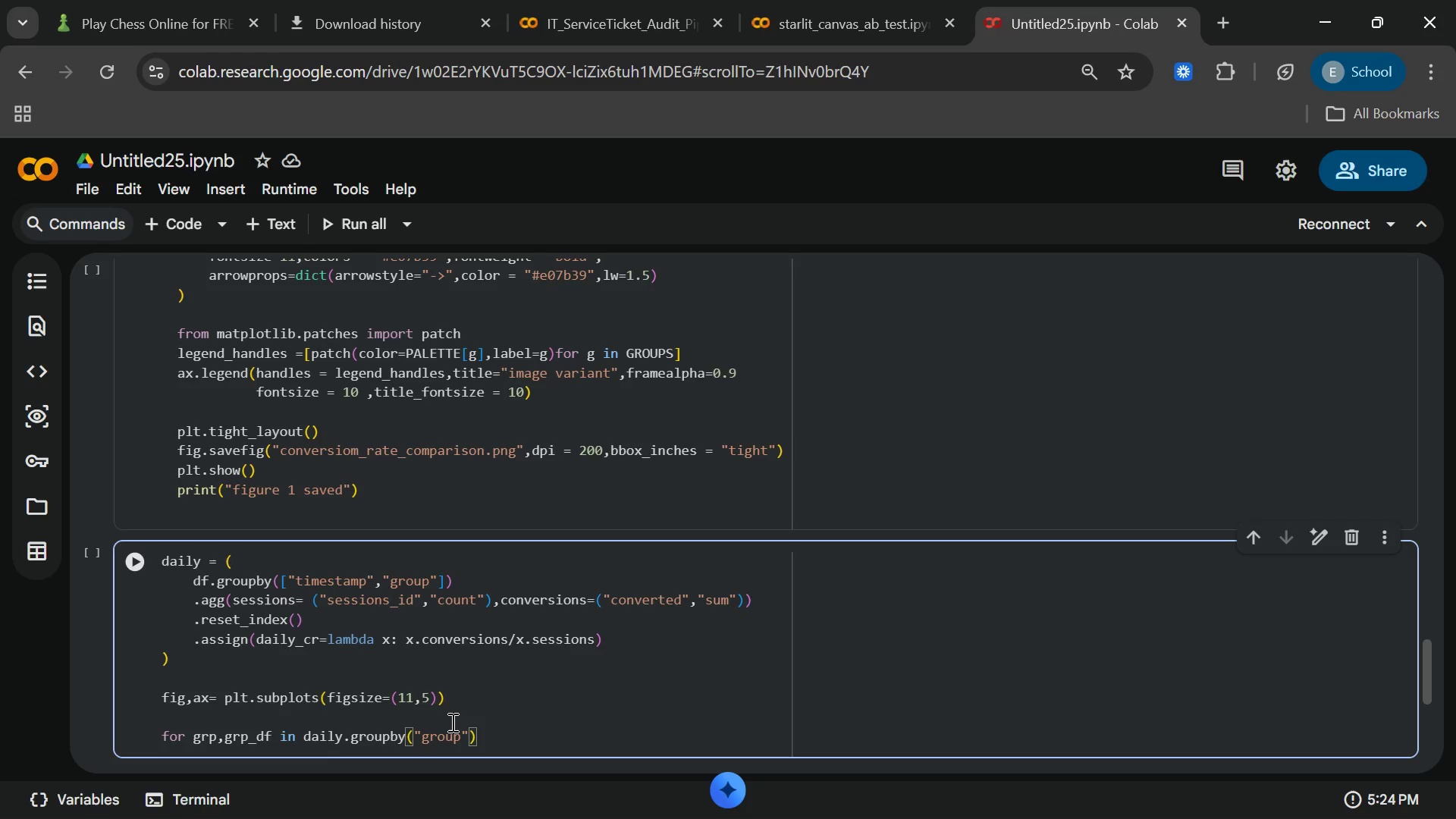 
key(ArrowRight)
 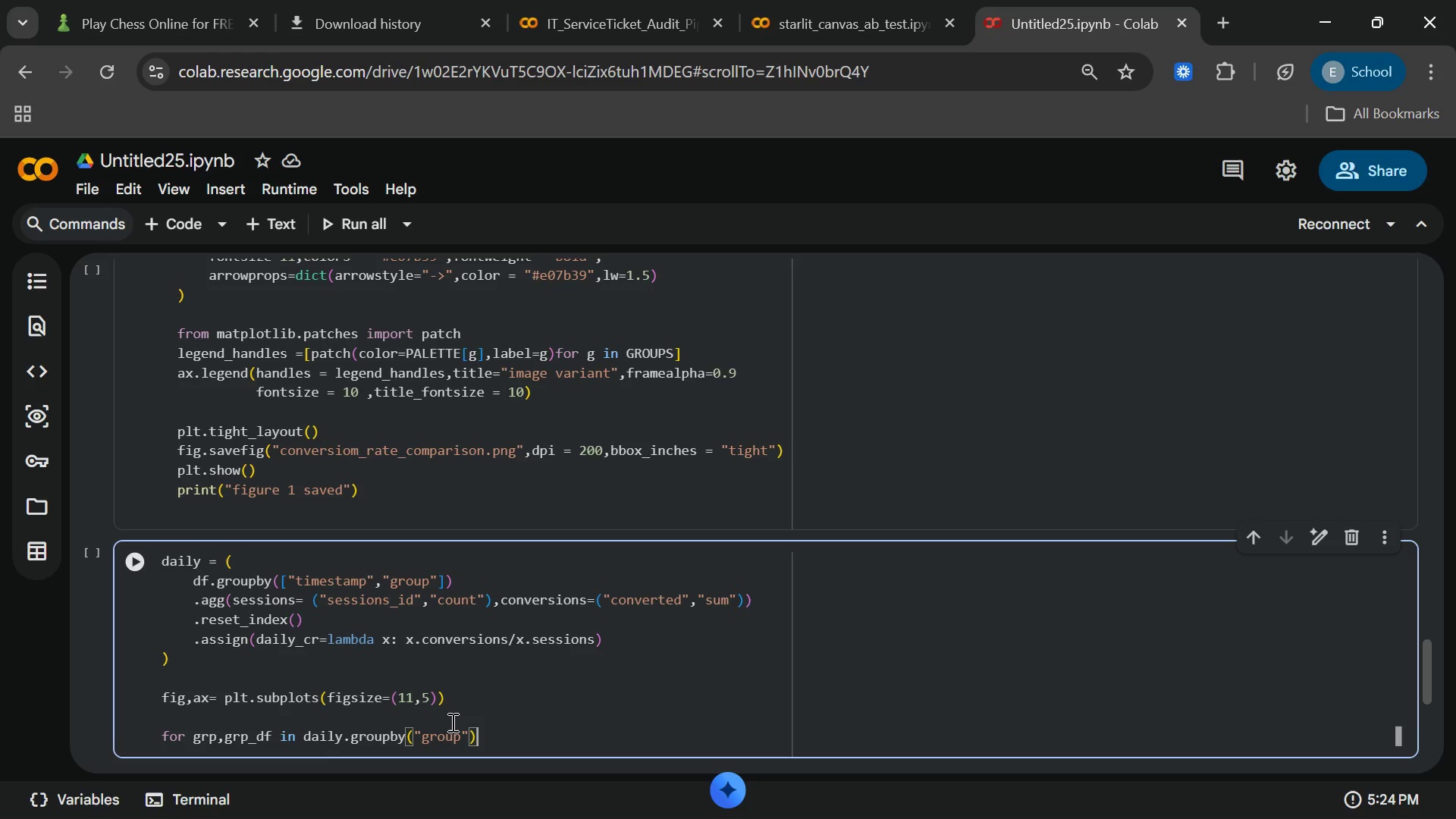 
key(ArrowRight)
 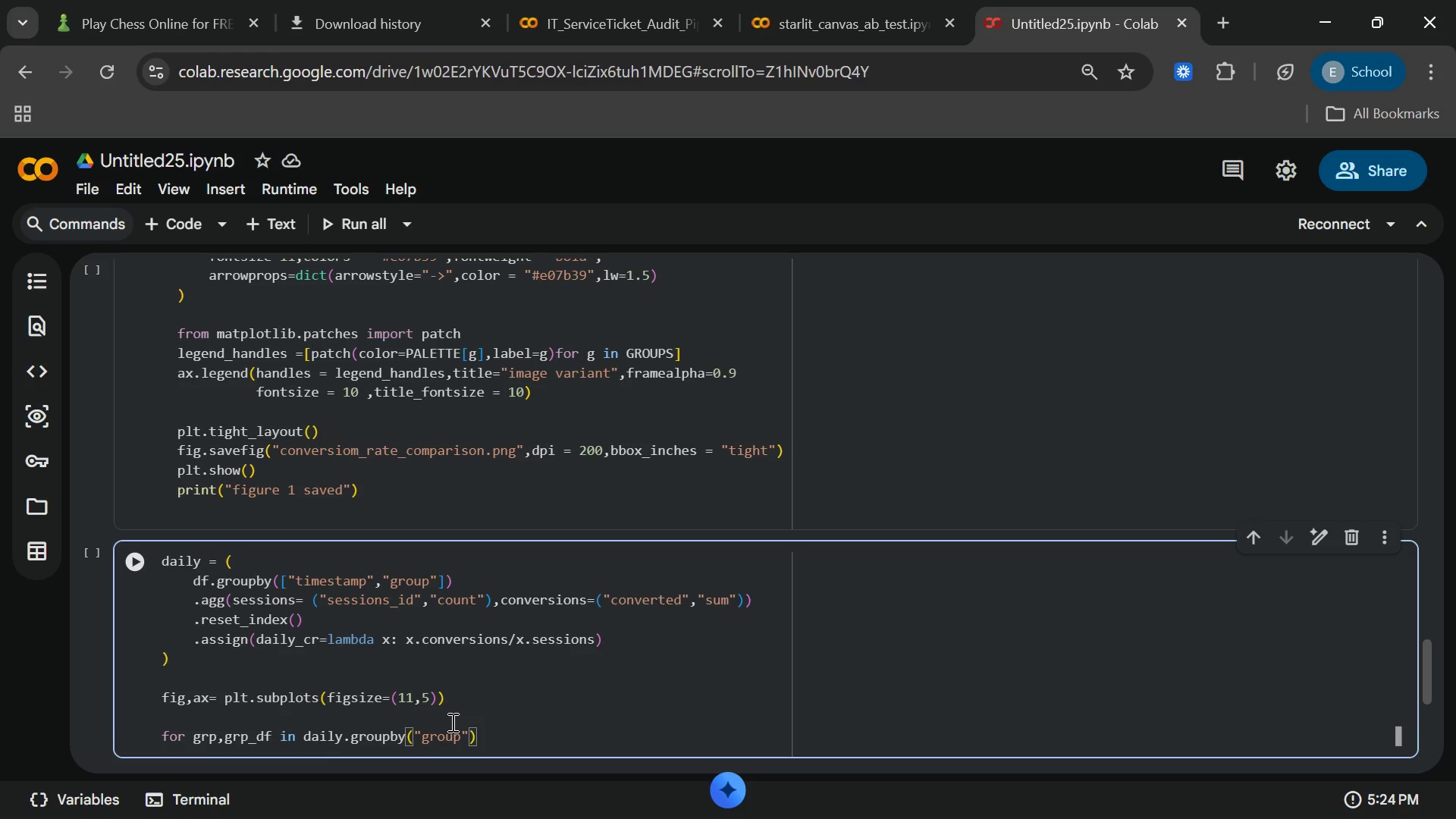 
key(Shift+ShiftRight)
 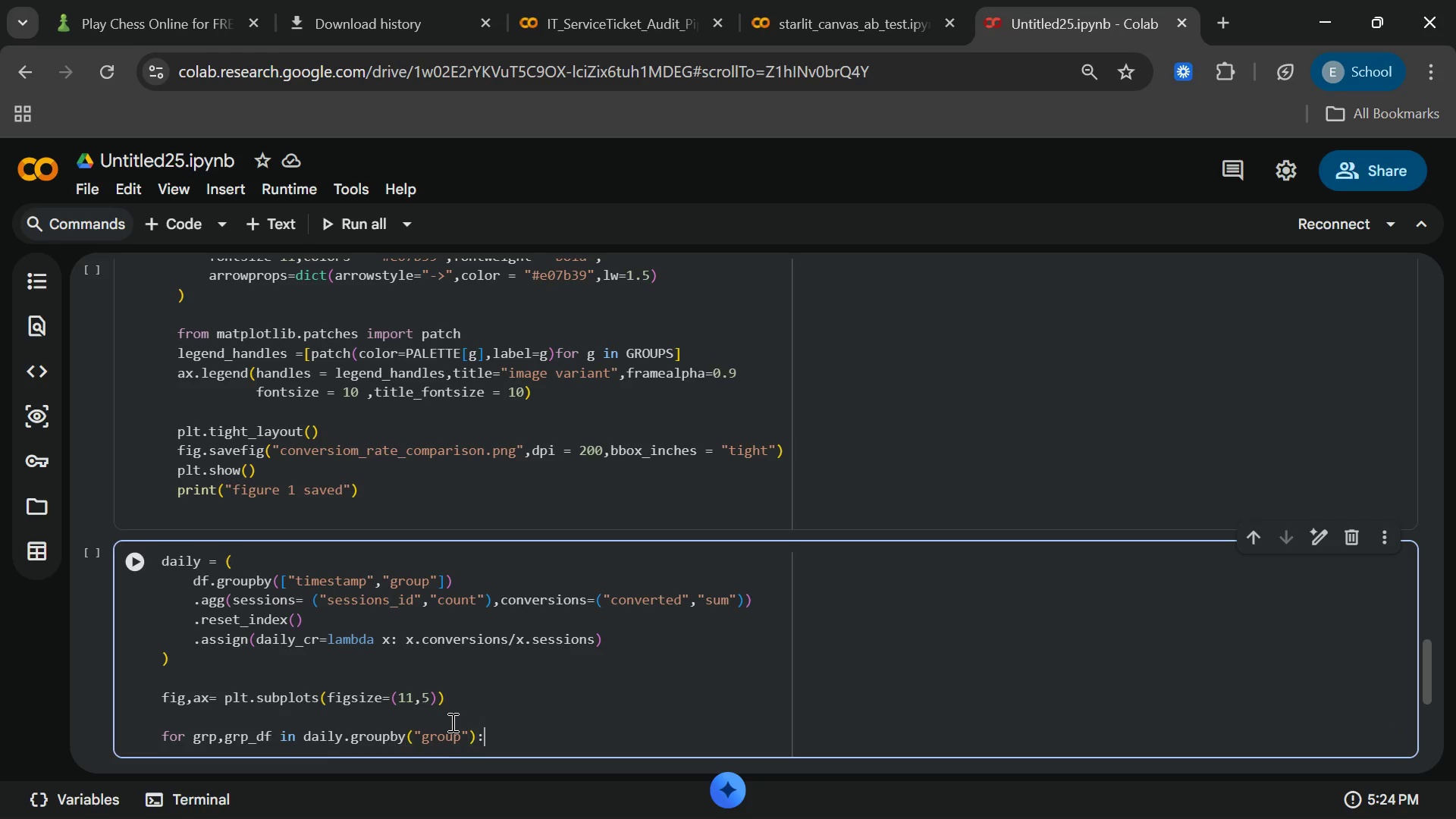 
key(Shift+Semicolon)
 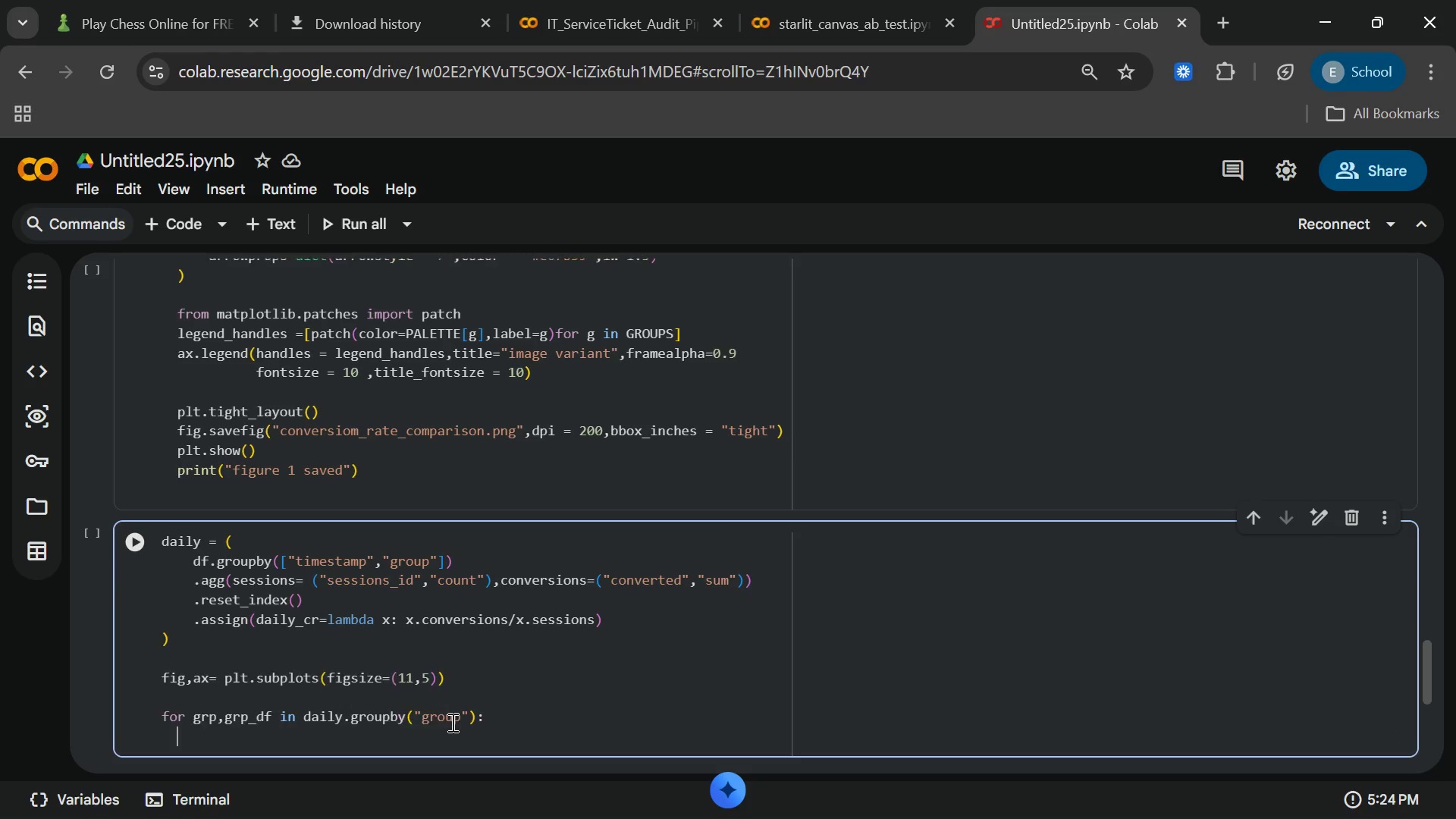 
key(Enter)
 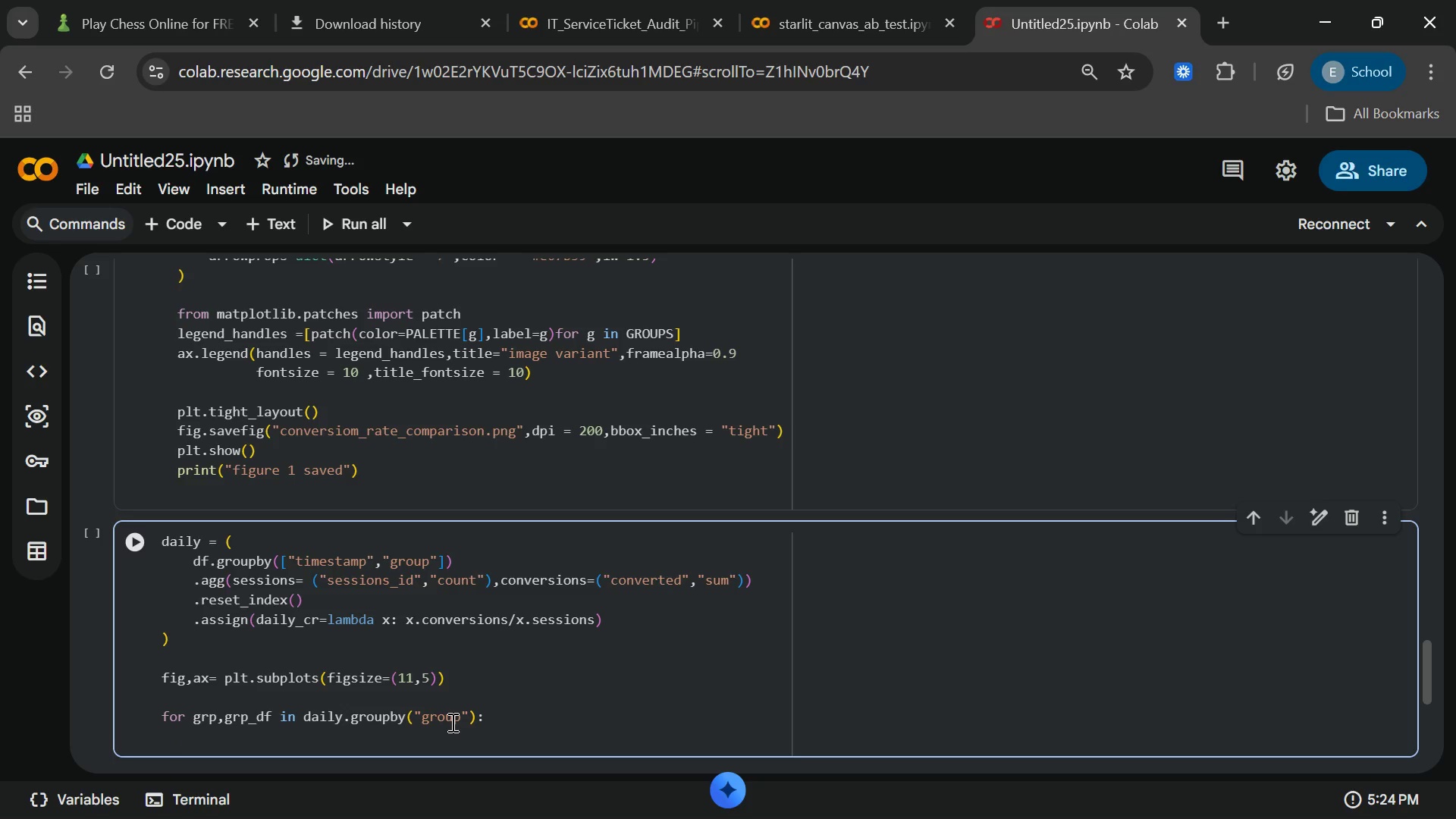 
wait(25.42)
 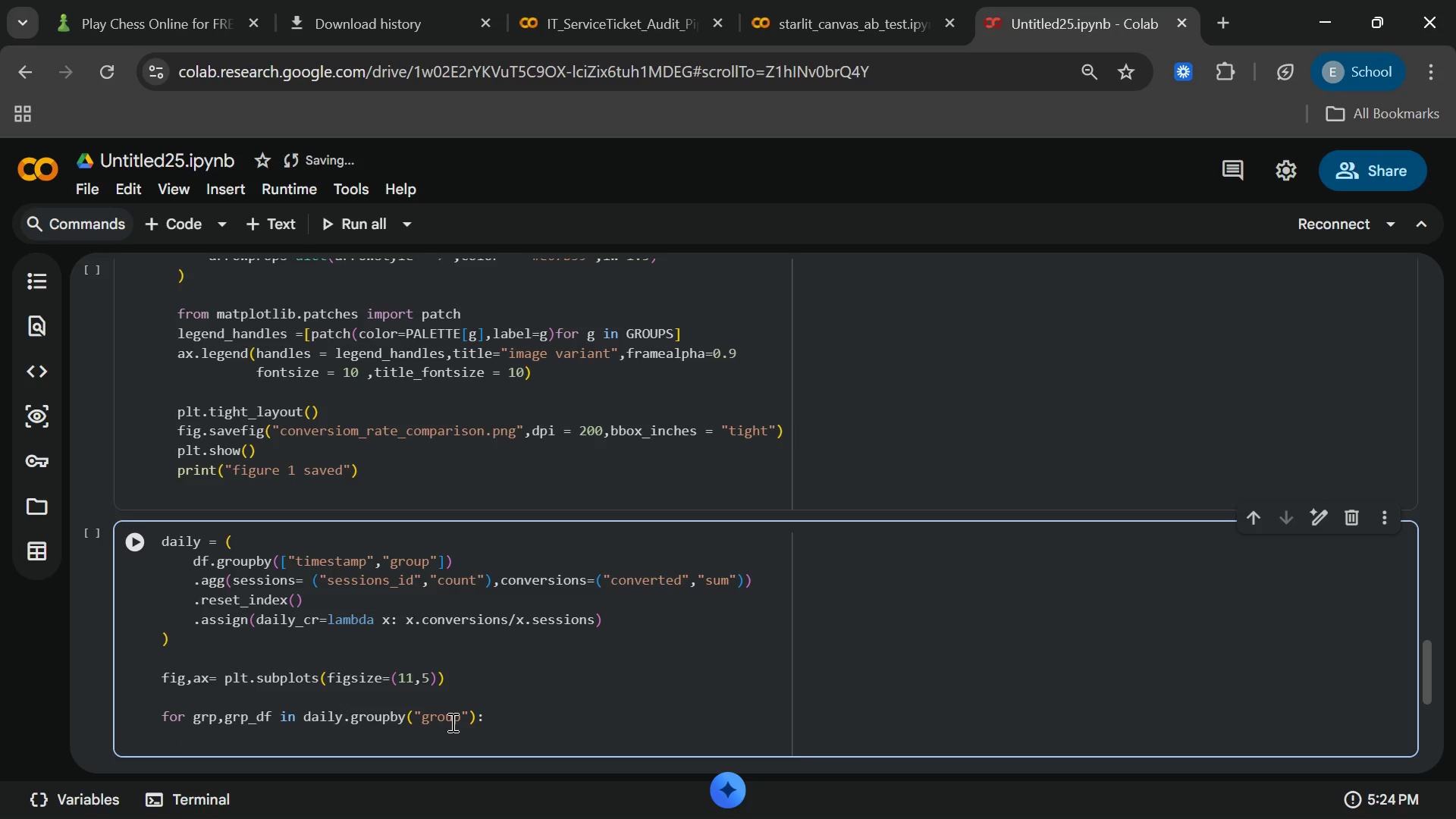 
type(color  )
key(Backspace)
key(Backspace)
type( = Pa)
key(Backspace)
type(ALLET)
 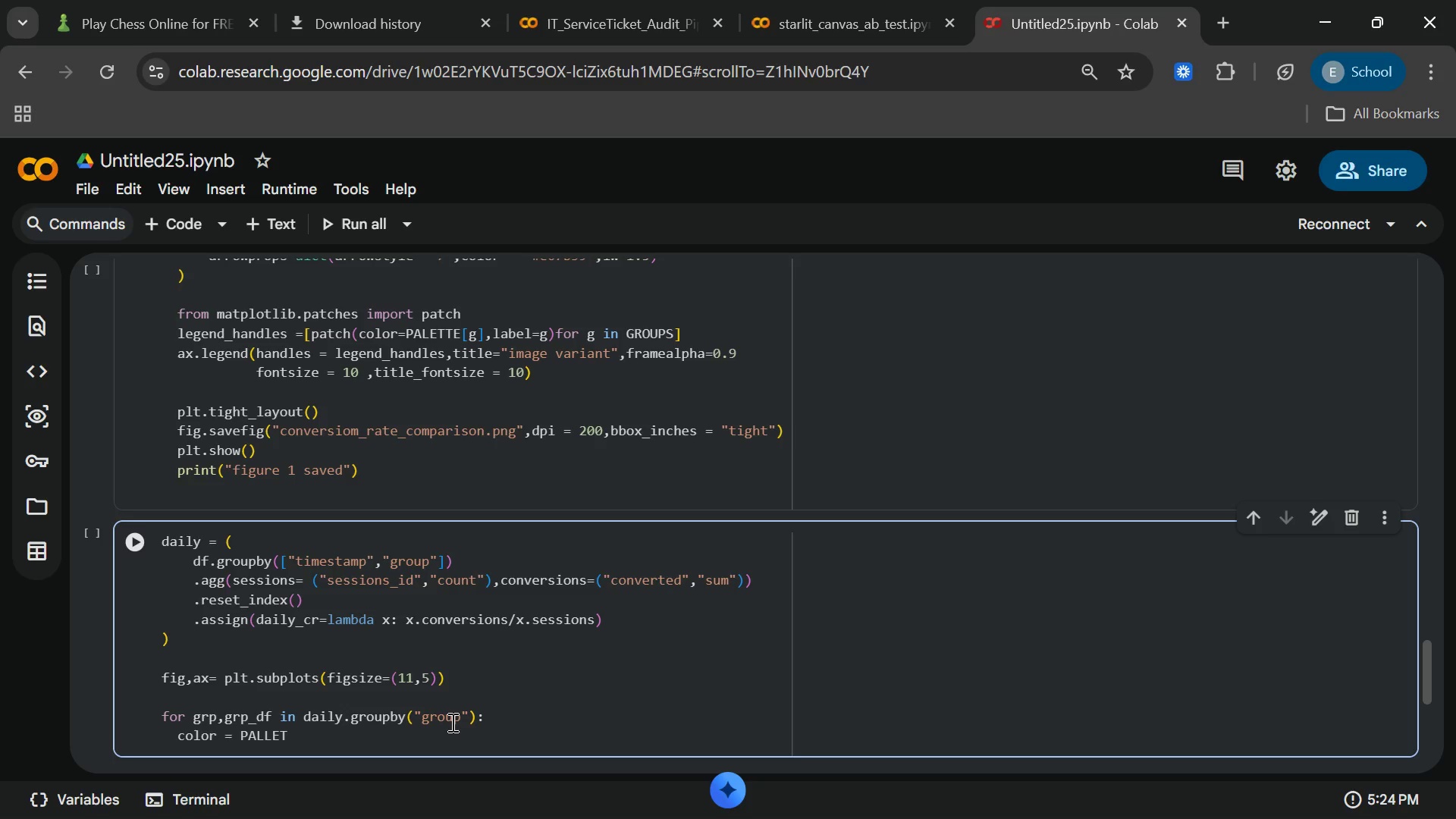 
wait(6.95)
 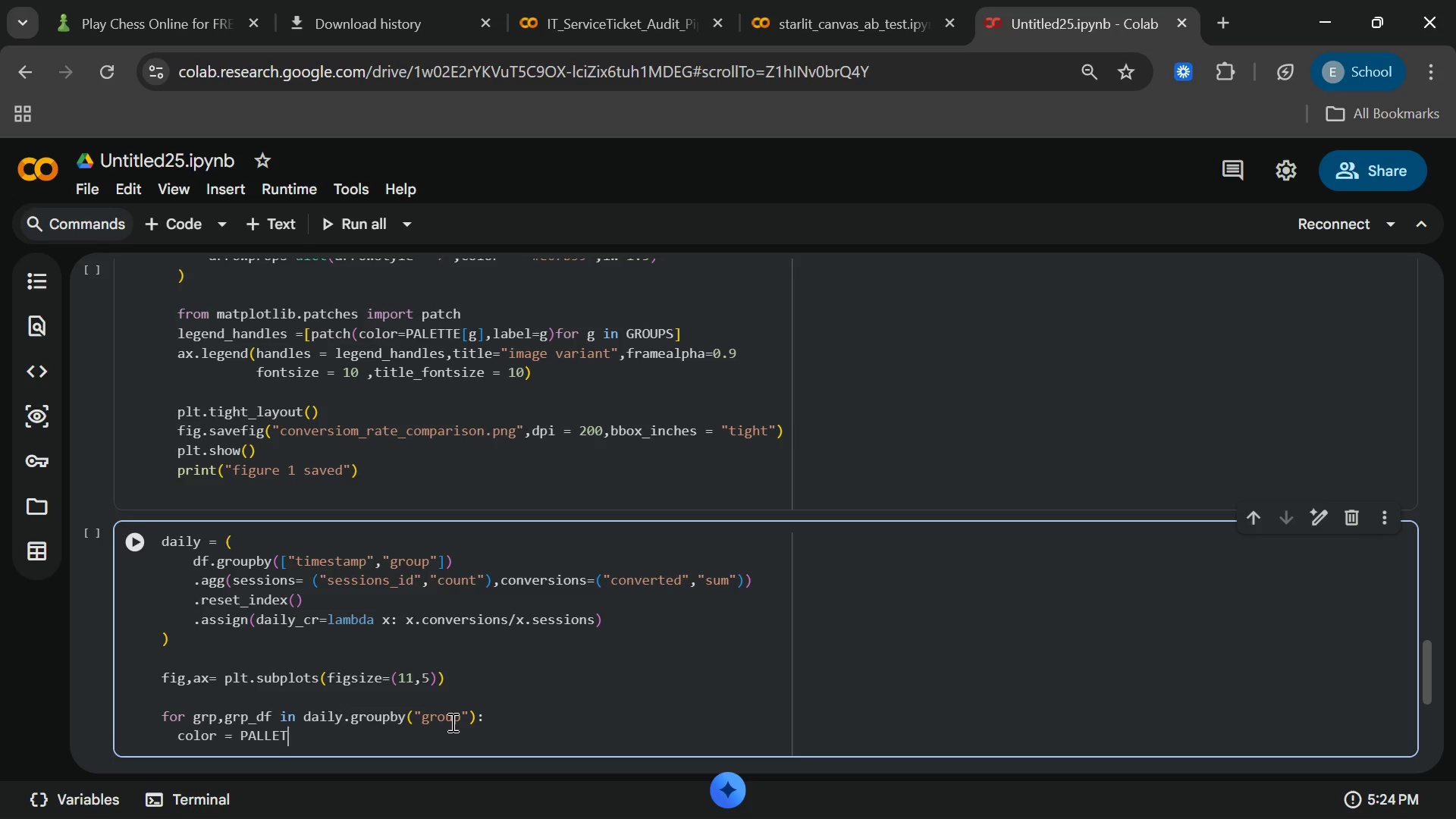 
type(TE[grp)
 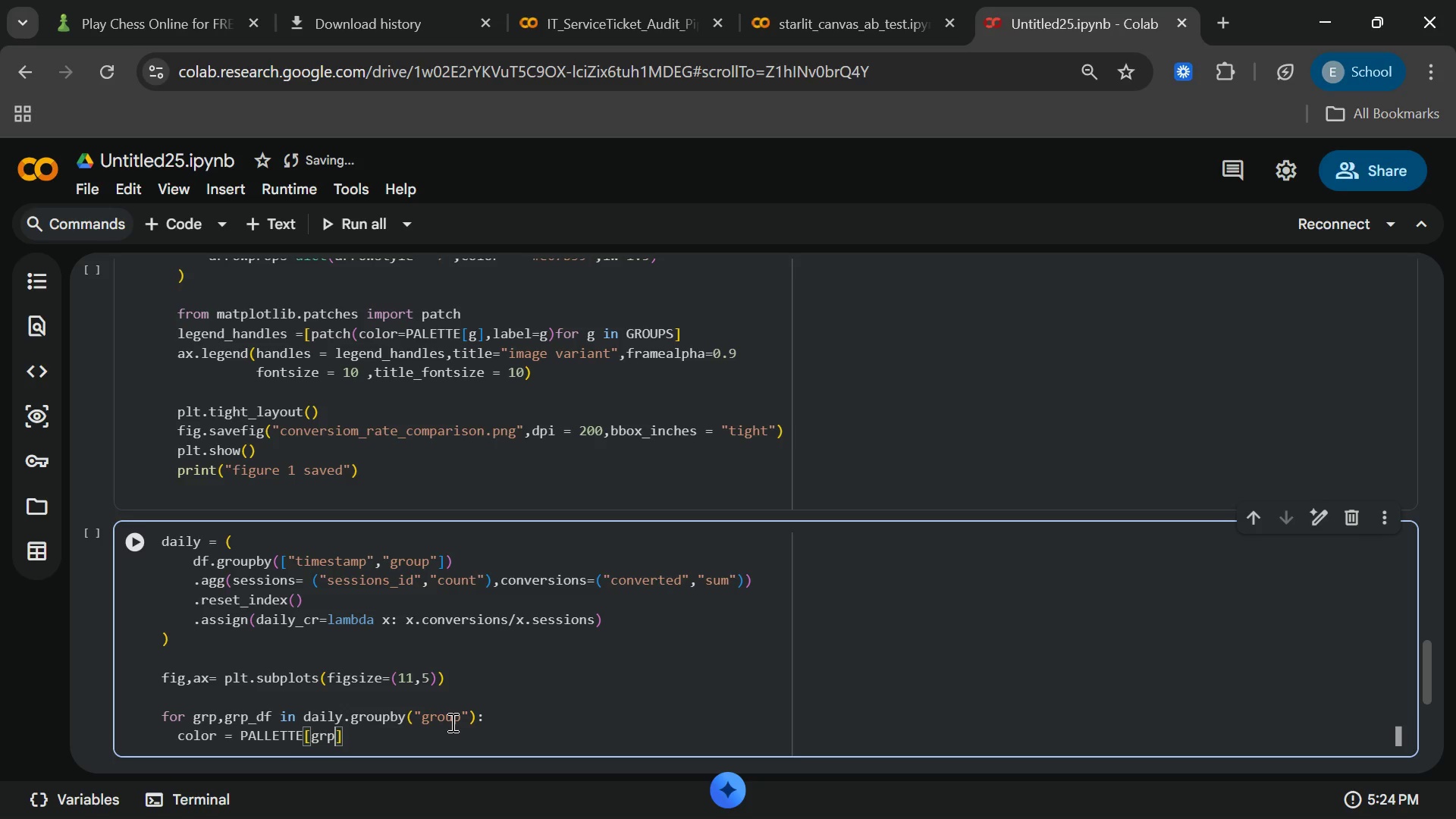 
key(ArrowRight)
 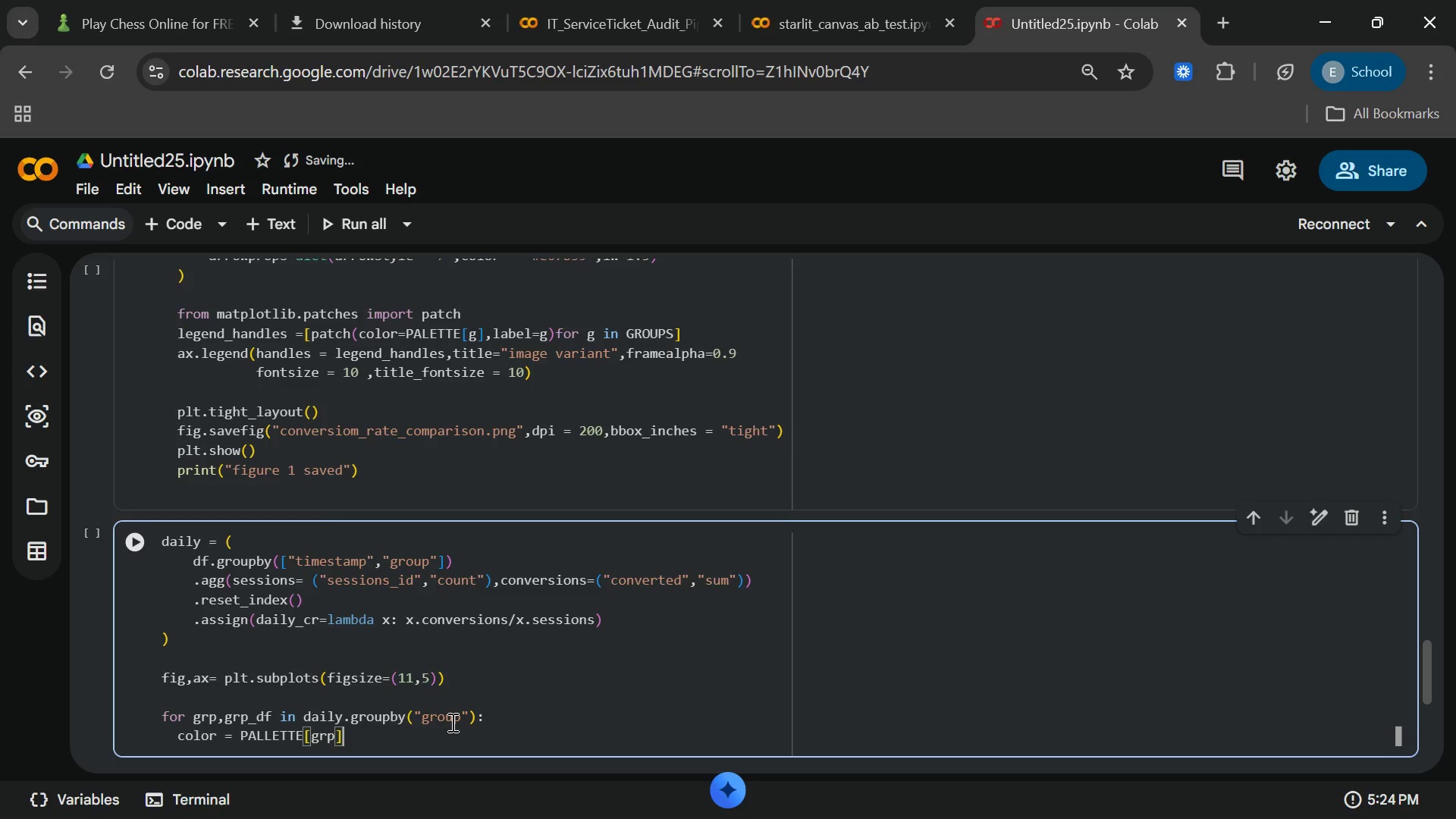 
key(Enter)
 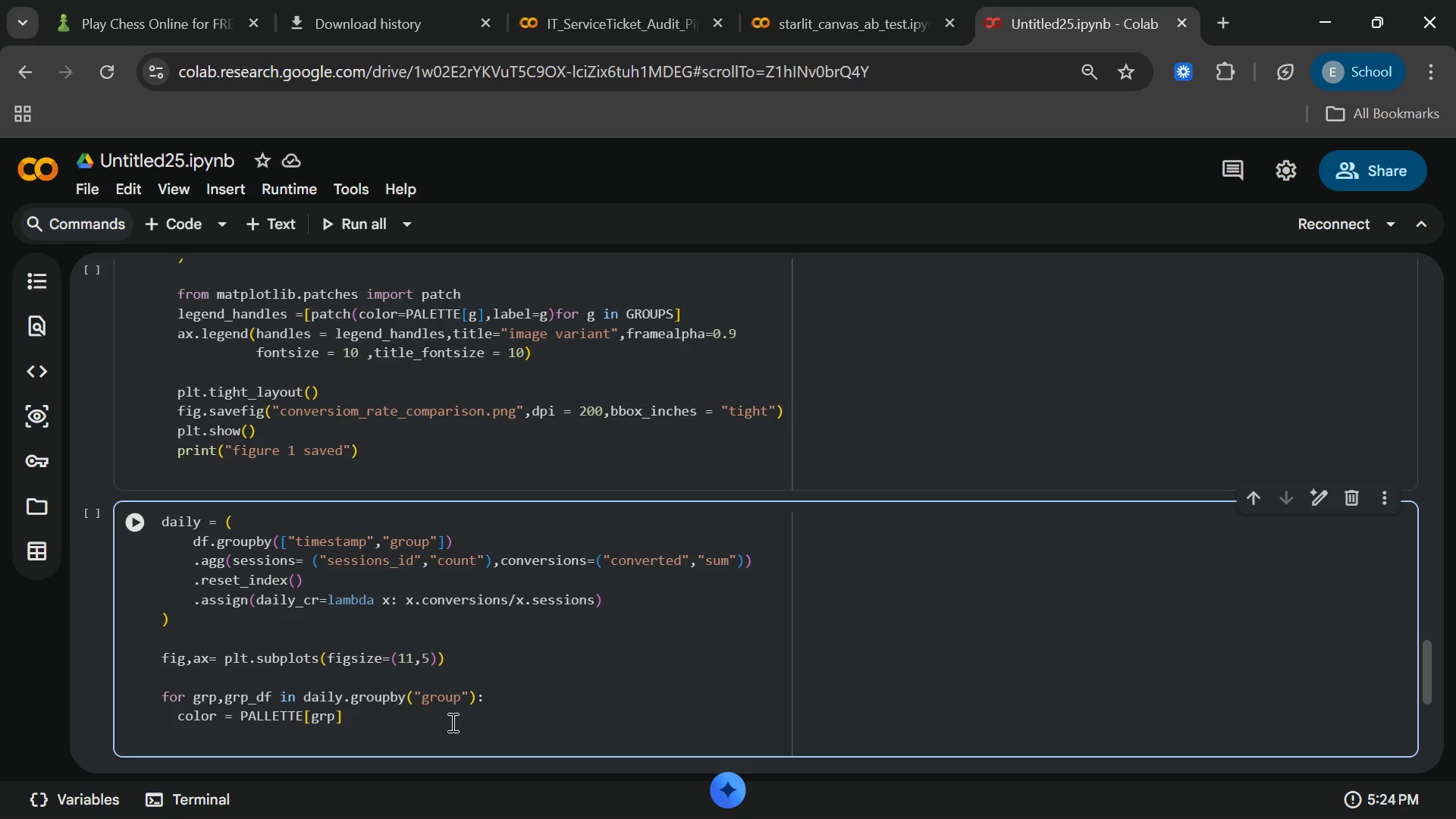 
type(ax.plot(grp_df["it)
key(Backspace)
key(Backspace)
type(timestamp[End])
 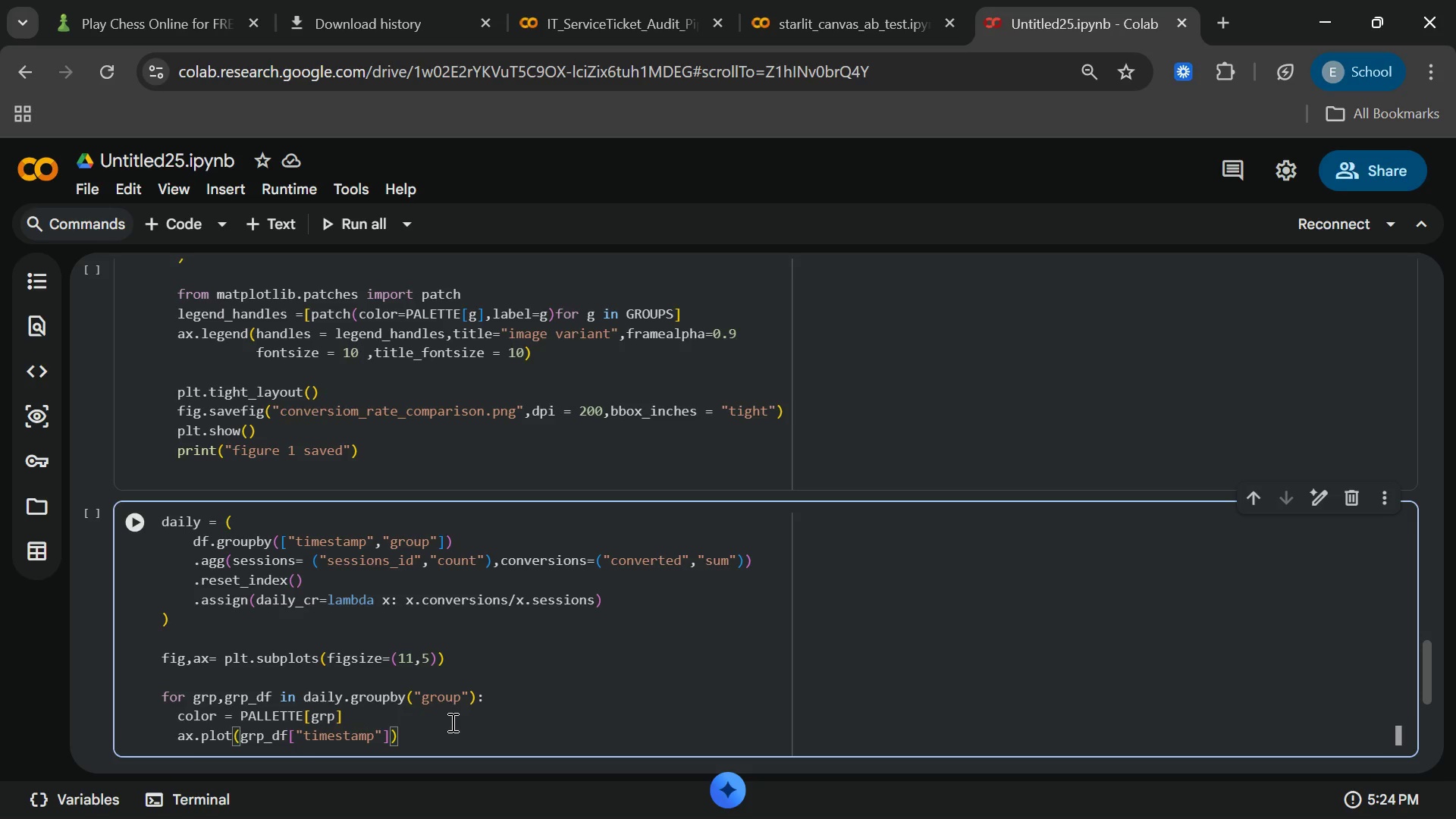 
key(ArrowLeft)
 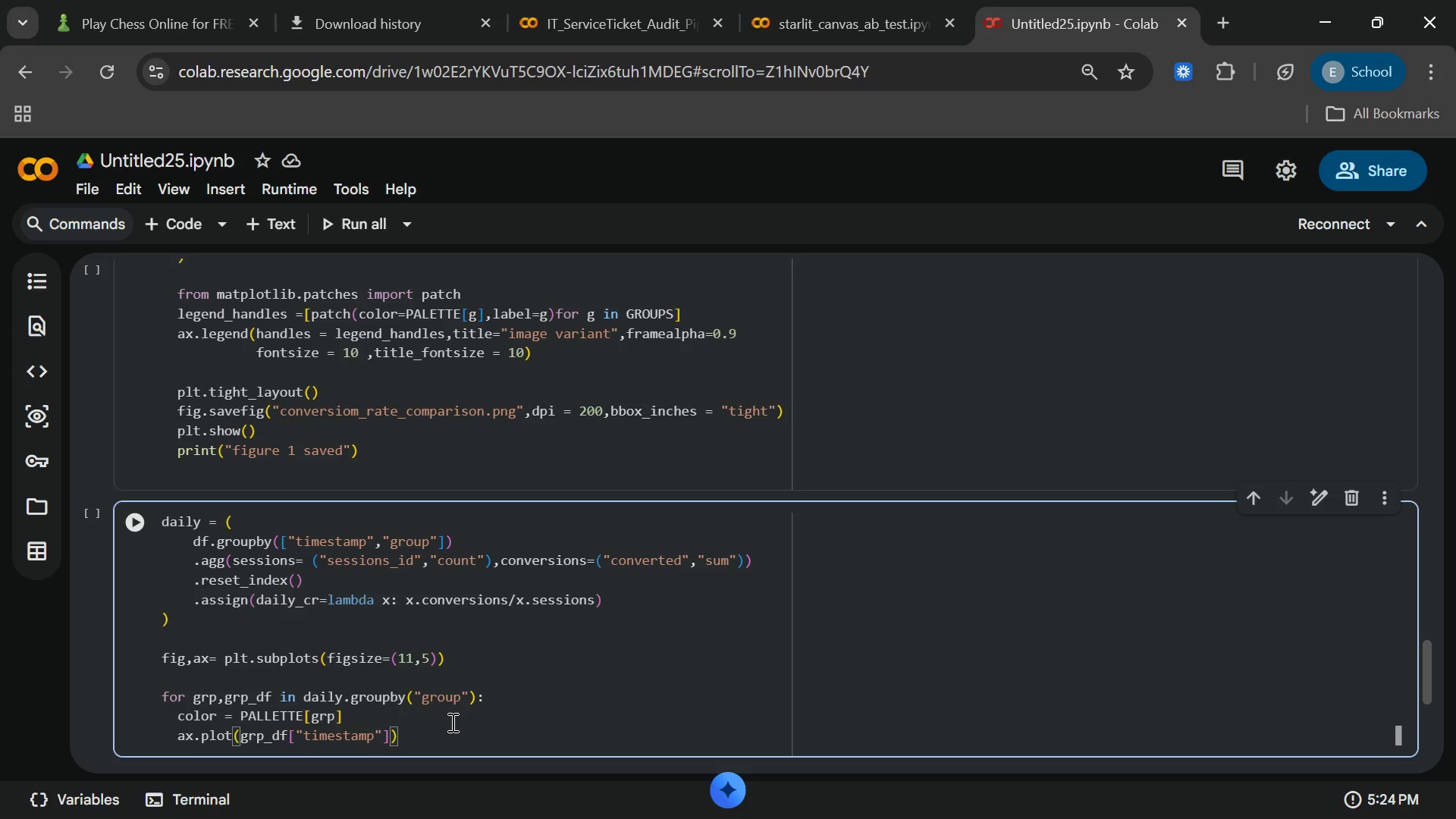 
type(,grp_df["daily)
 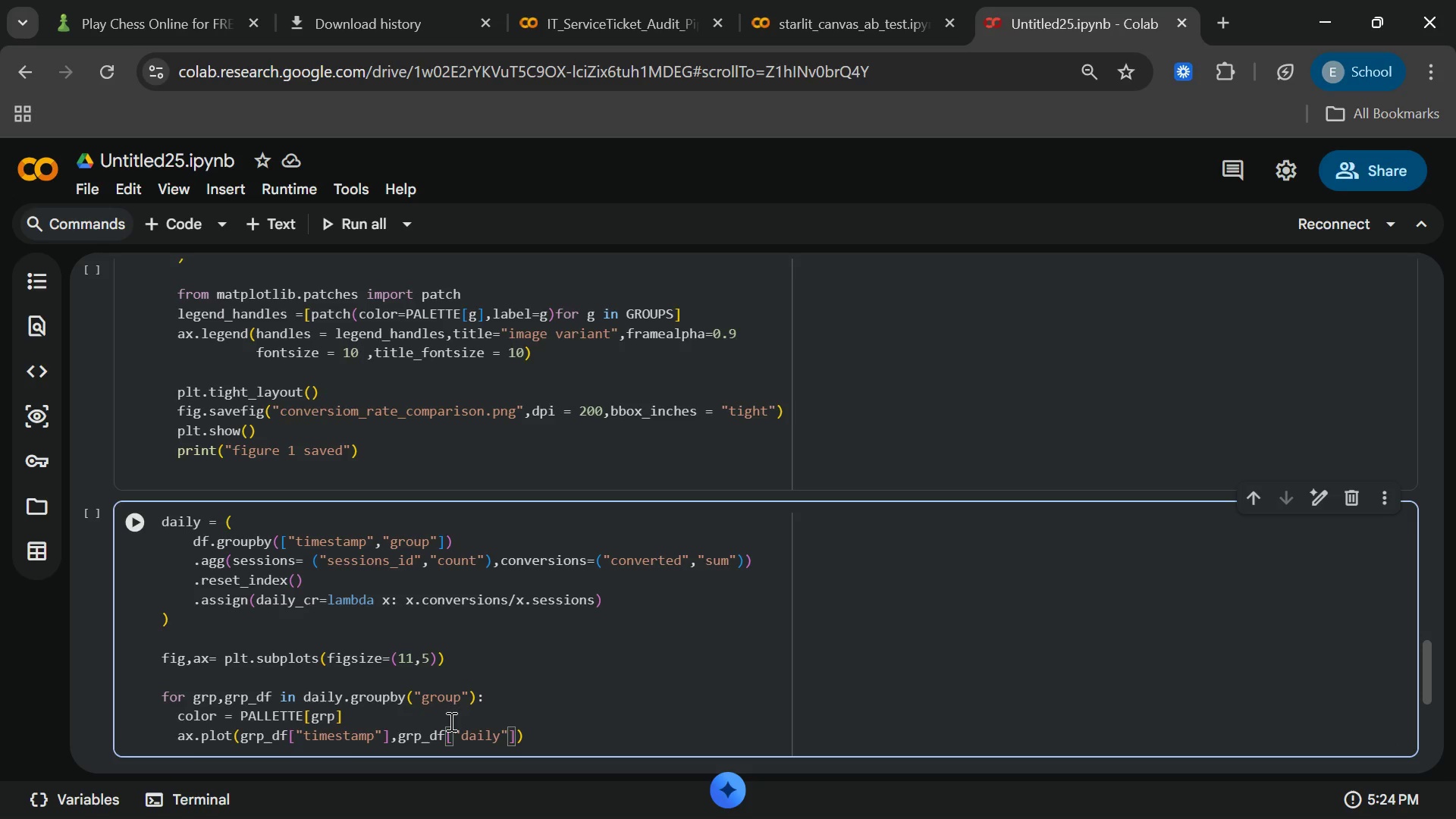 
type(_cr)
 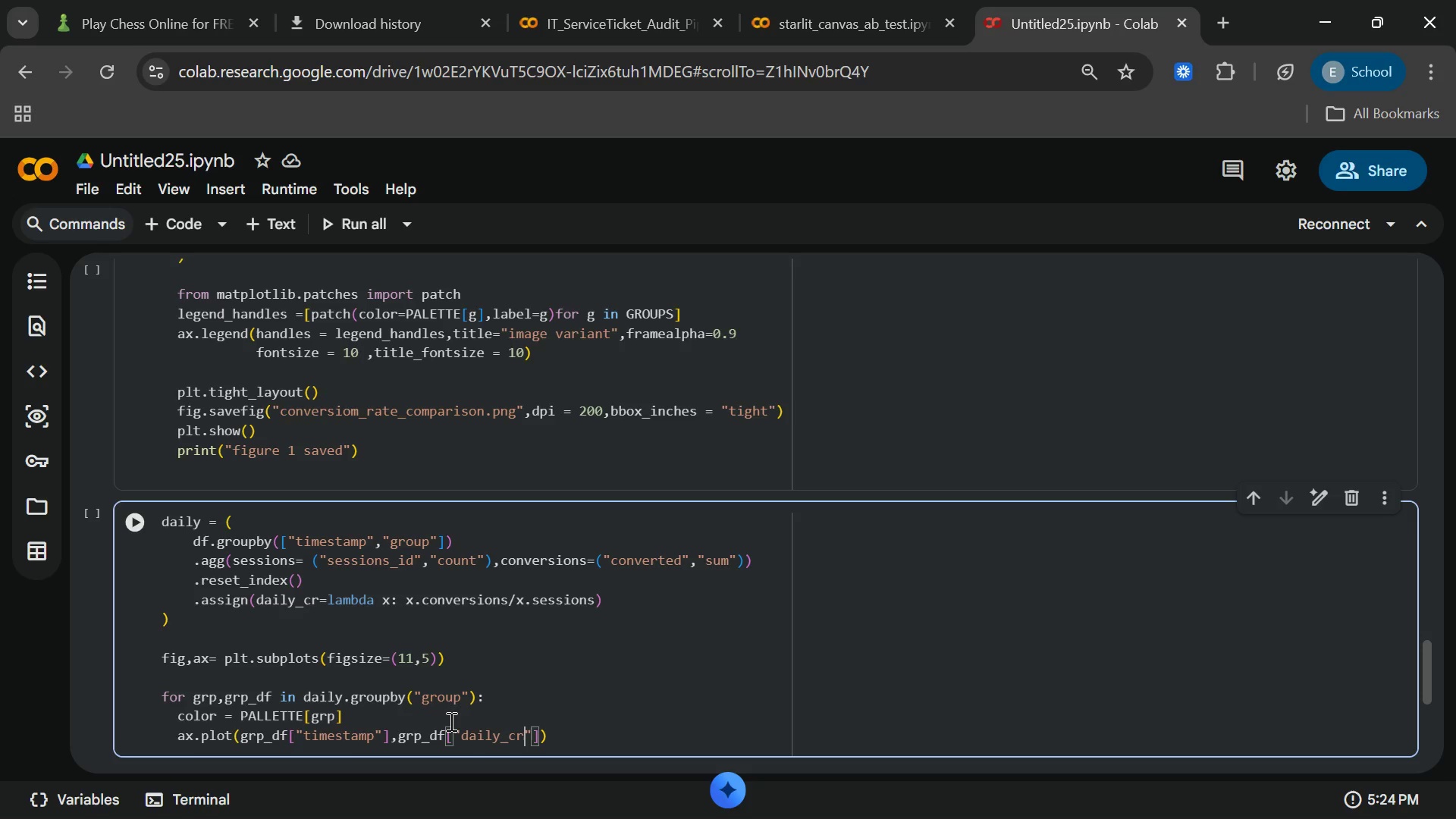 
key(ArrowRight)
 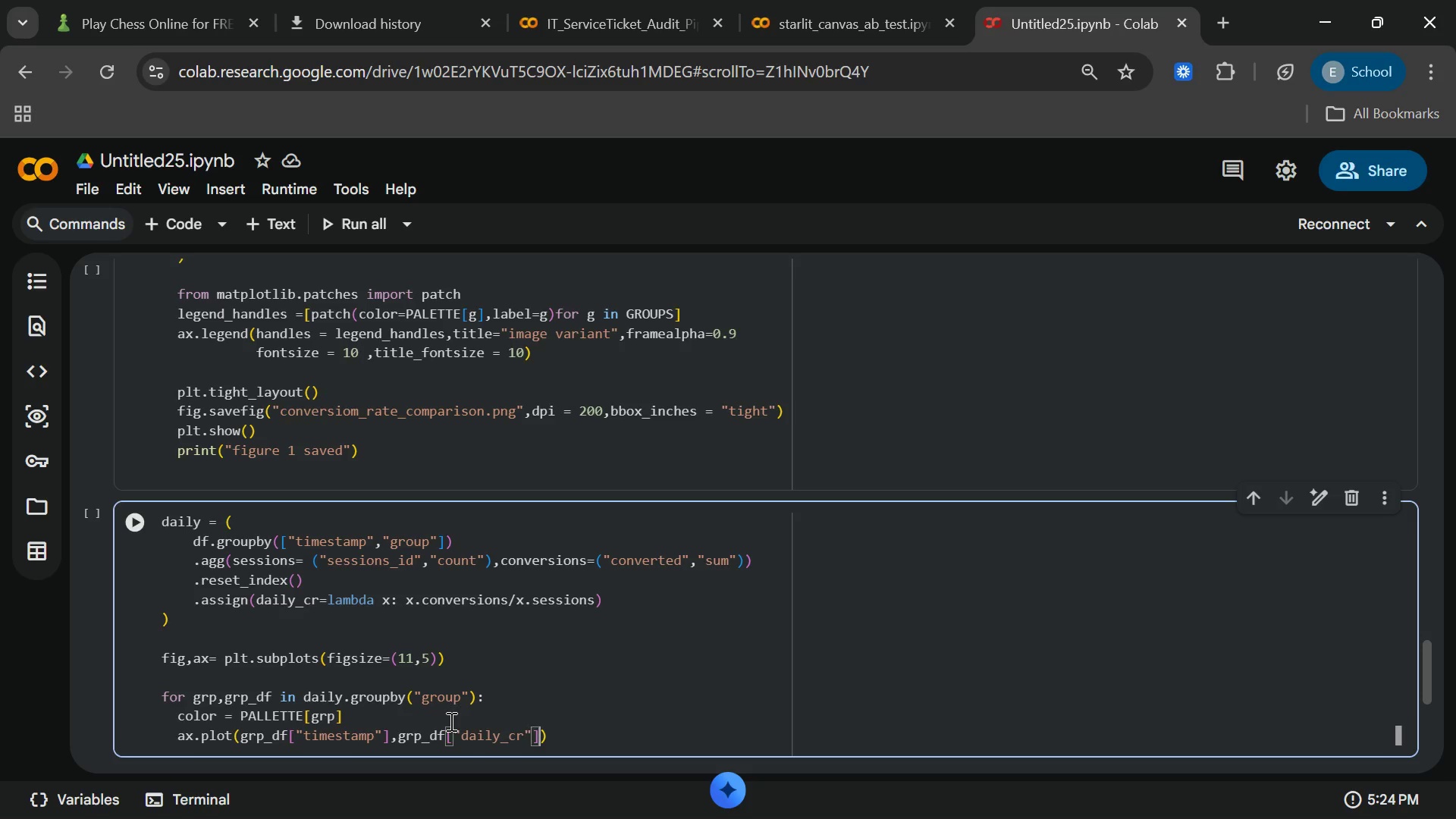 
key(ArrowRight)
 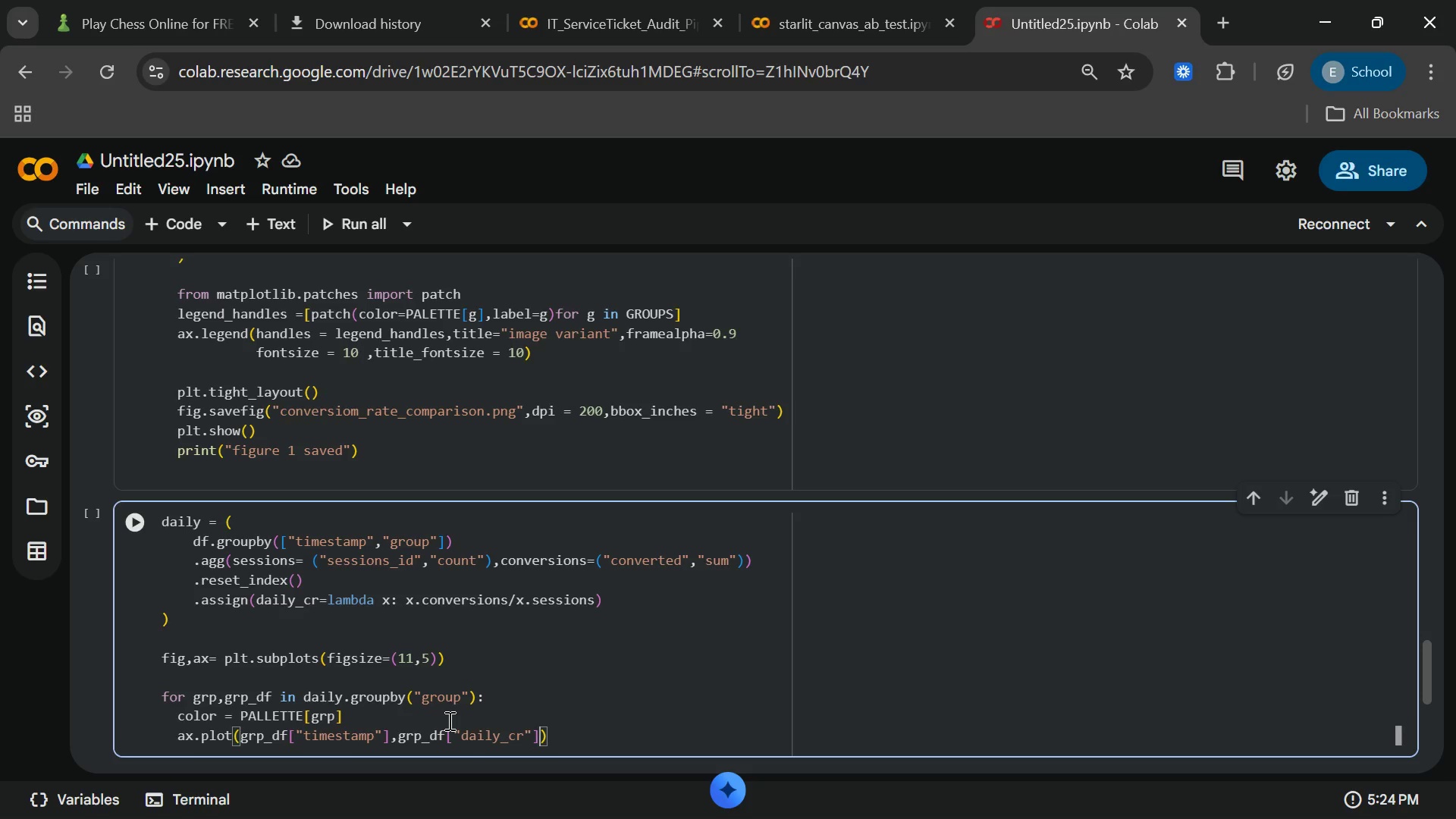 
wait(20.3)
 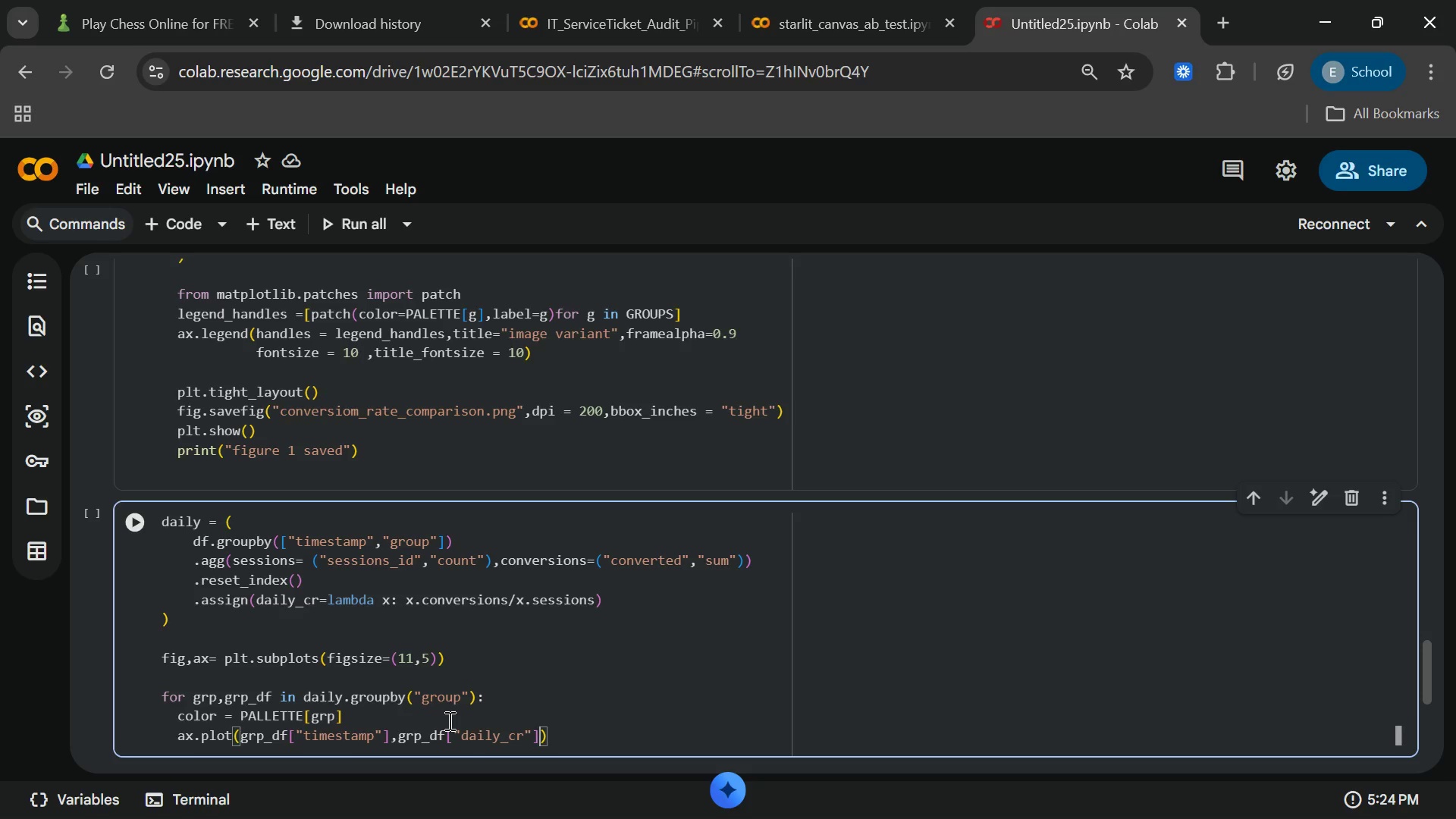 
key(Comma)
 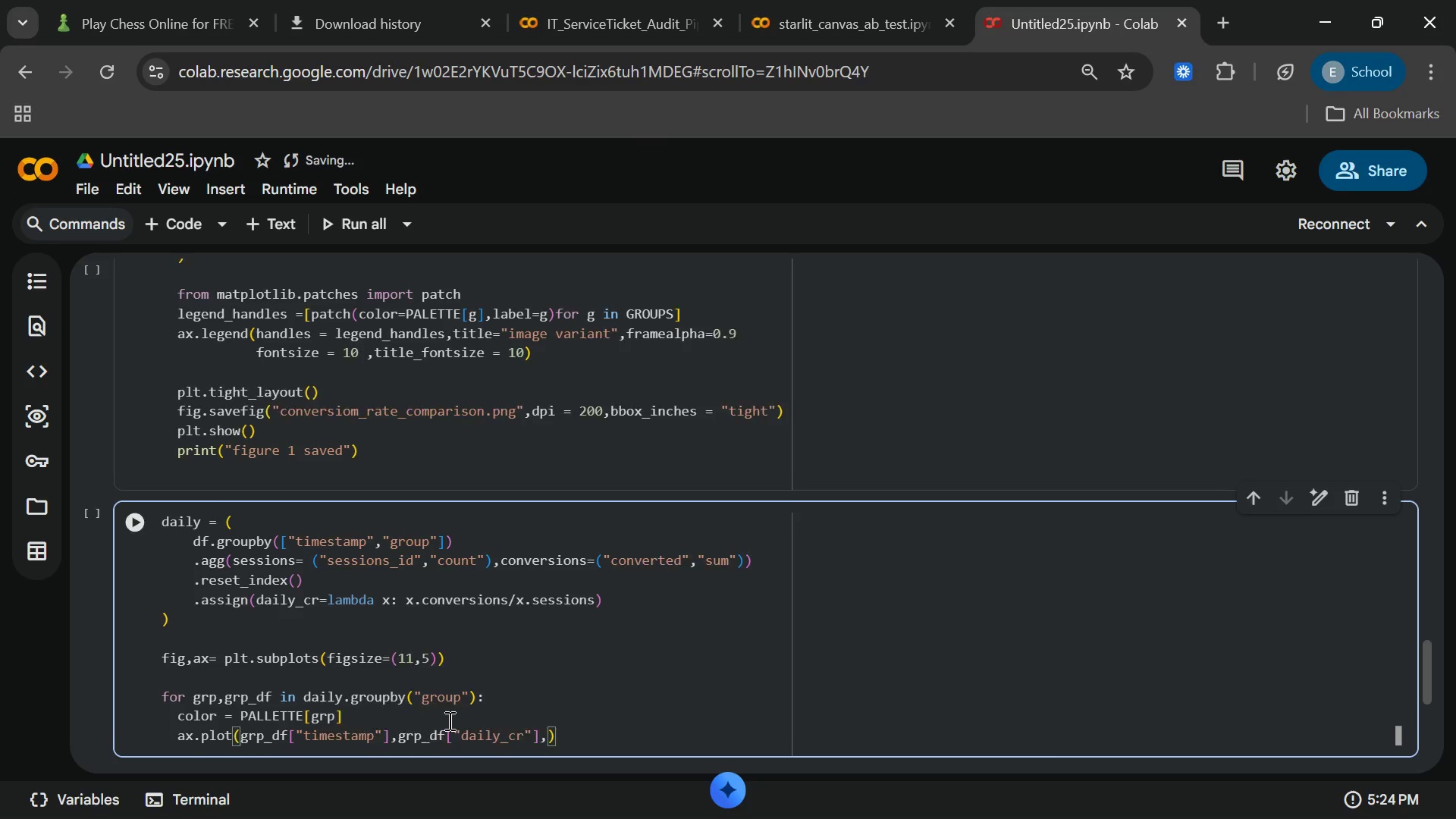 
key(Enter)
 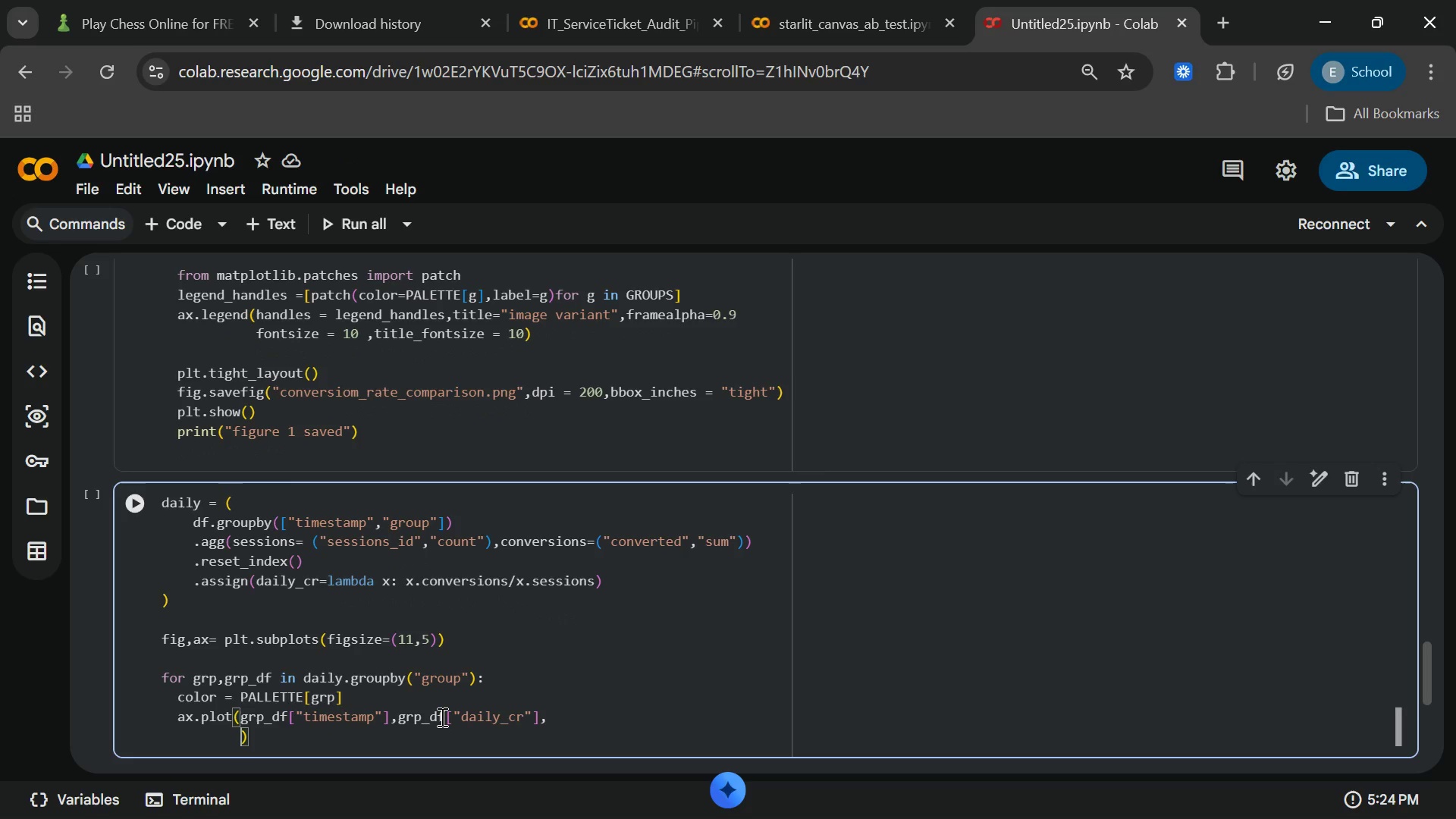 
type(marker)
 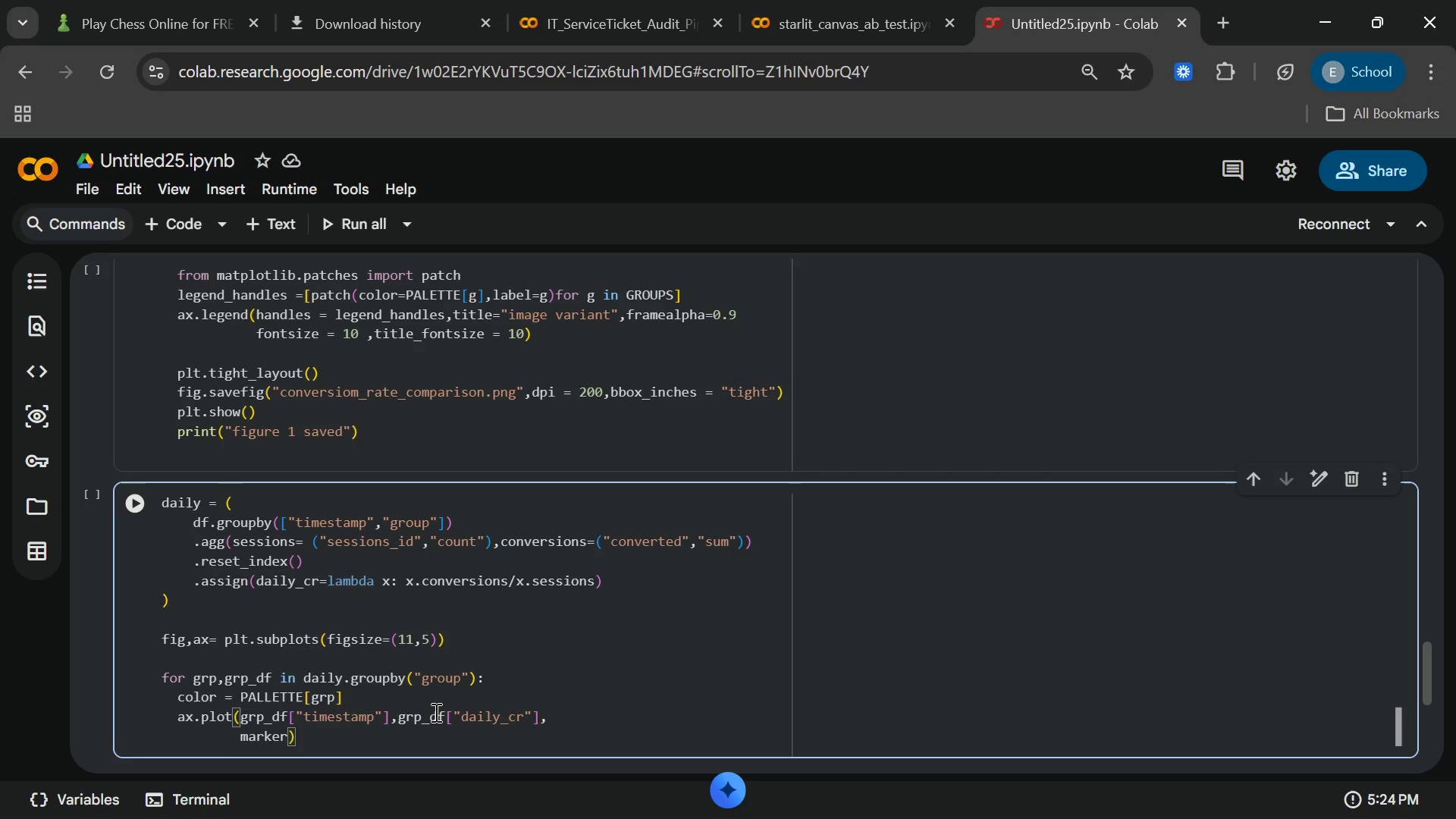 
wait(8.72)
 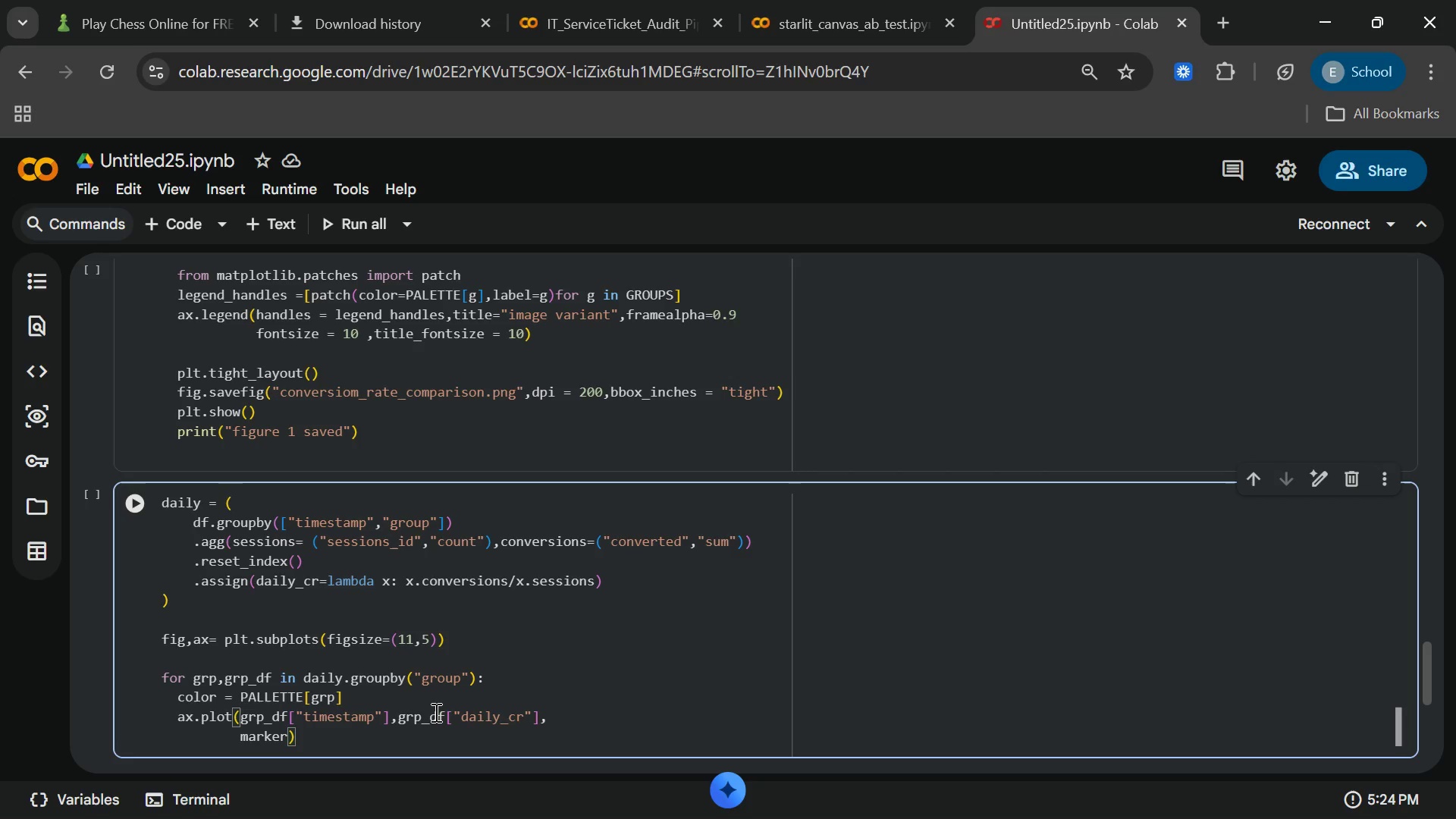 
key(Space)
 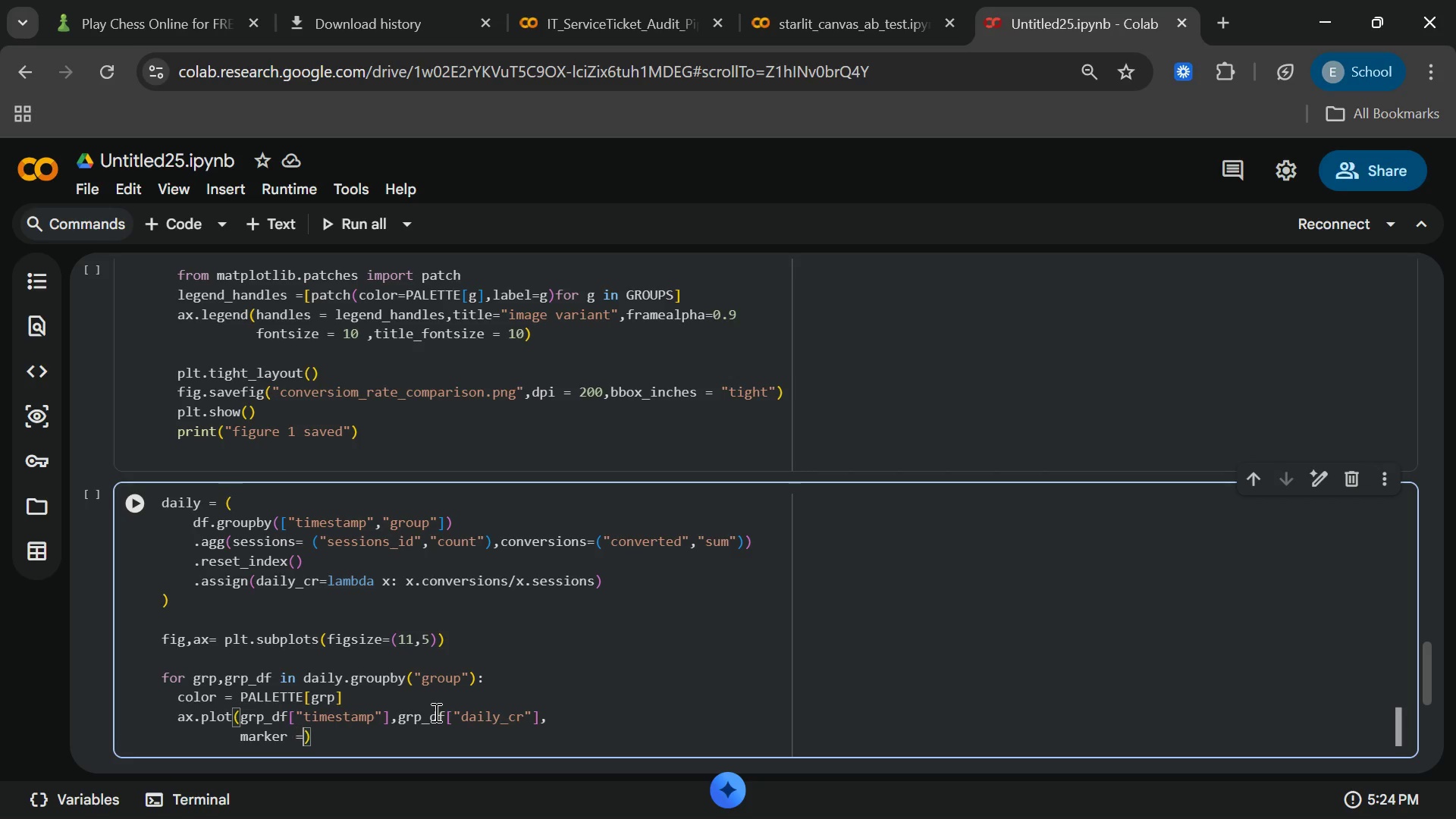 
key(Equal)
 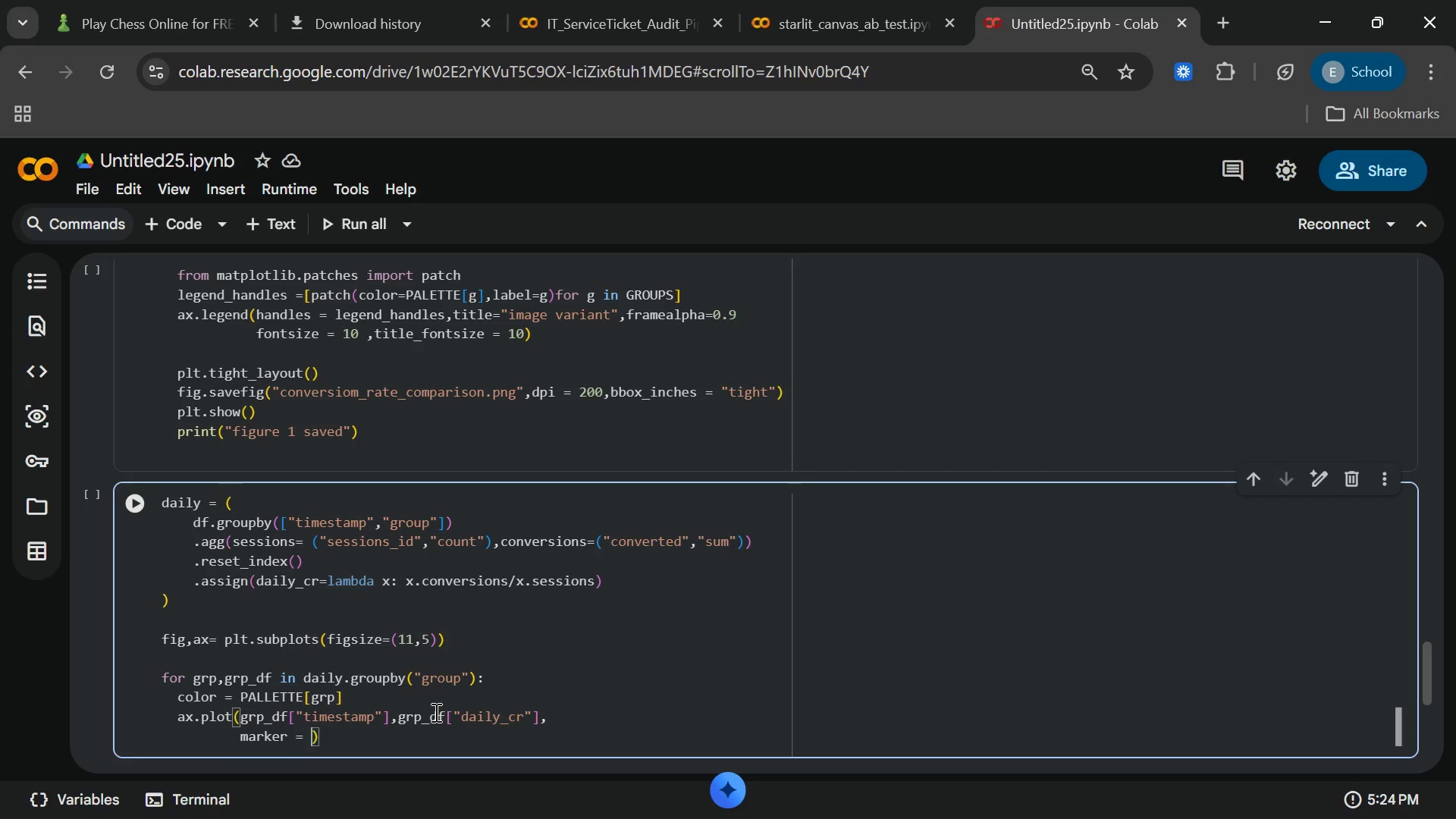 
key(Space)
 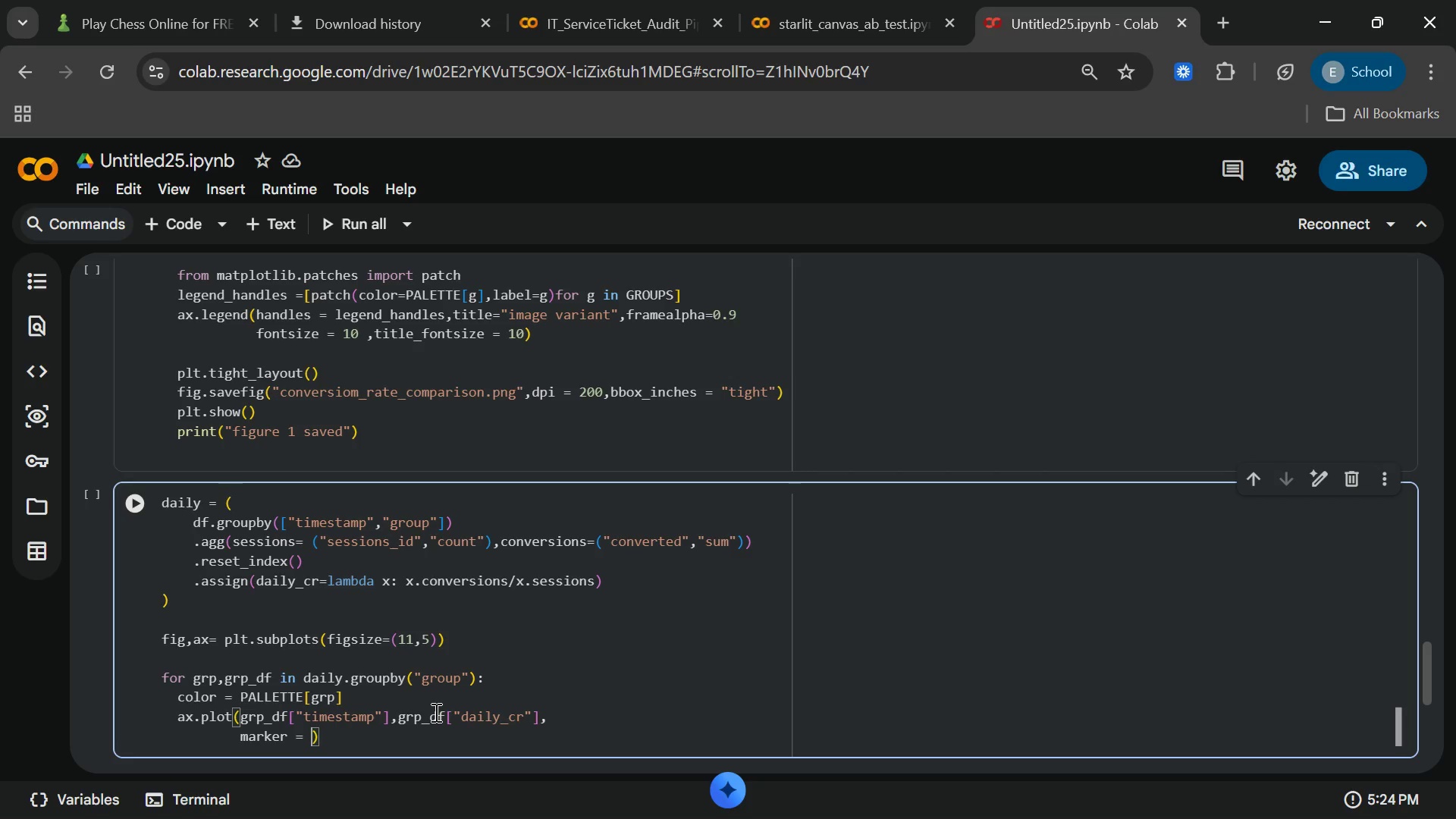 
key(Shift+Quote)
 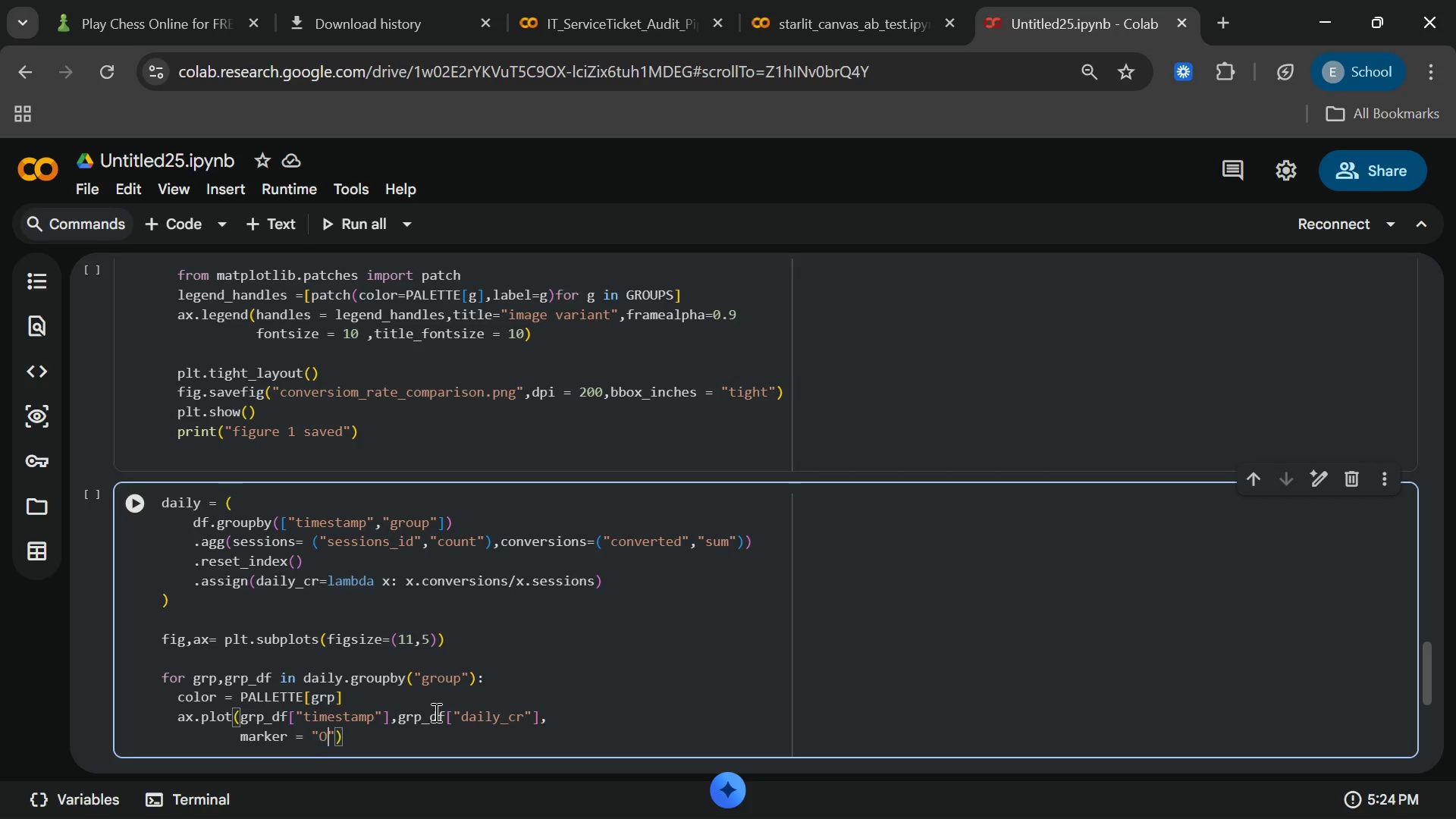 
key(Shift+O)
 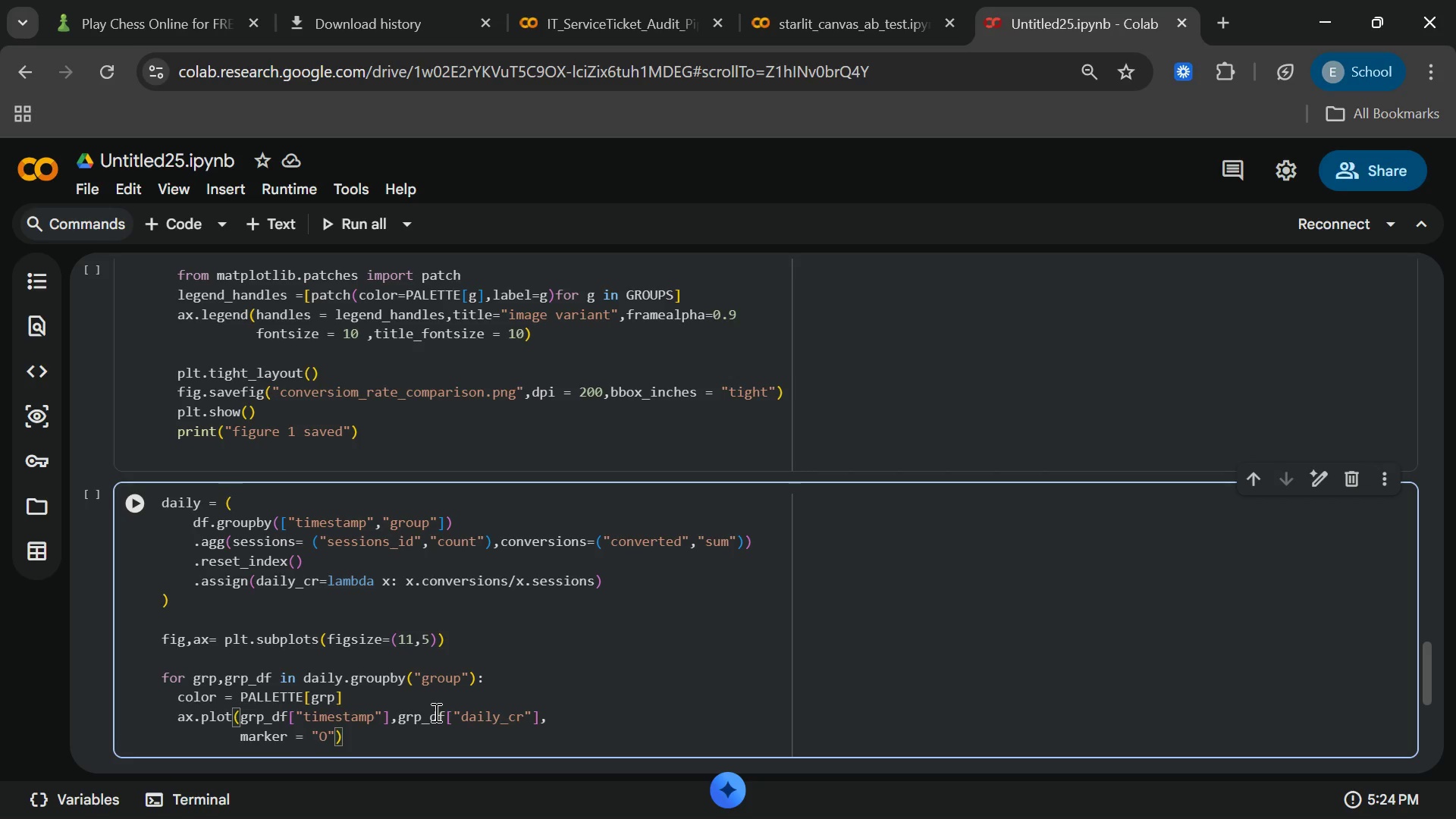 
key(ArrowRight)
 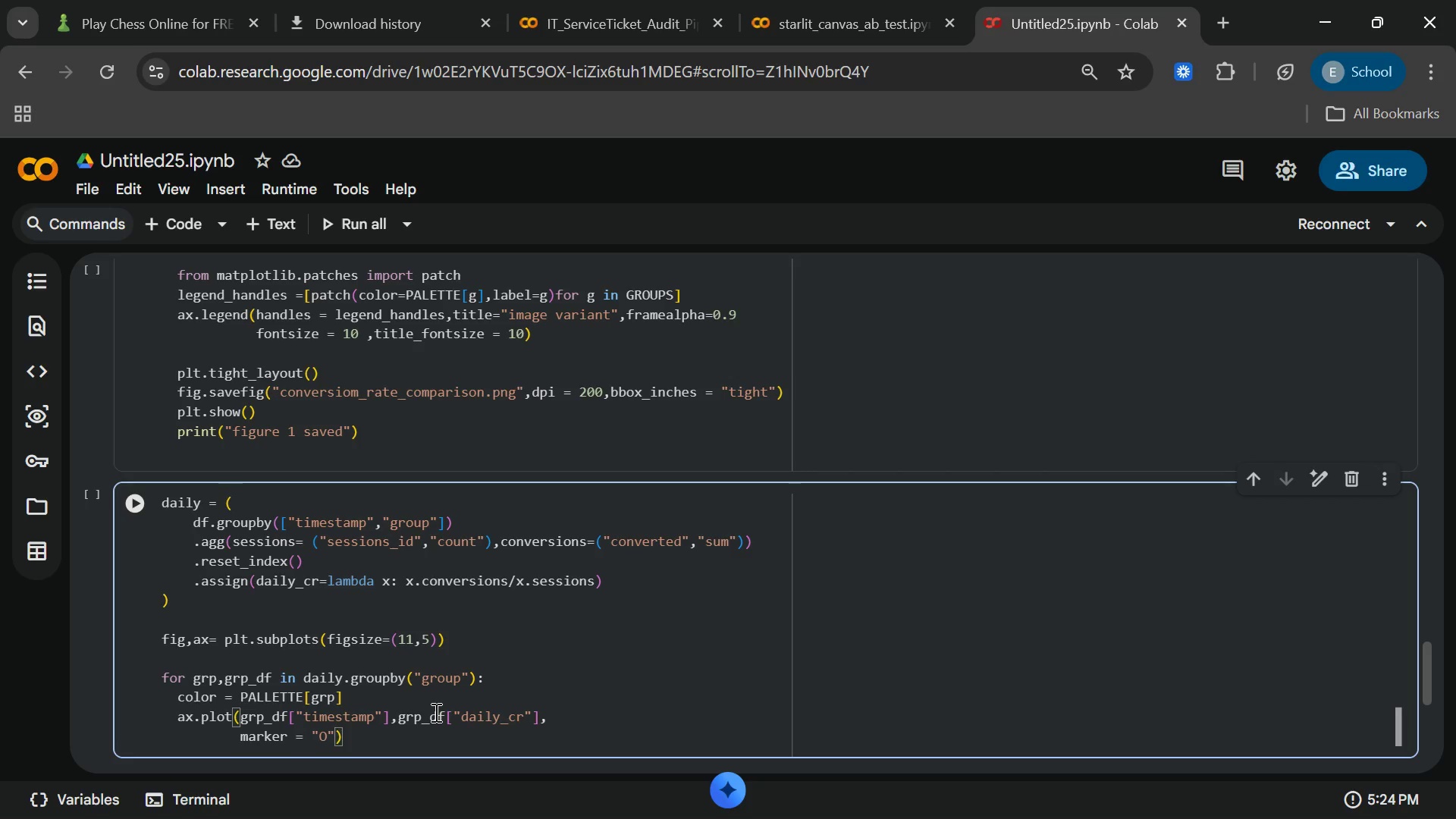 
type(,linewidth =)
 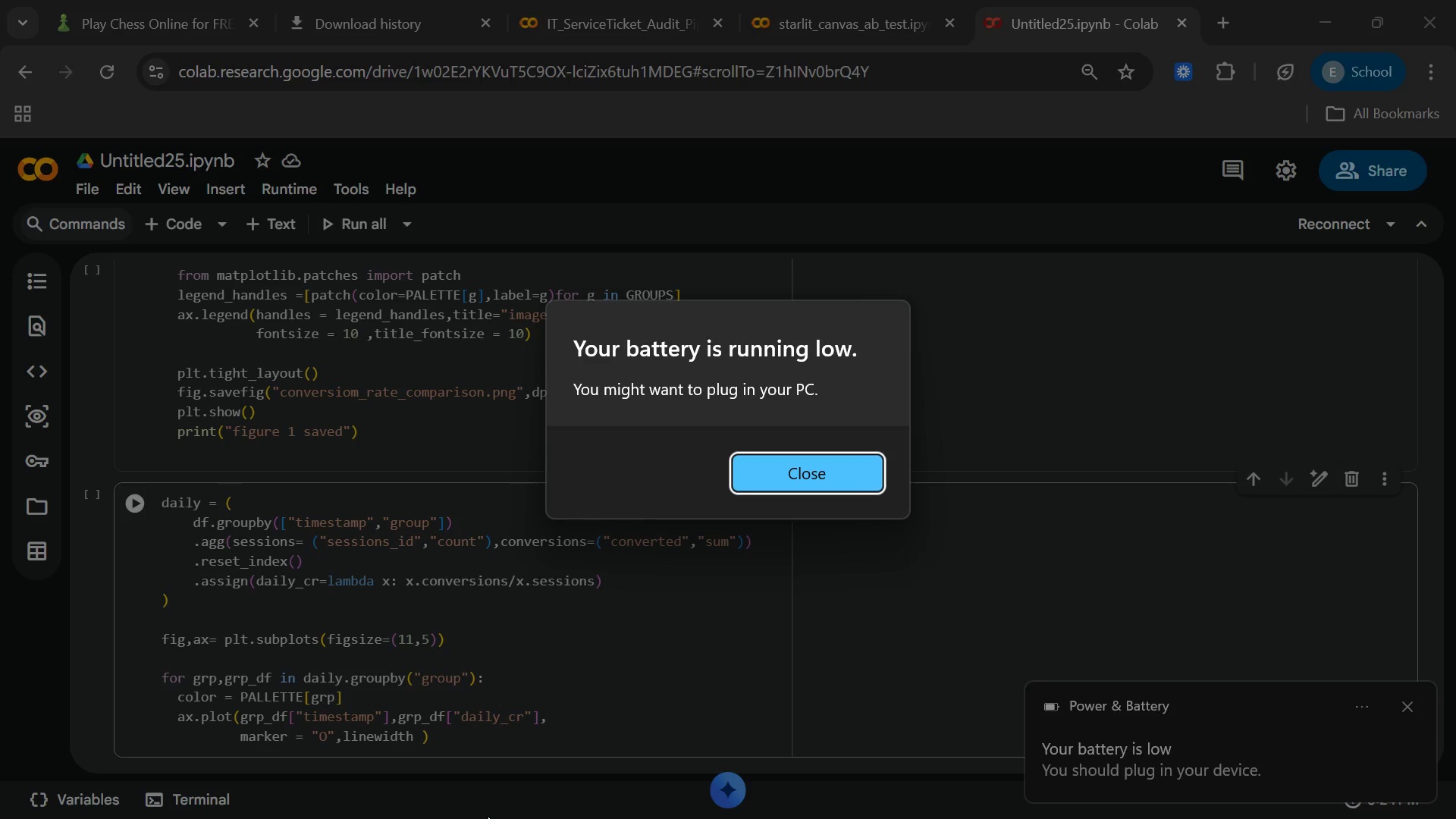 
wait(21.05)
 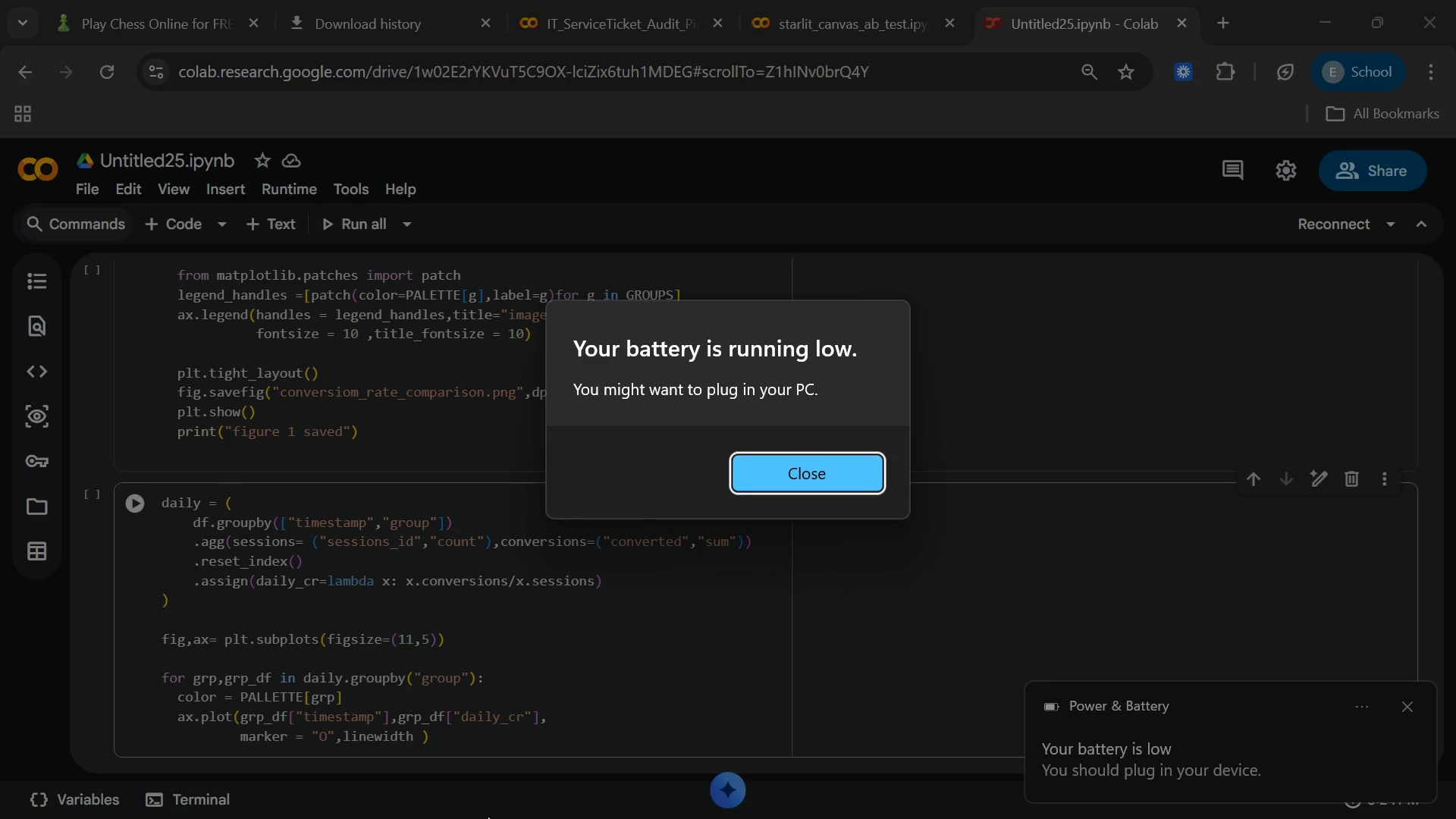 
left_click_drag(start_coordinate=[531, 818], to_coordinate=[575, 817])
 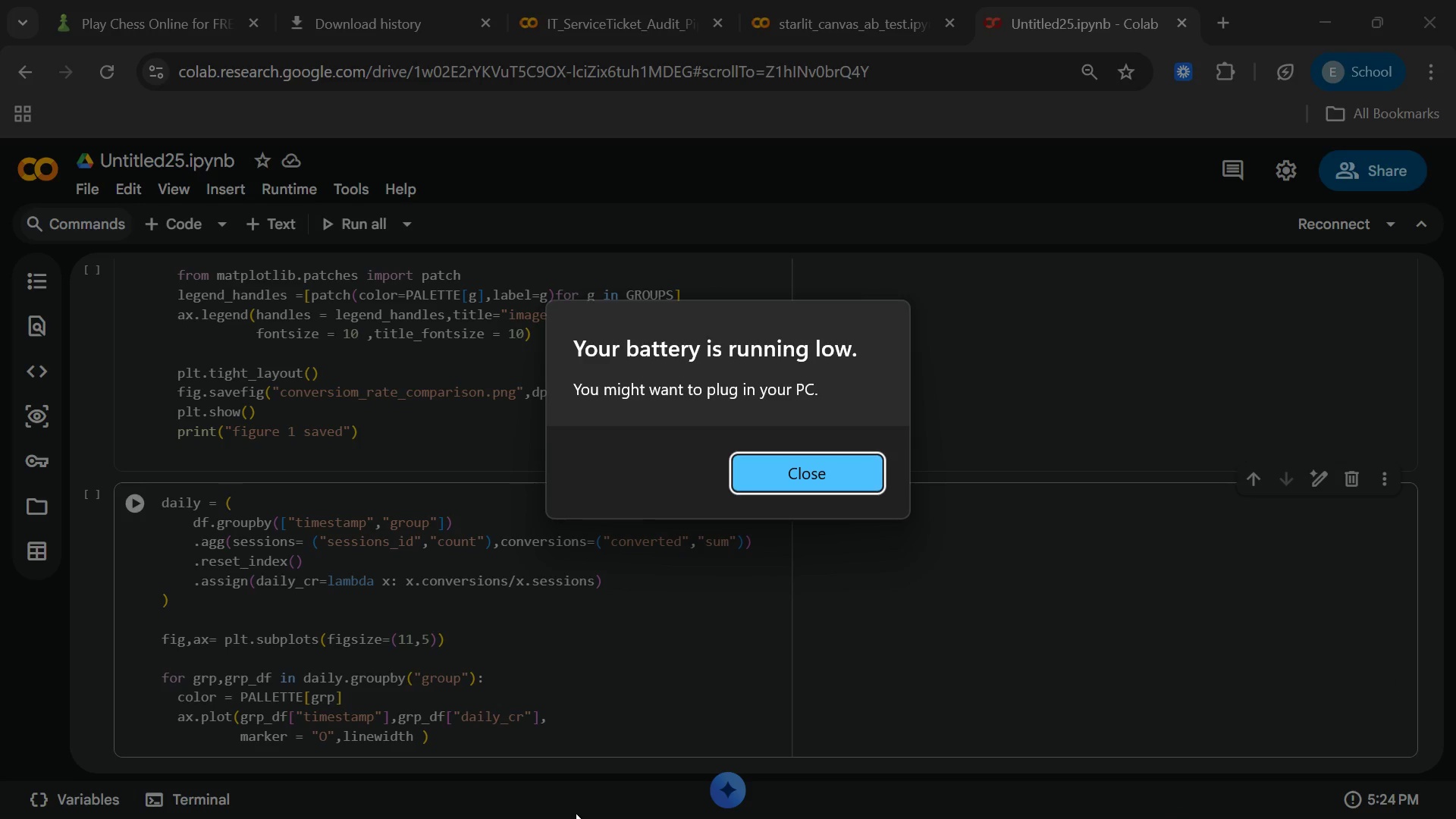 
left_click_drag(start_coordinate=[592, 808], to_coordinate=[615, 809])
 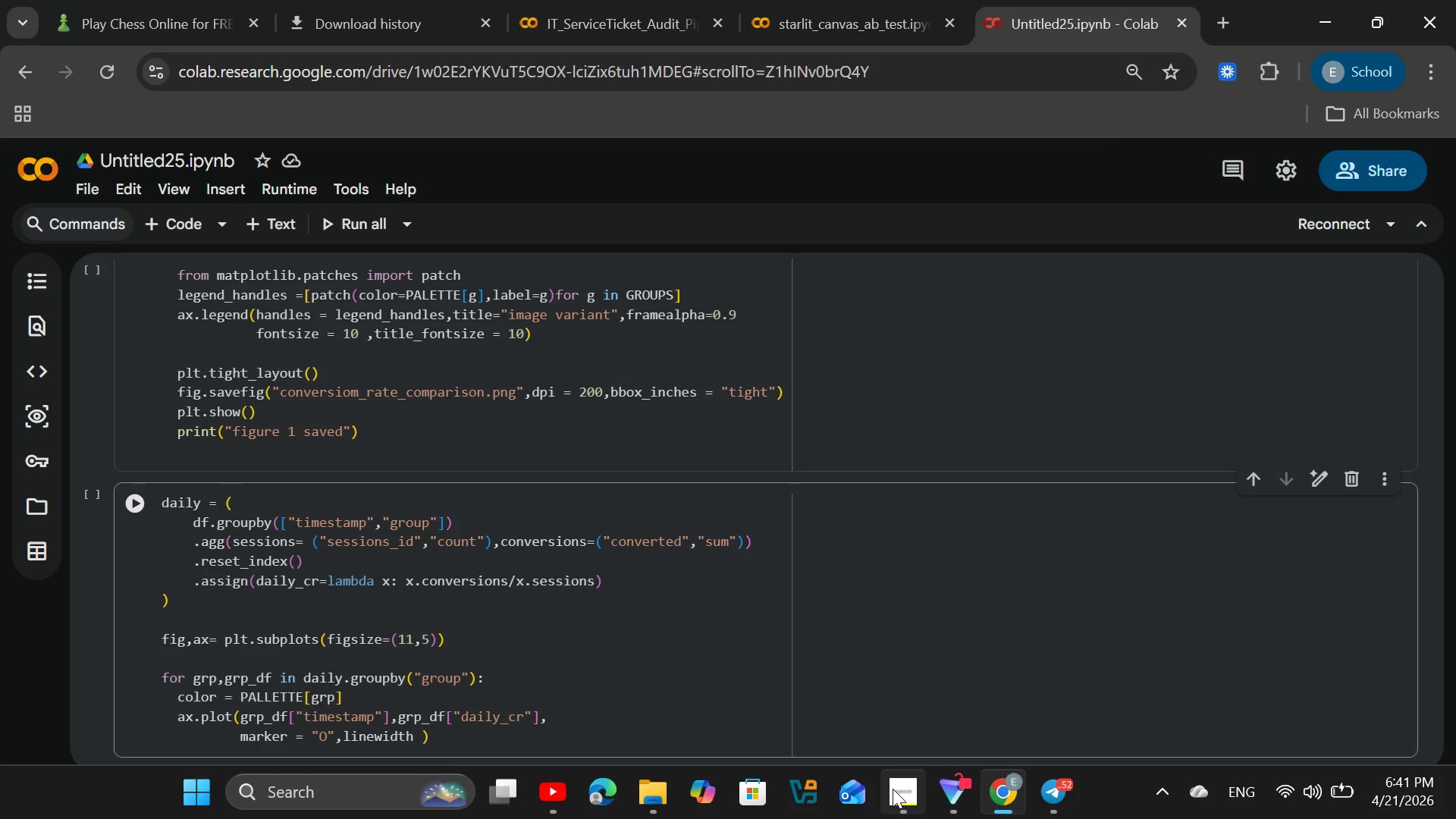 
left_click([546, 792])
 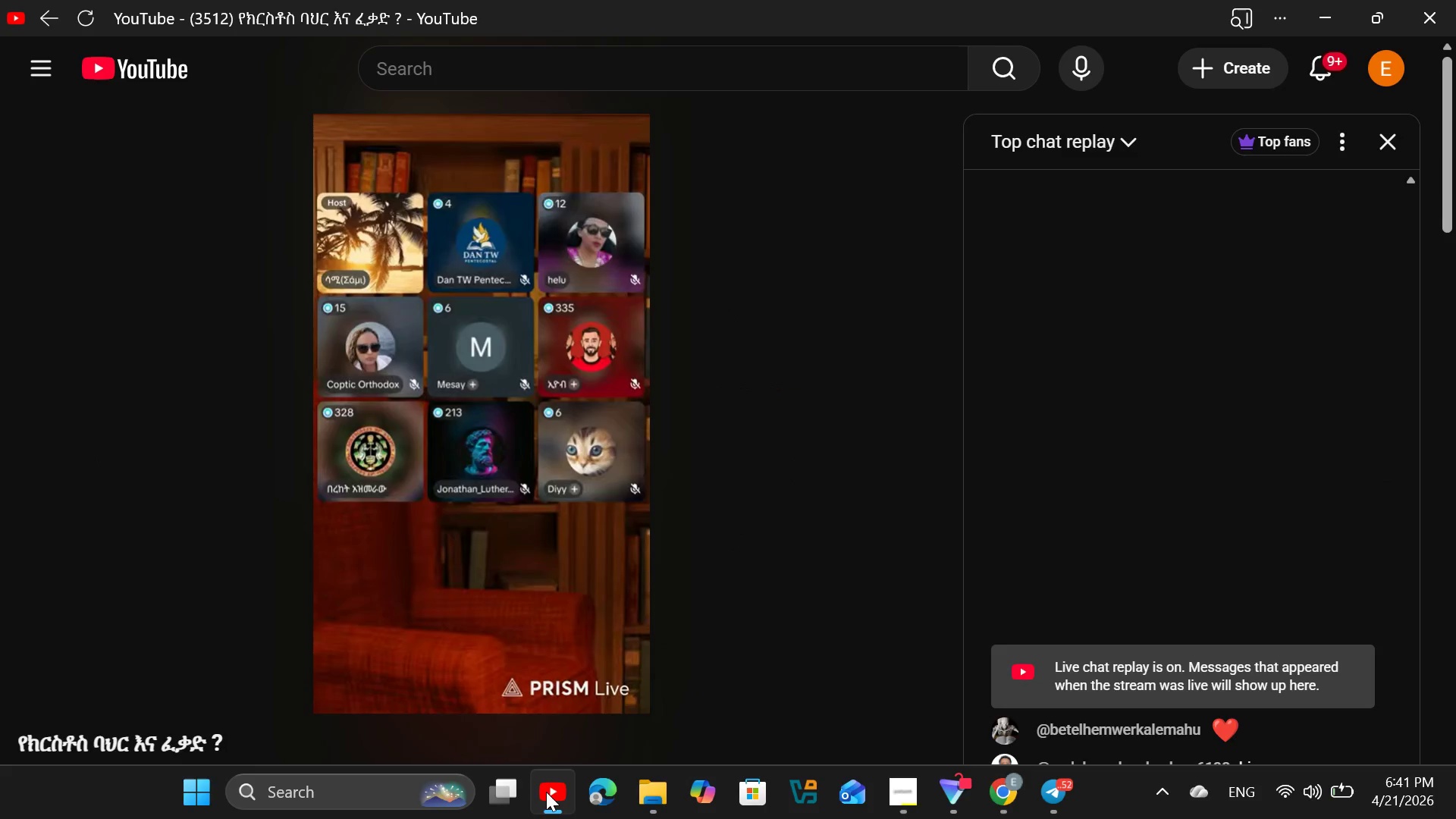 
left_click([546, 792])
 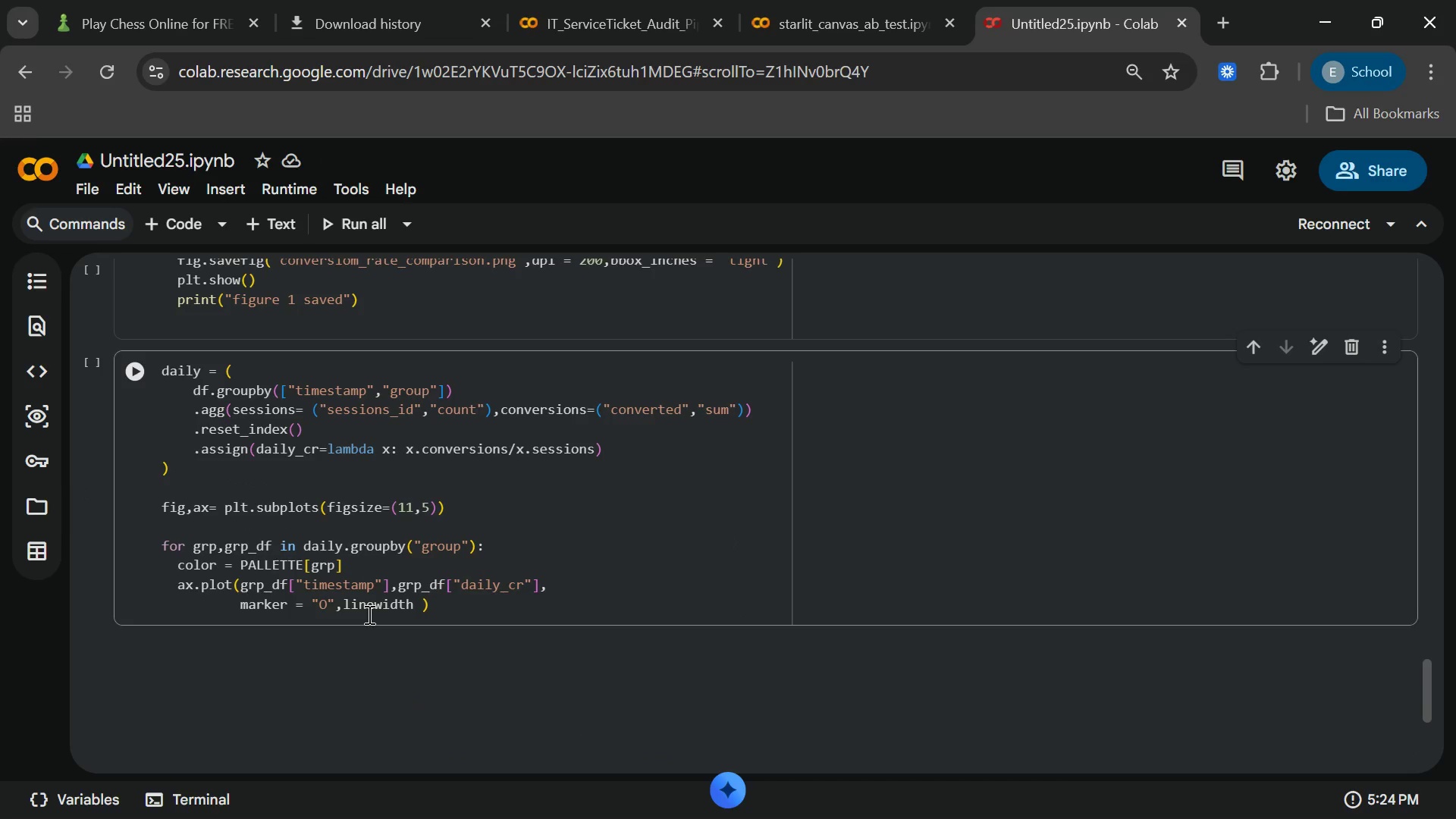 
wait(14.7)
 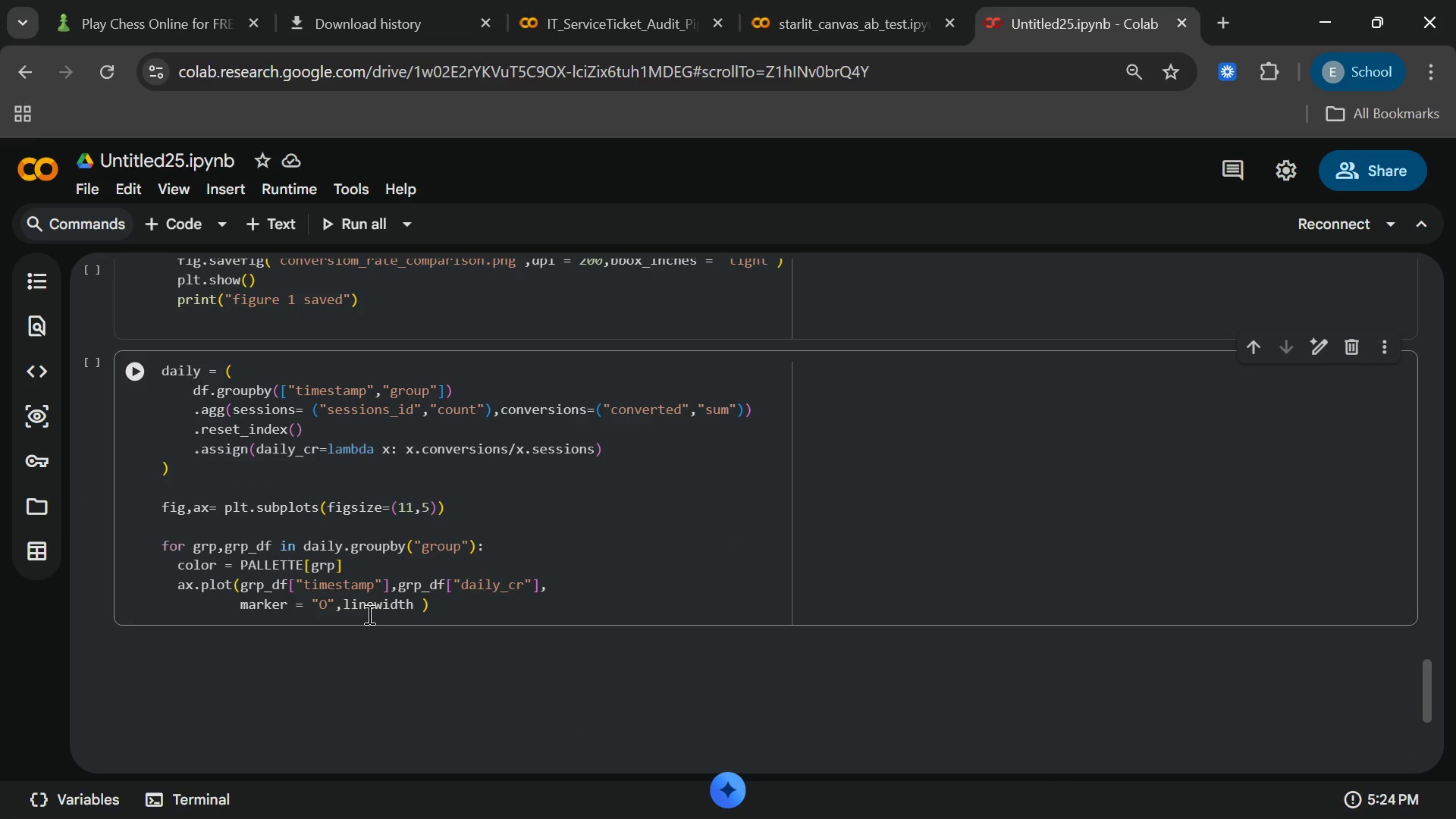 
left_click([414, 604])
 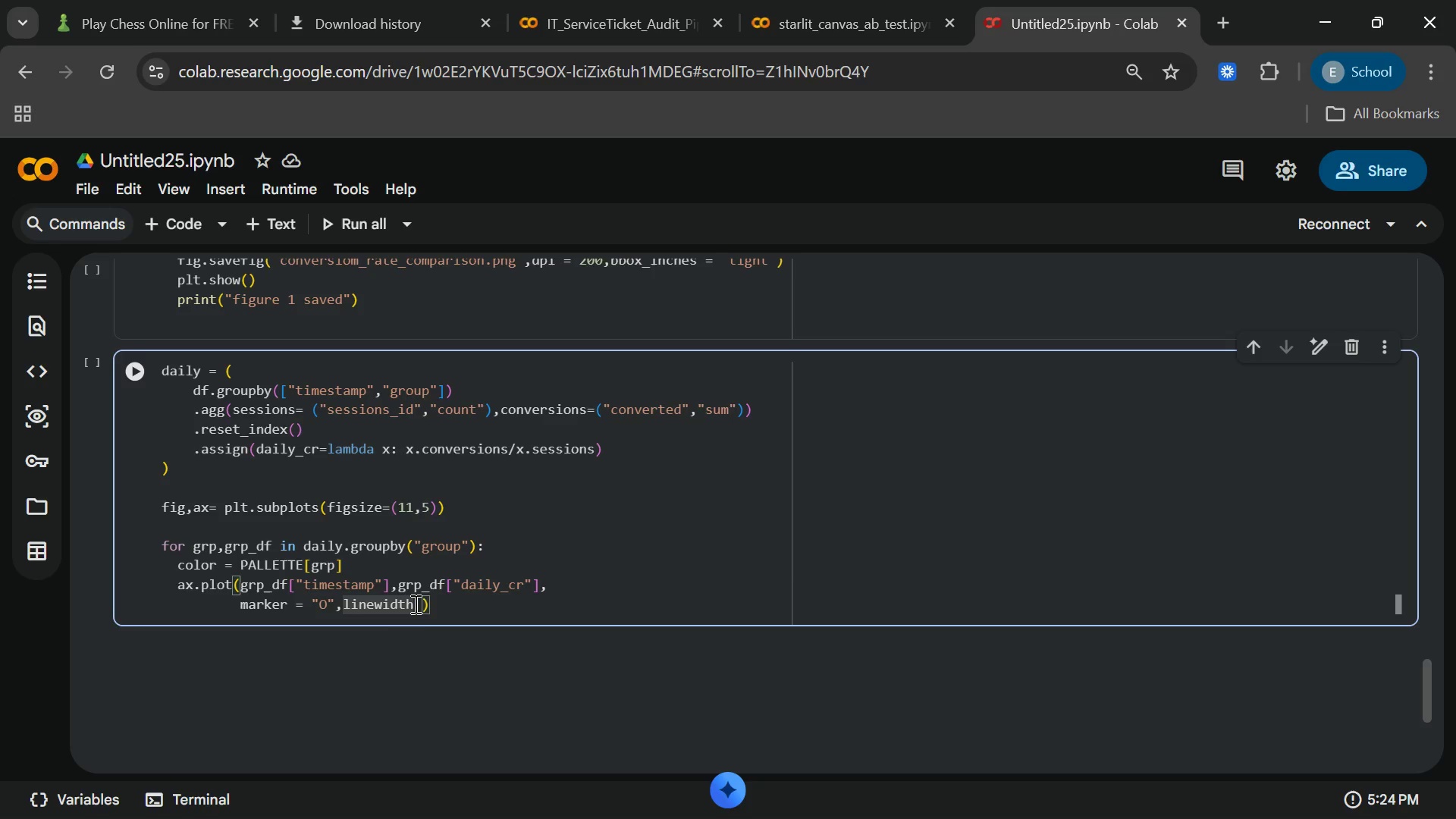 
key(Equal)
 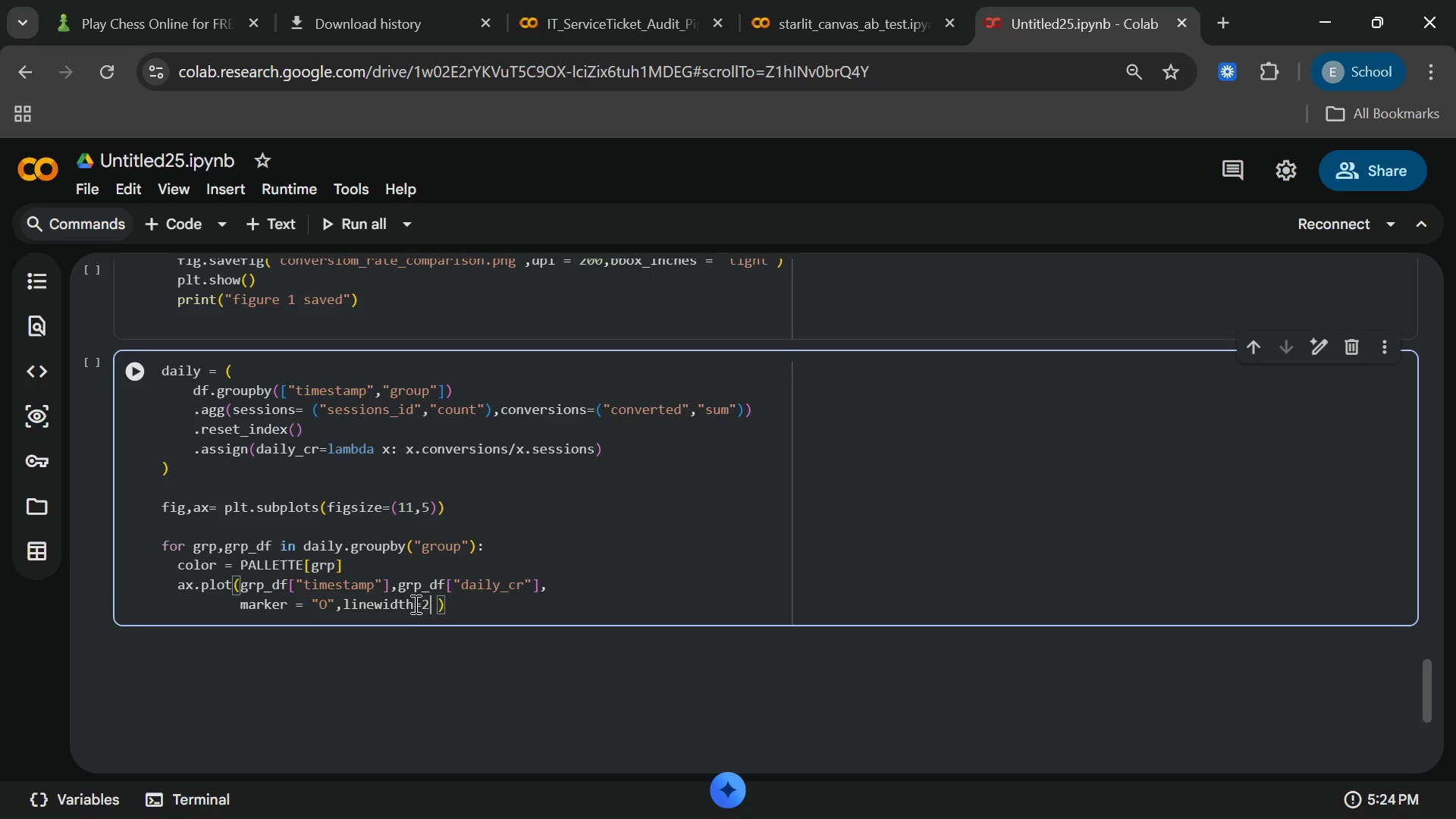 
key(2)
 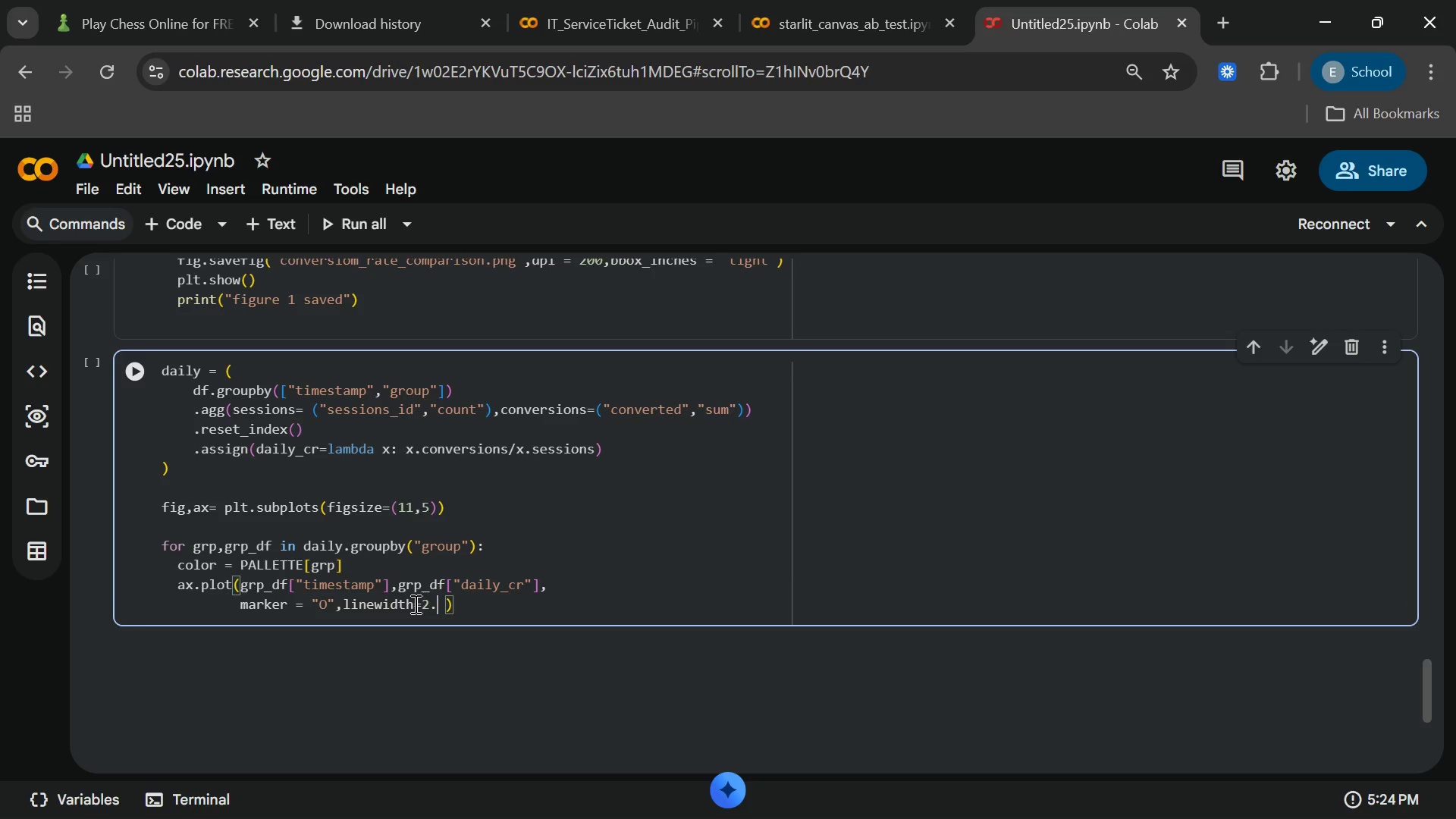 
key(Period)
 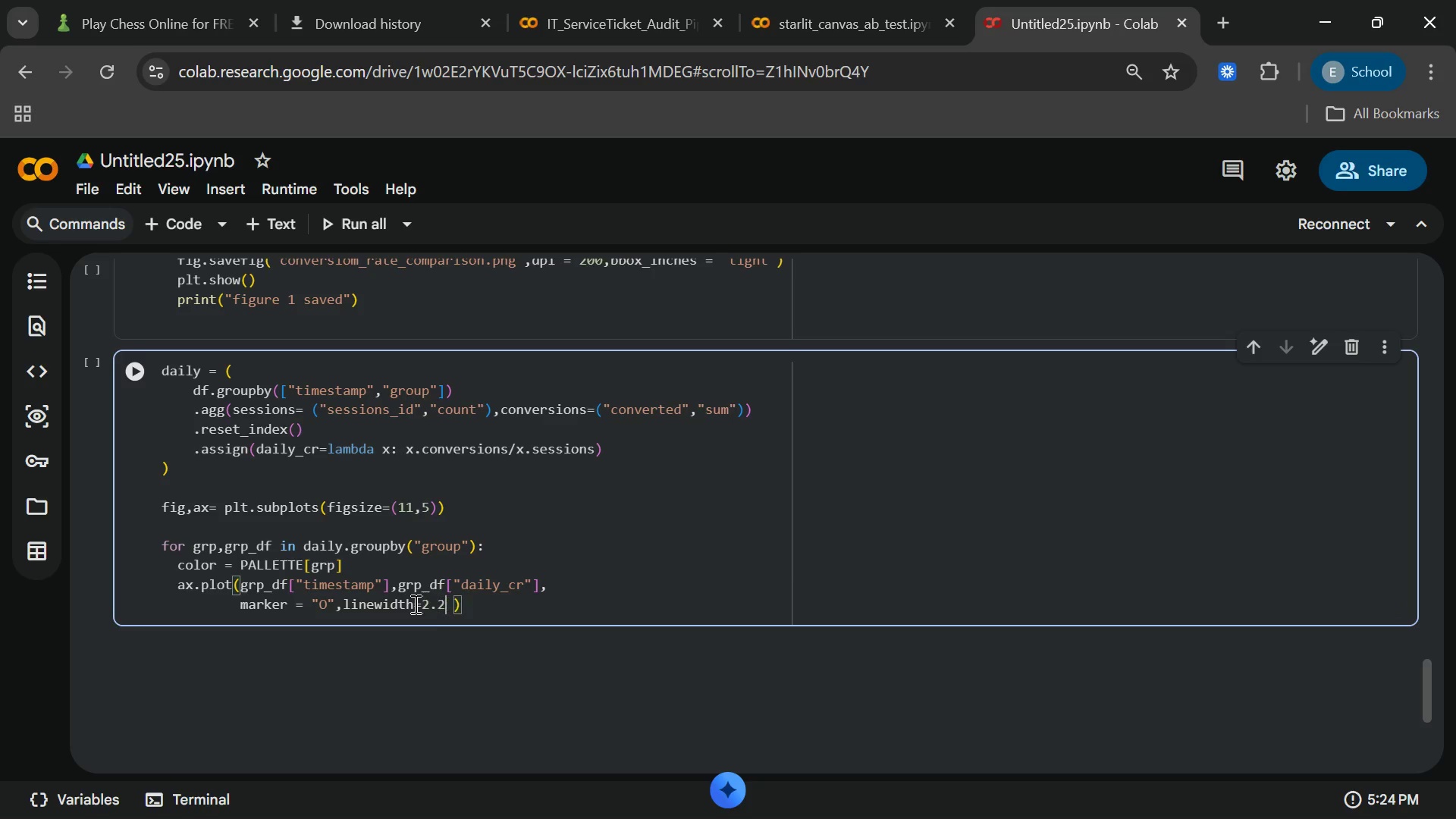 
key(2)
 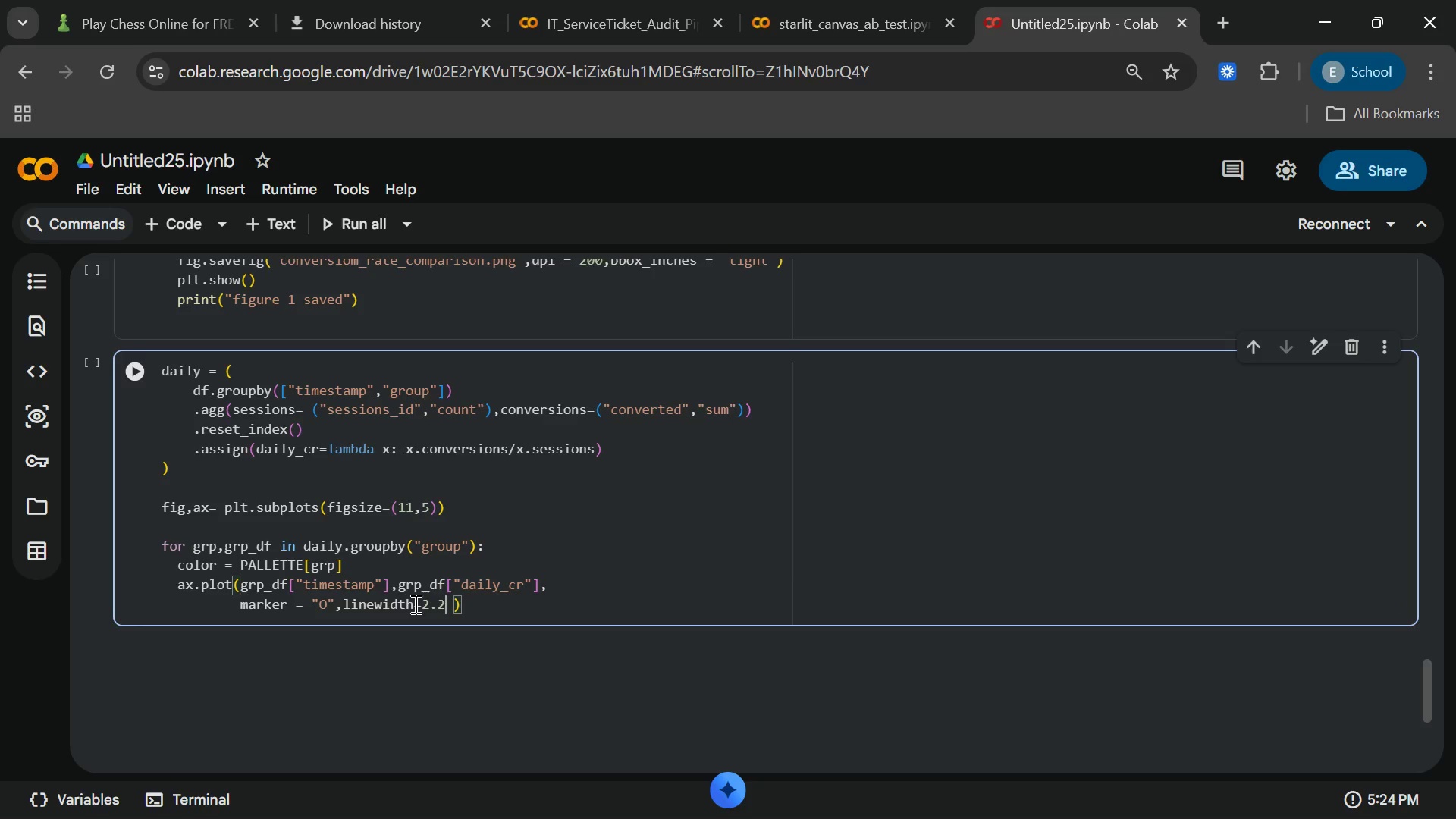 
key(ArrowRight)
 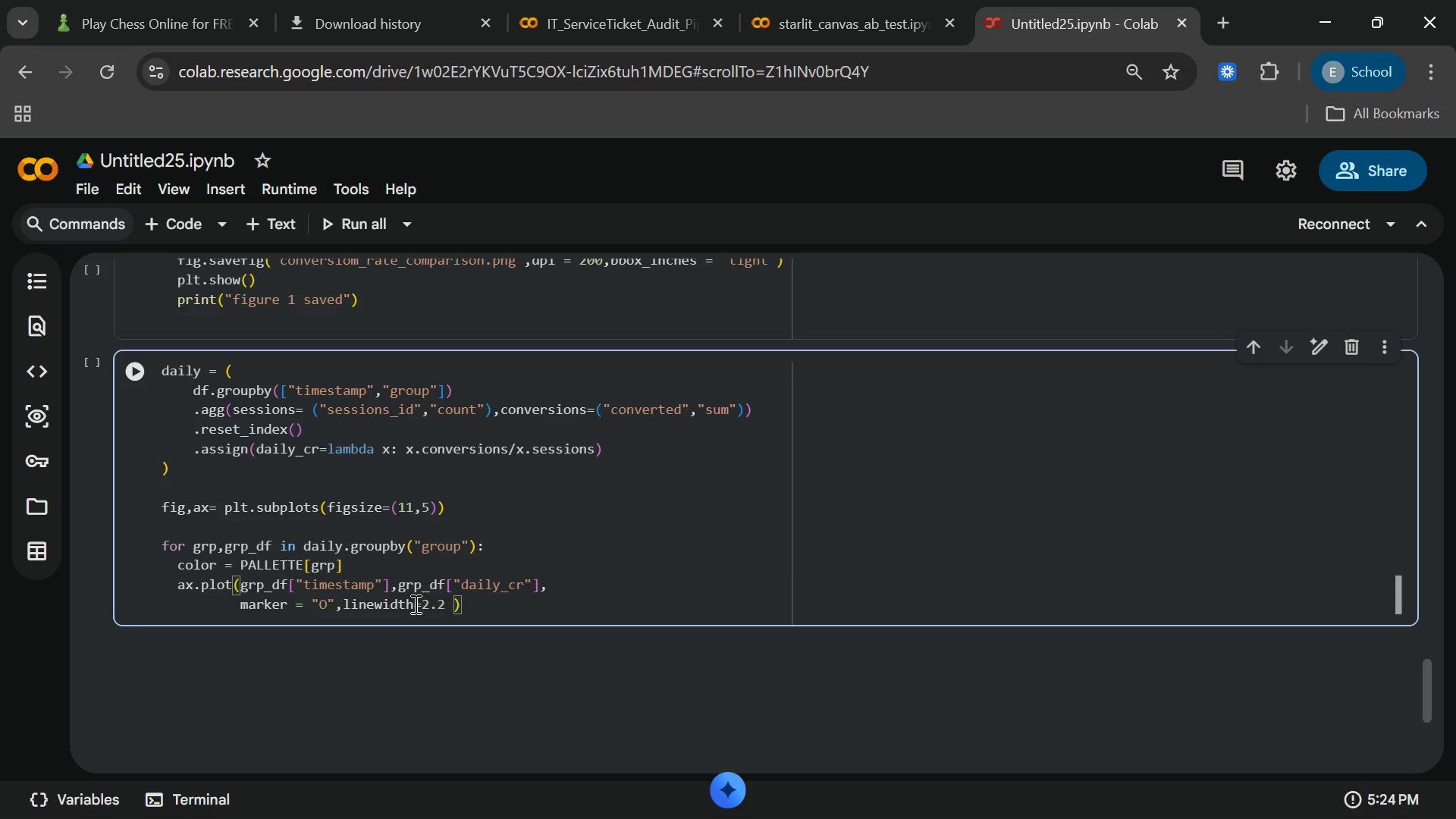 
key(Backspace)
type(,markersize = 6,)
 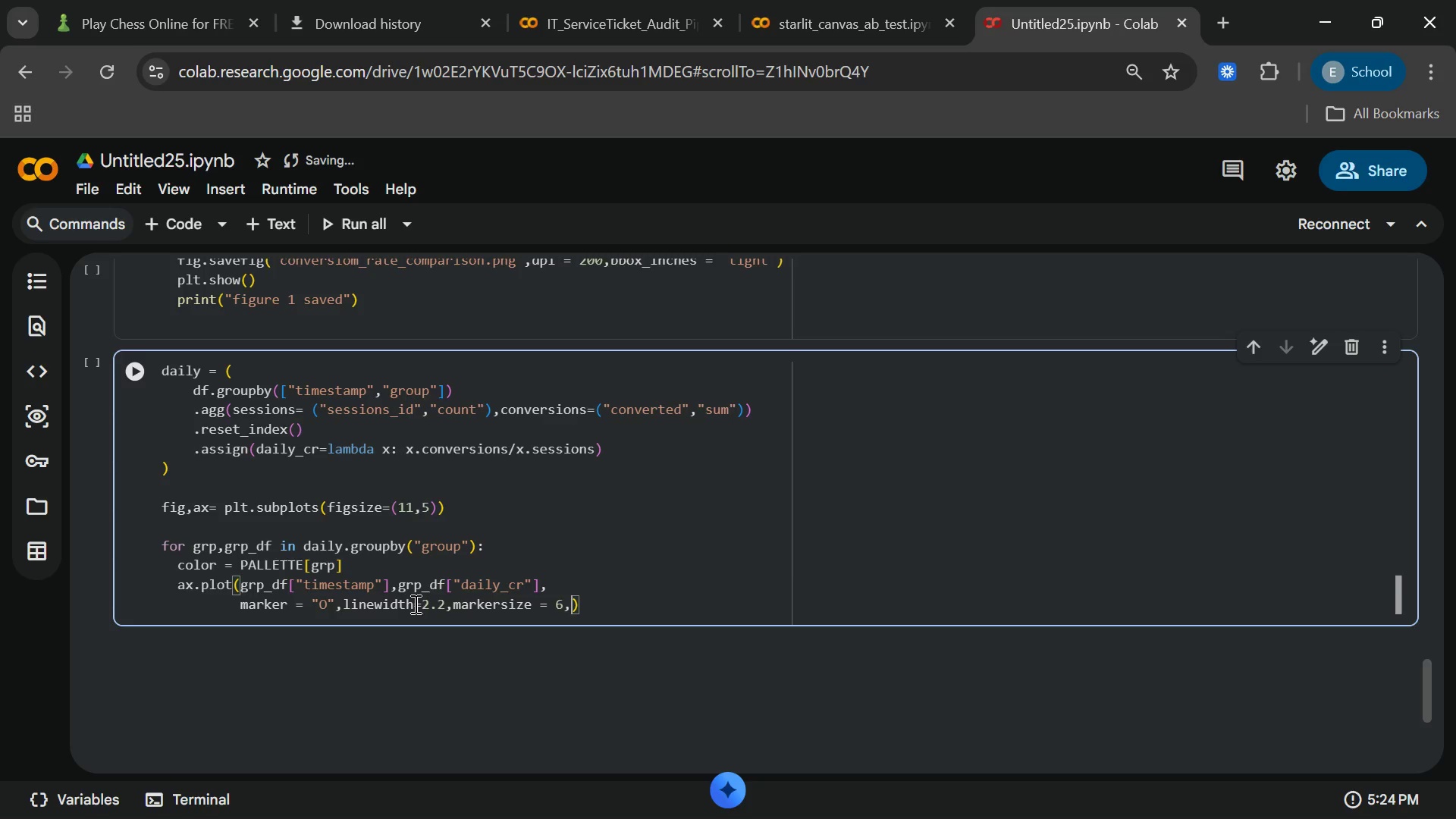 
key(Enter)
 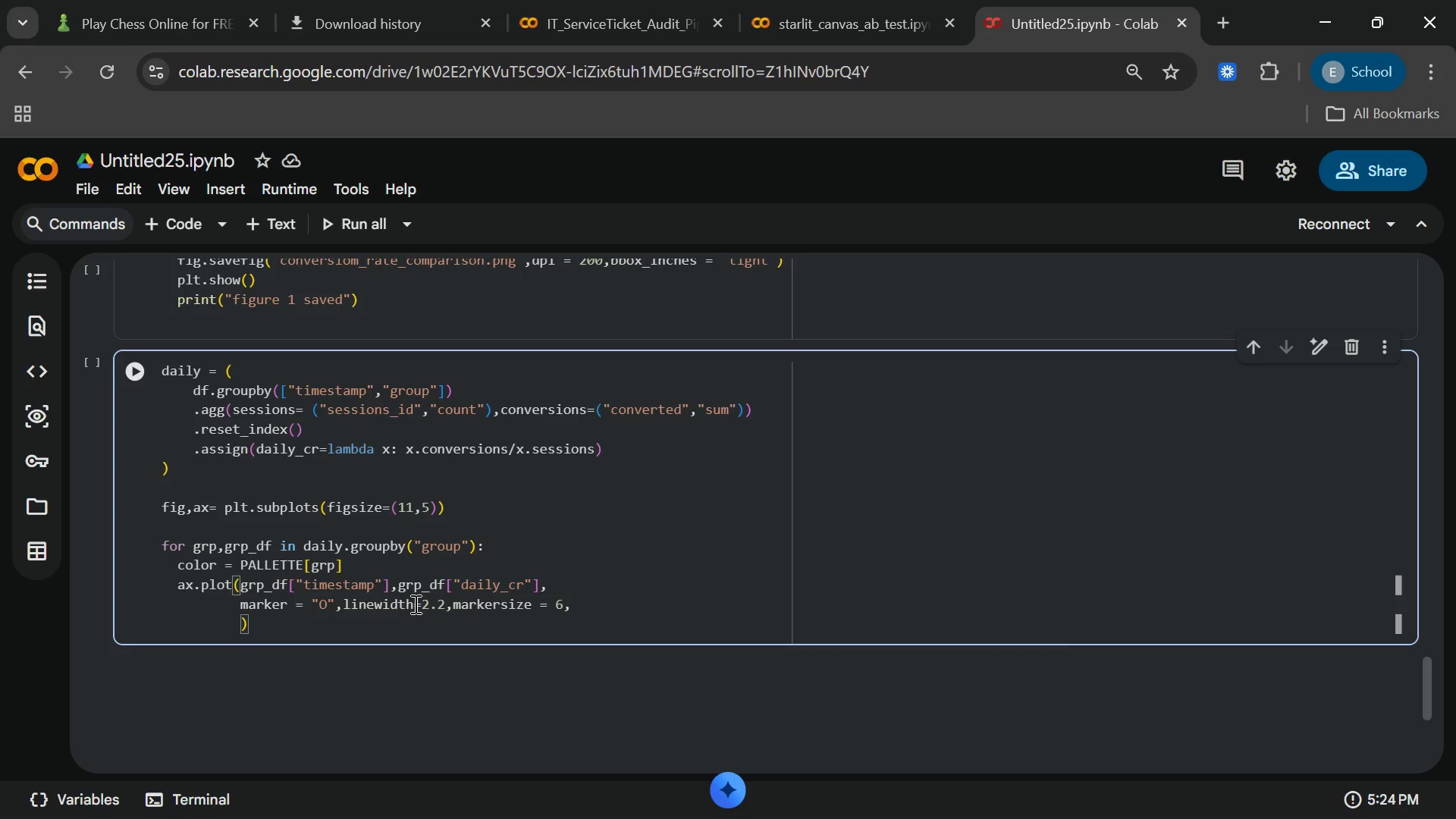 
wait(13.39)
 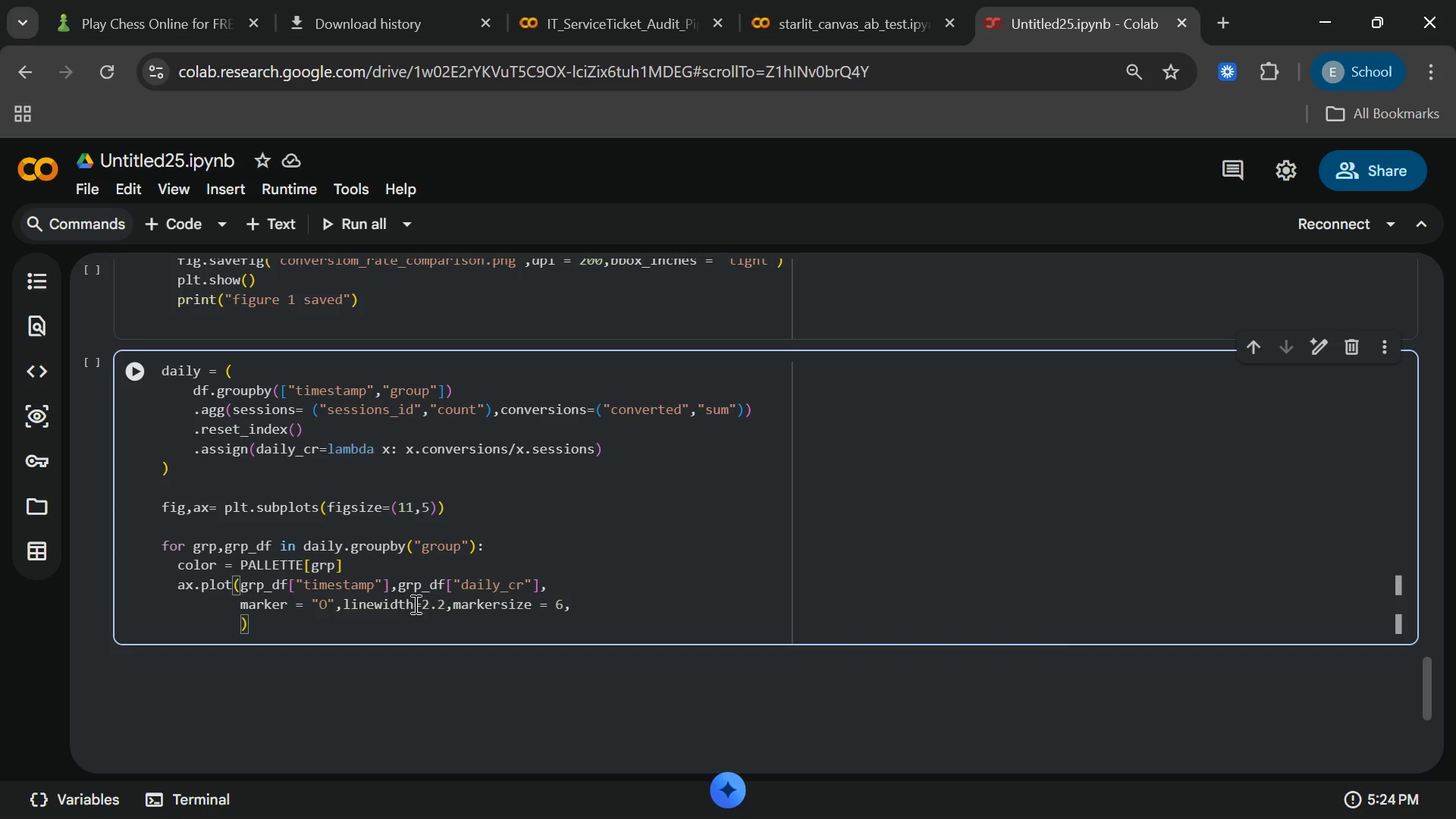 
type(color = color,lael)
key(Backspace)
key(Backspace)
type(bel = grp)
 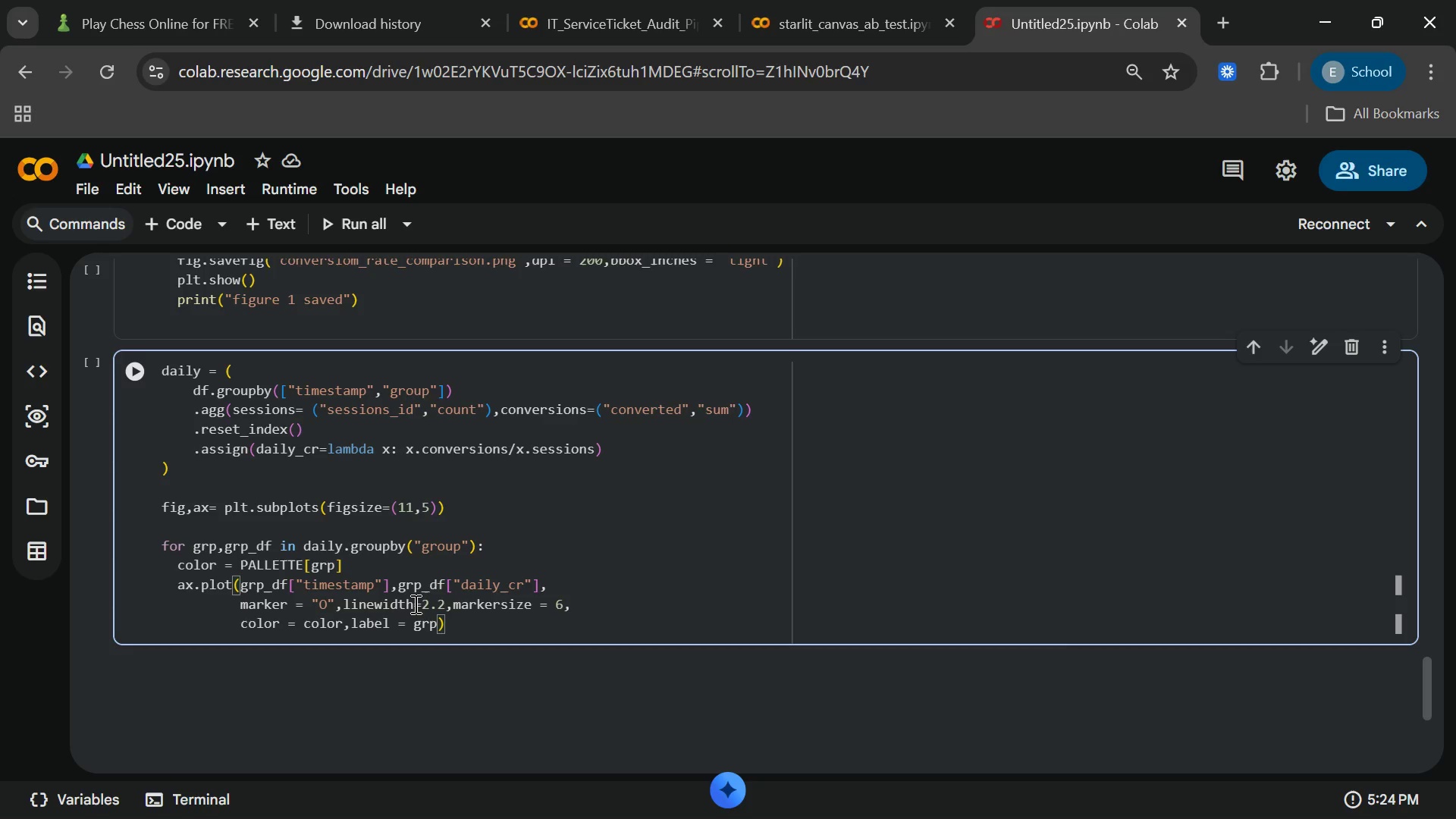 
wait(8.53)
 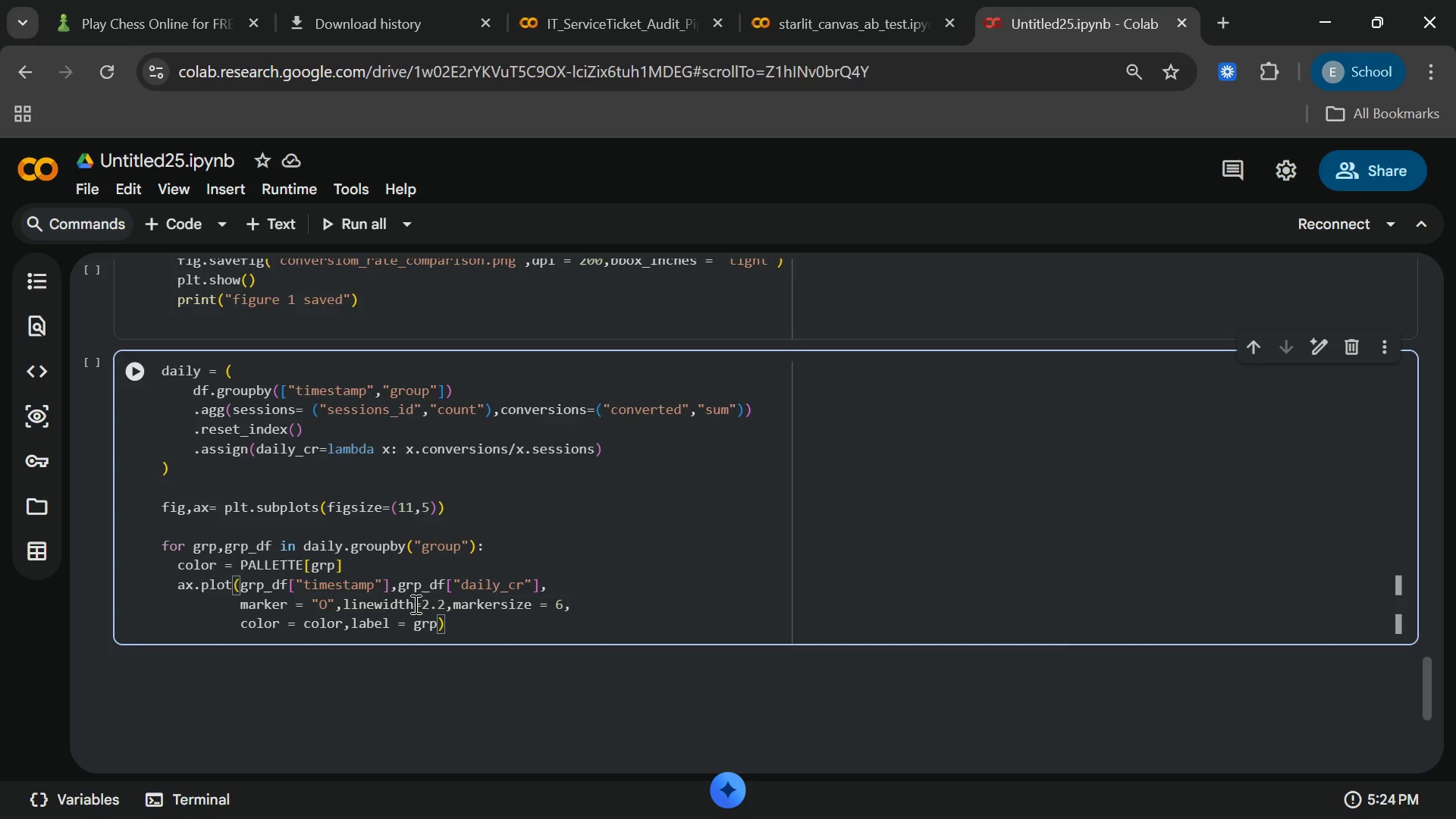 
type(,zordee)
 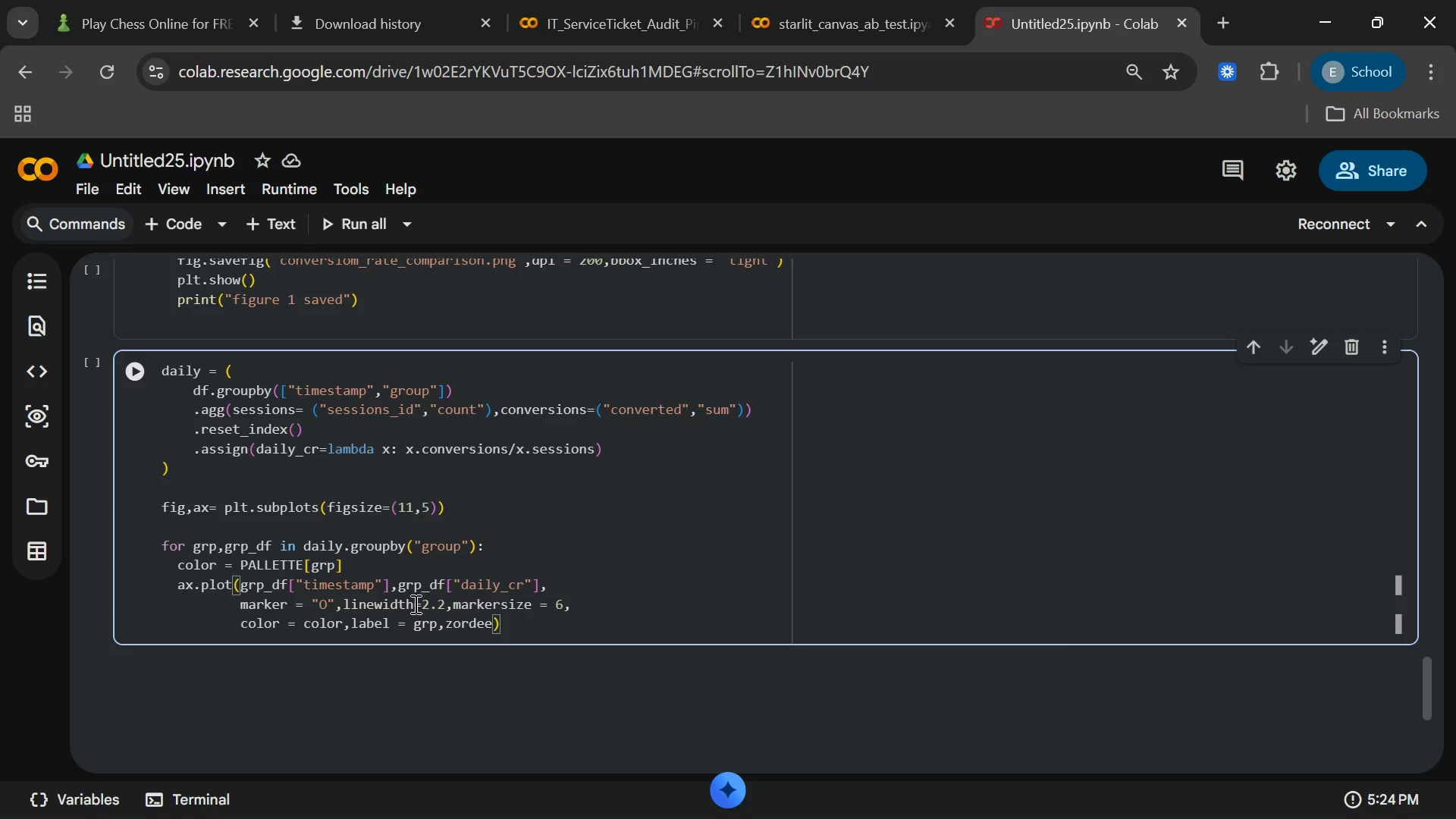 
key(Backspace)
key(Backspace)
key(Backspace)
type(der)
 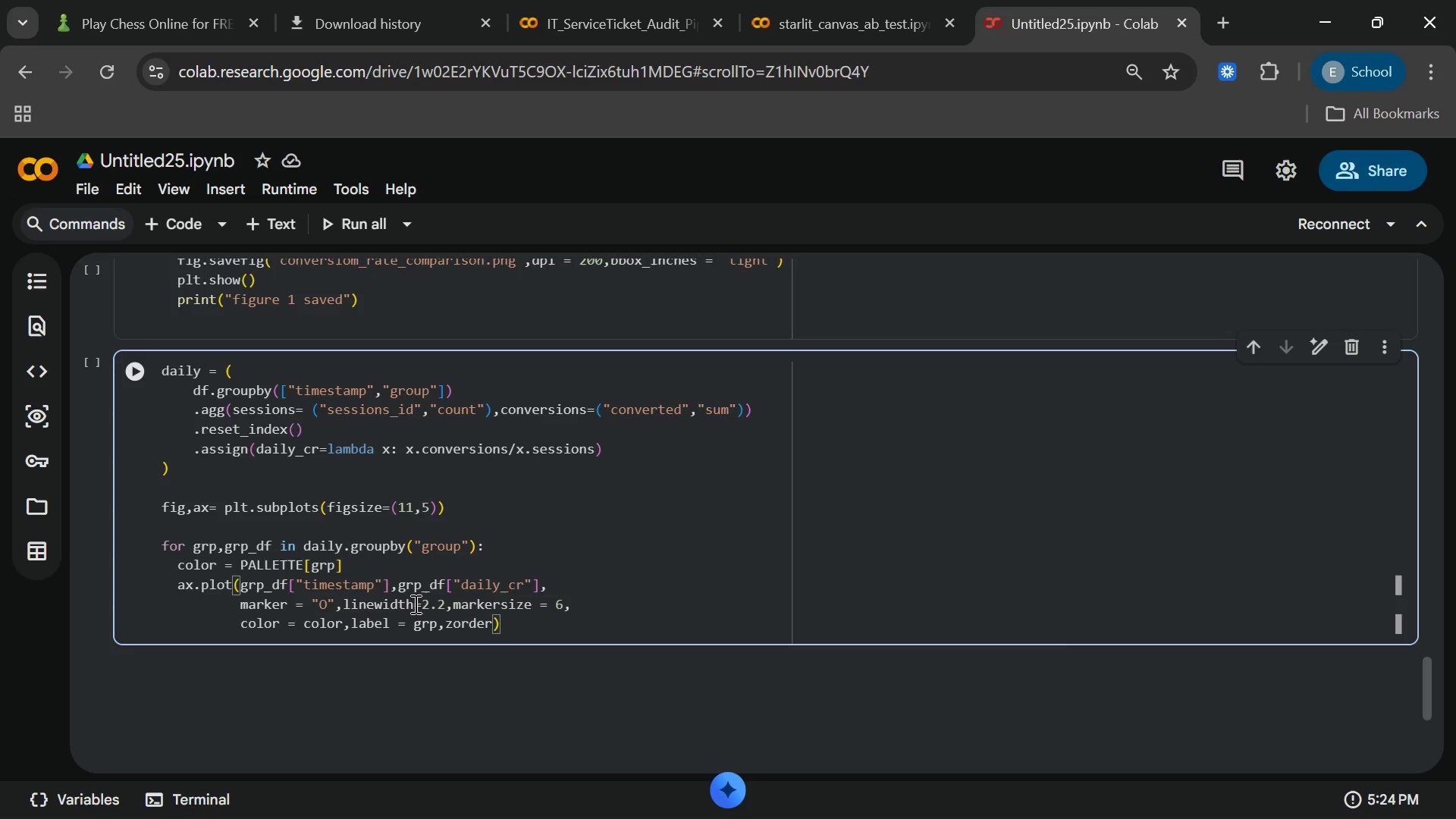 
wait(12.55)
 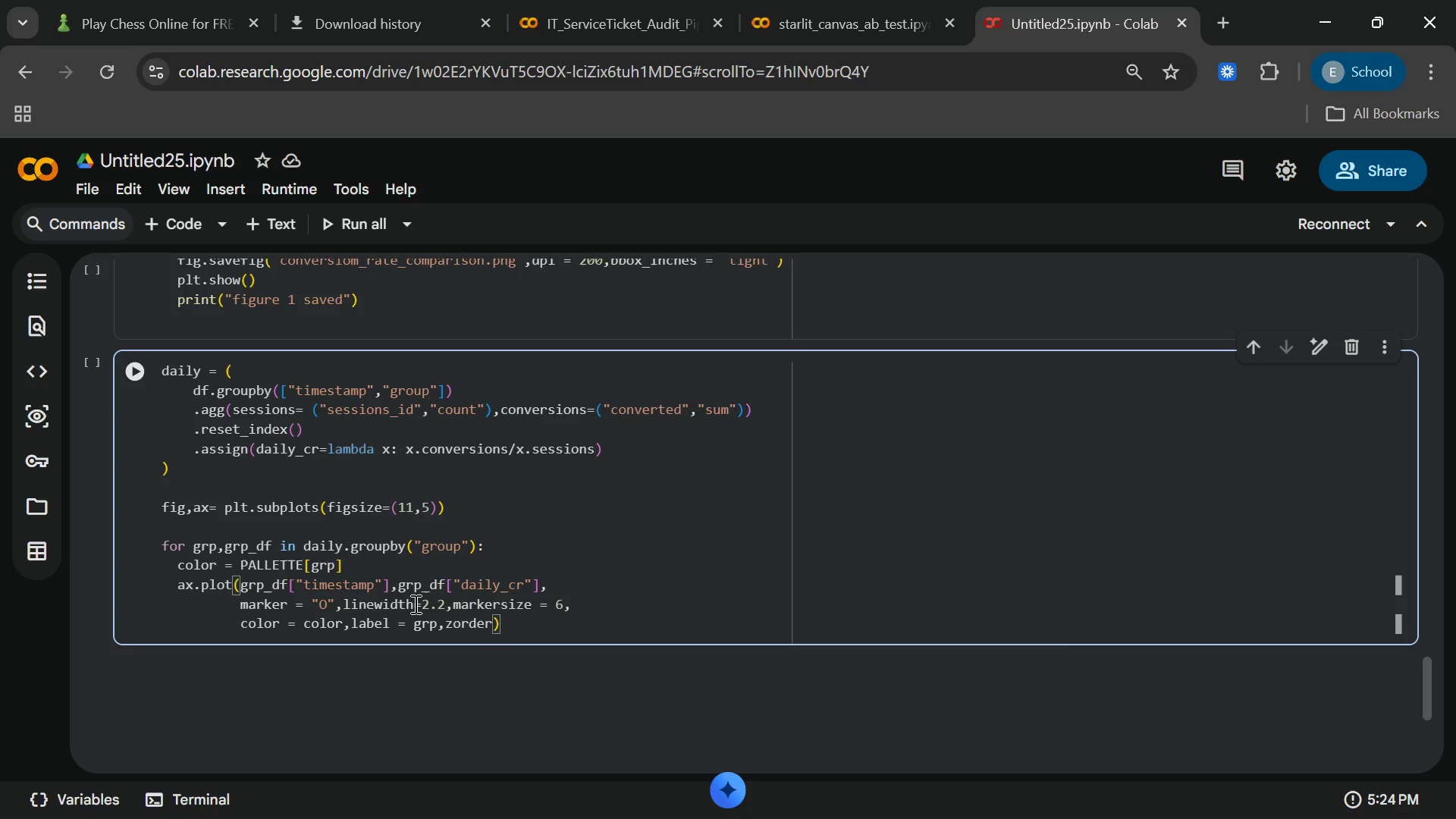 
key(Space)
 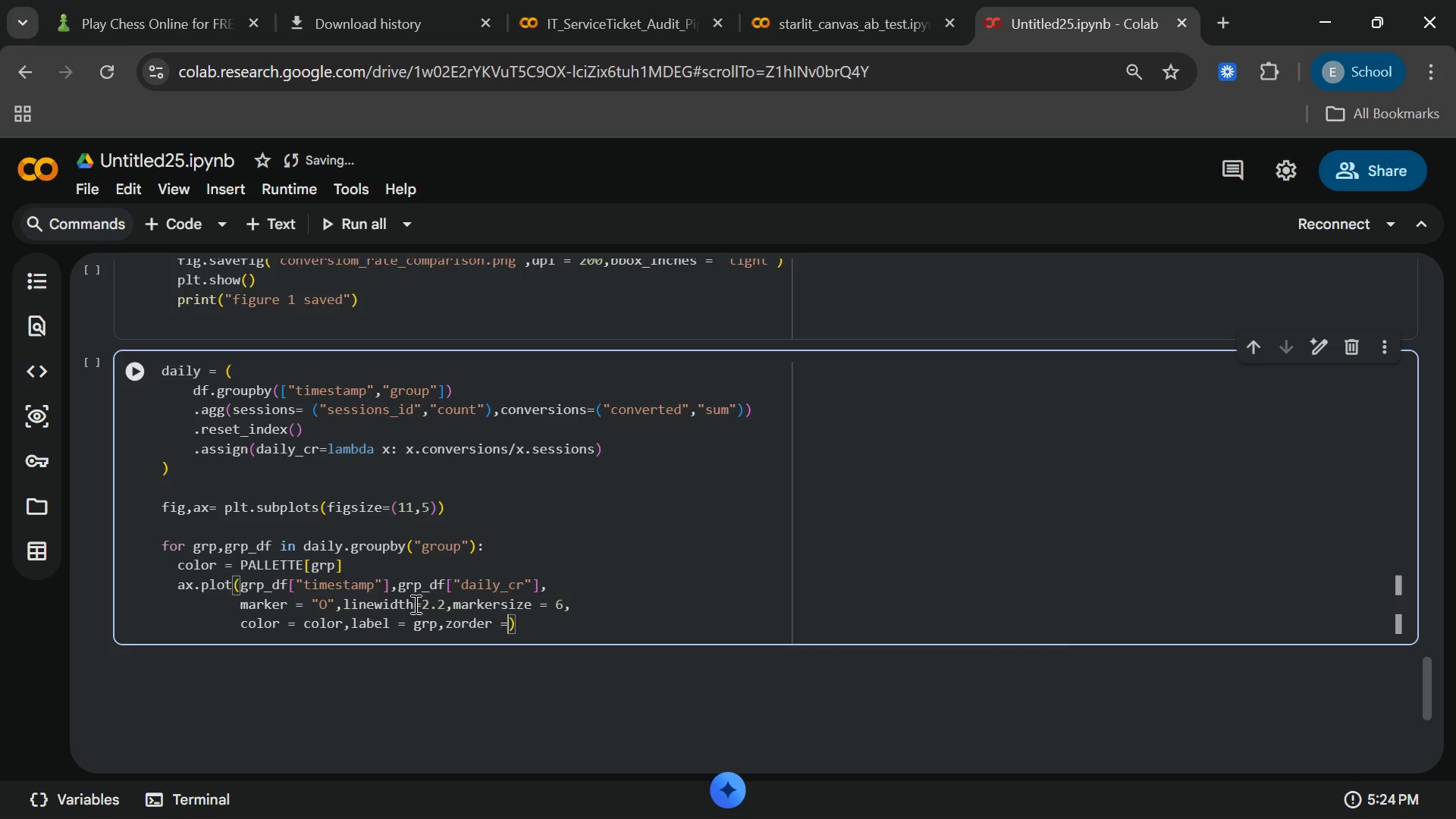 
key(Equal)
 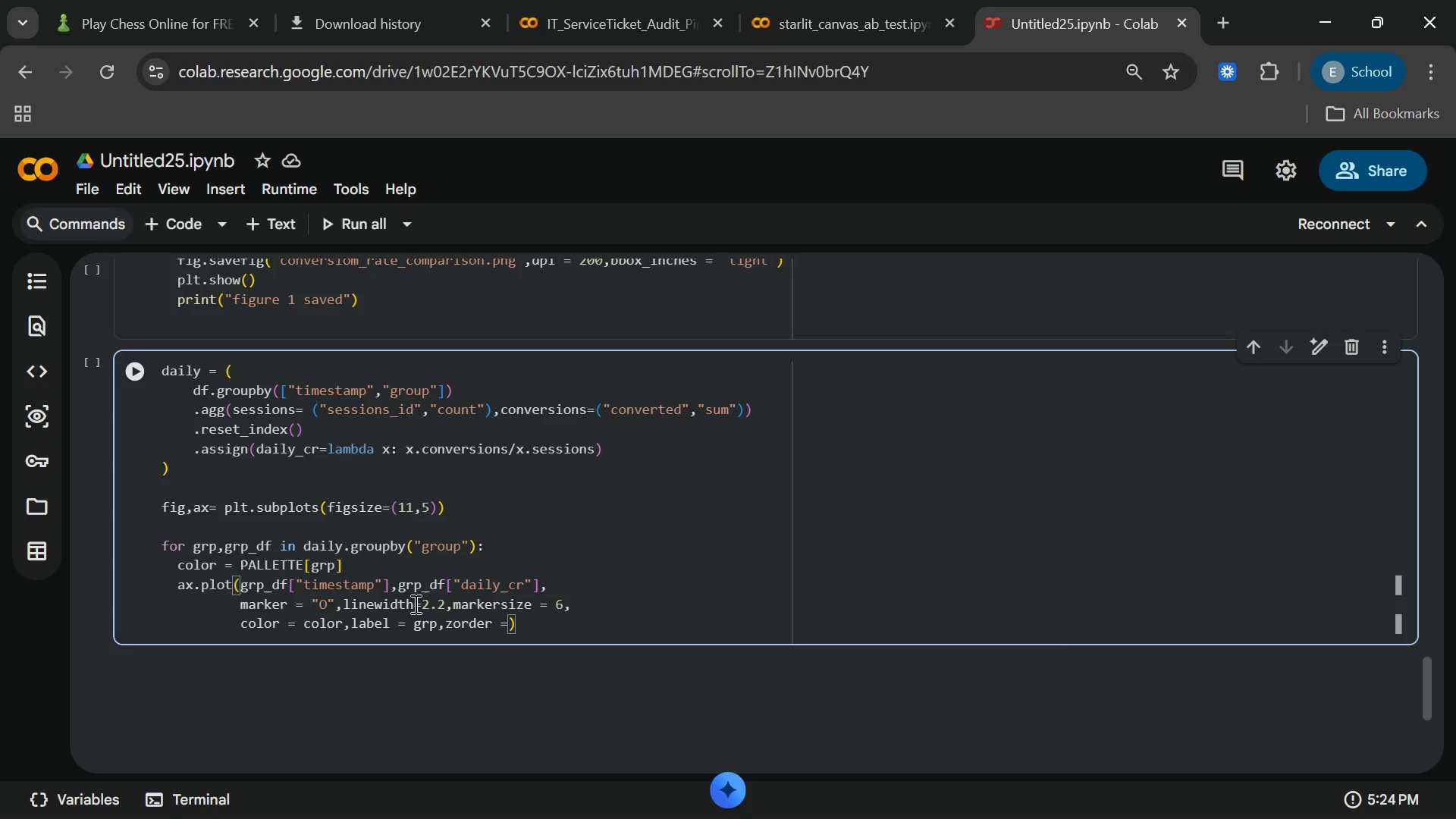 
key(Space)
 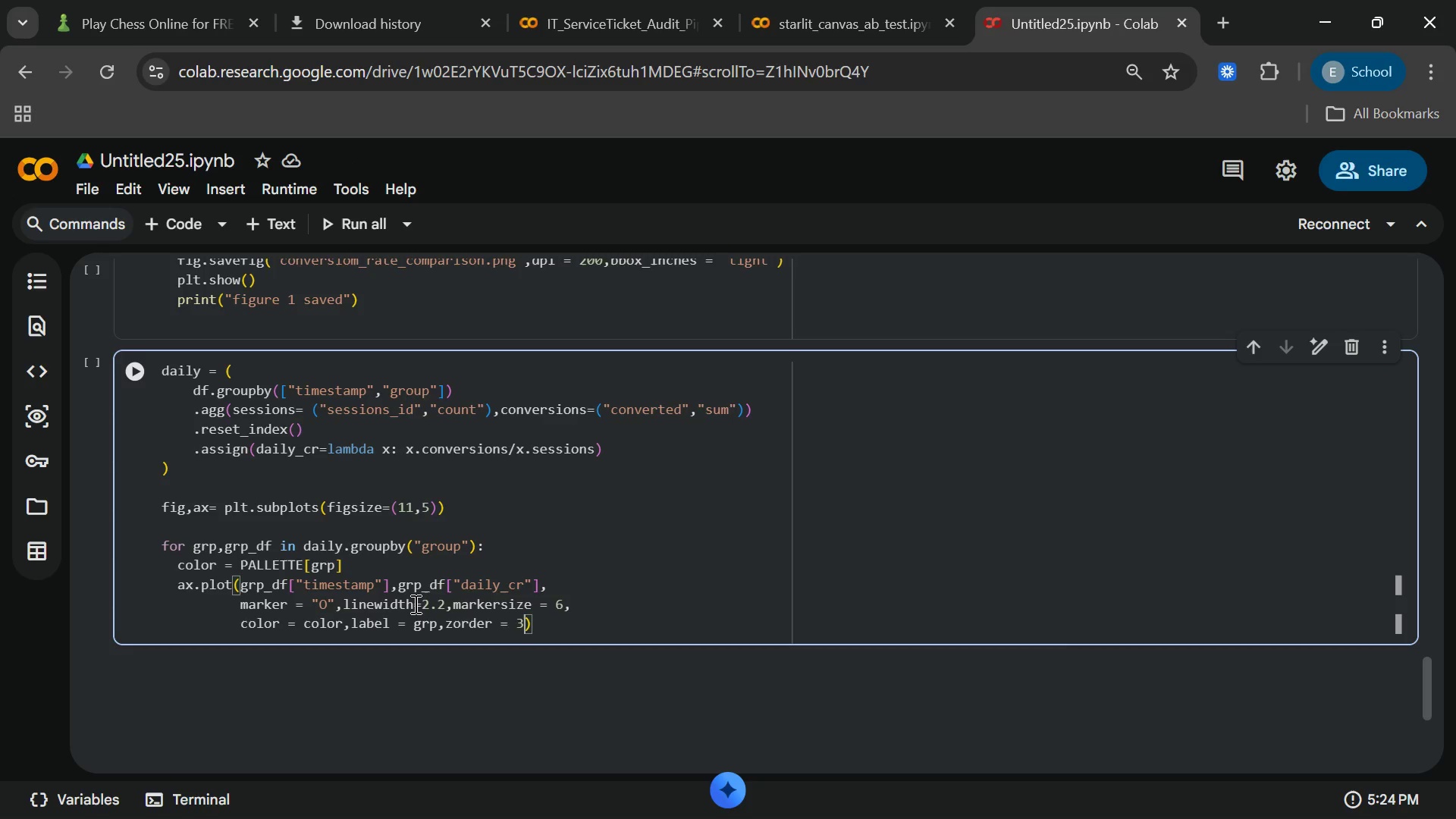 
key(3)
 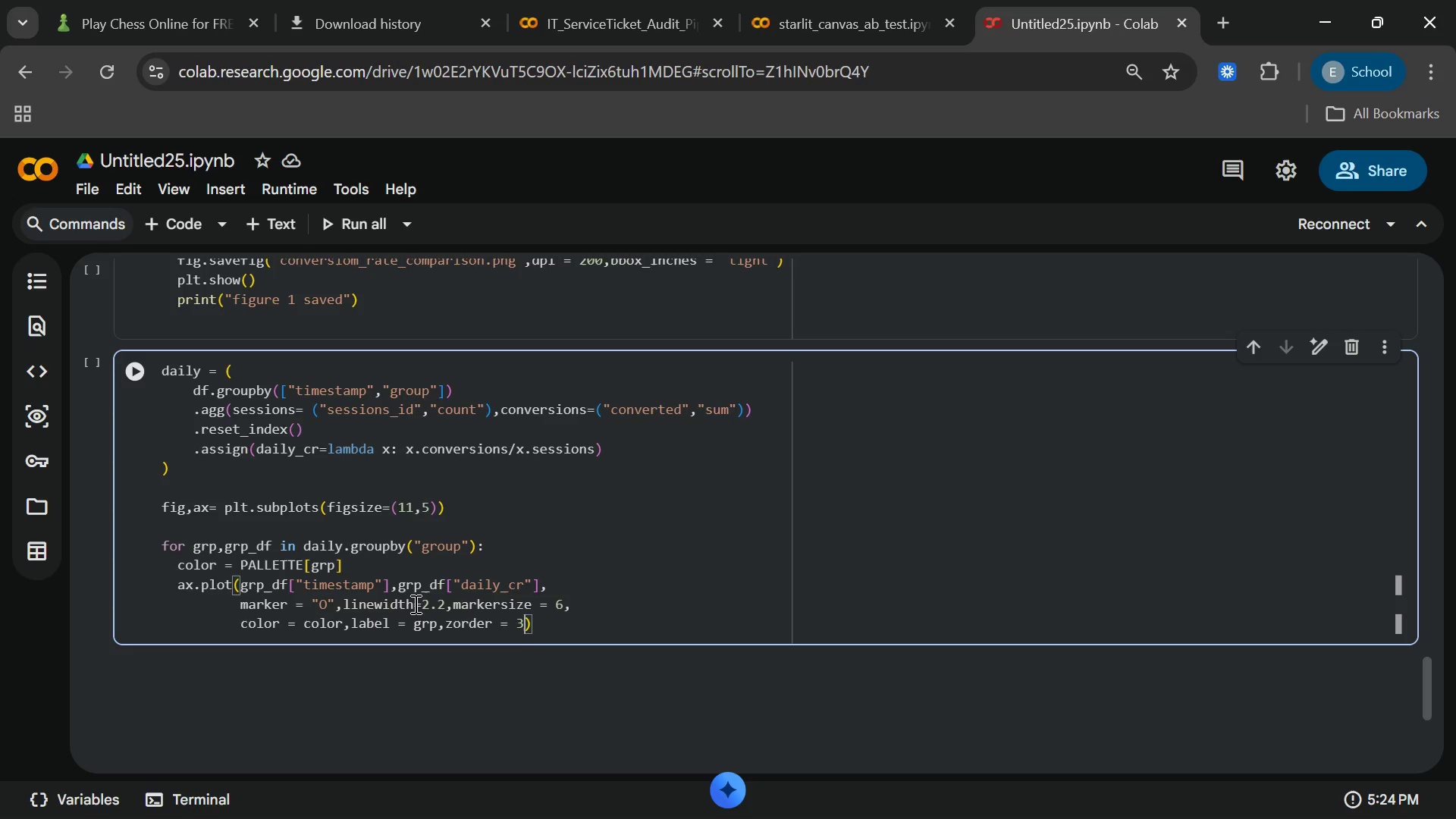 
key(ArrowRight)
 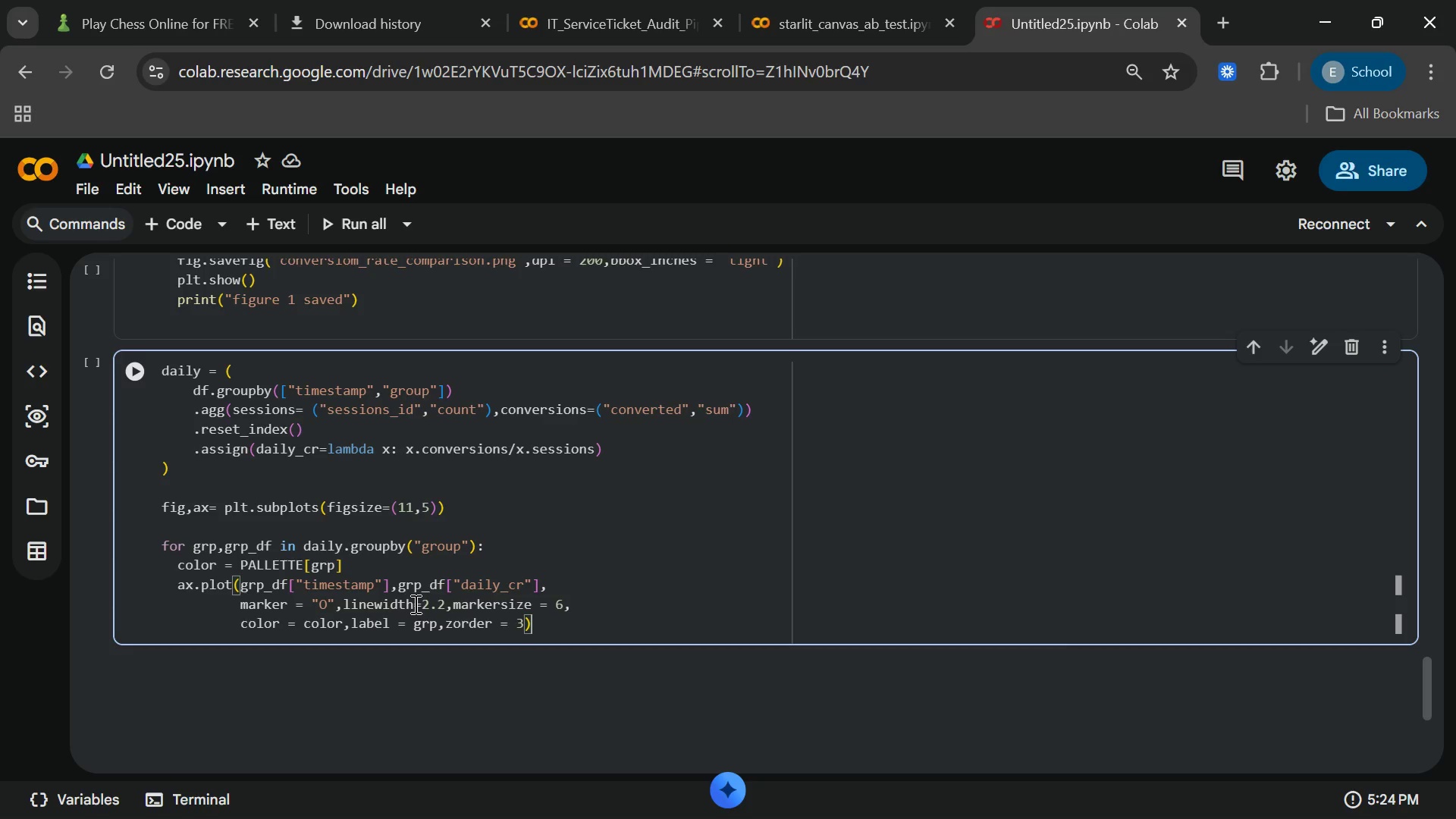 
key(Enter)
 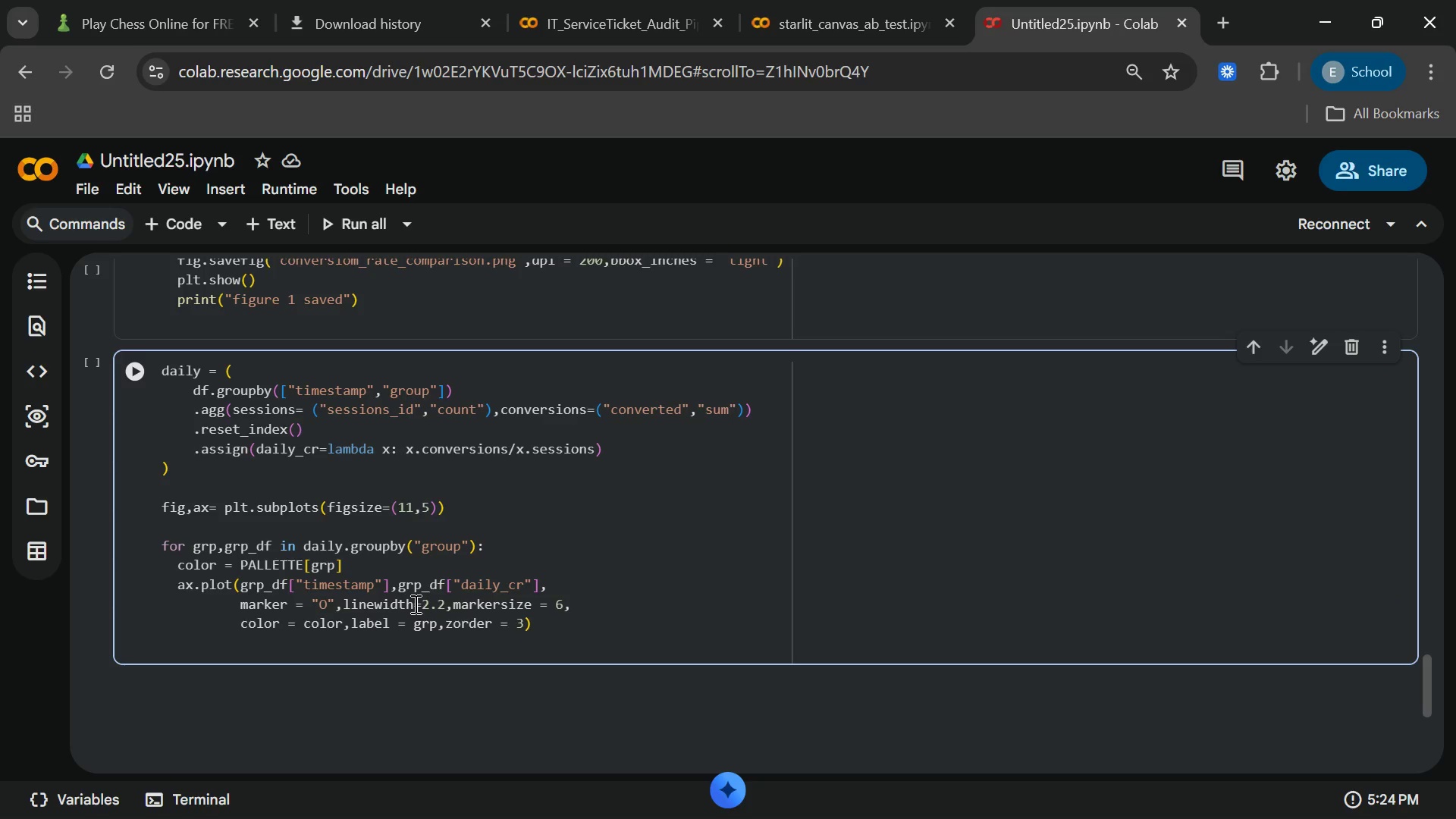 
type(ax.fill_between(grp_df["time)
 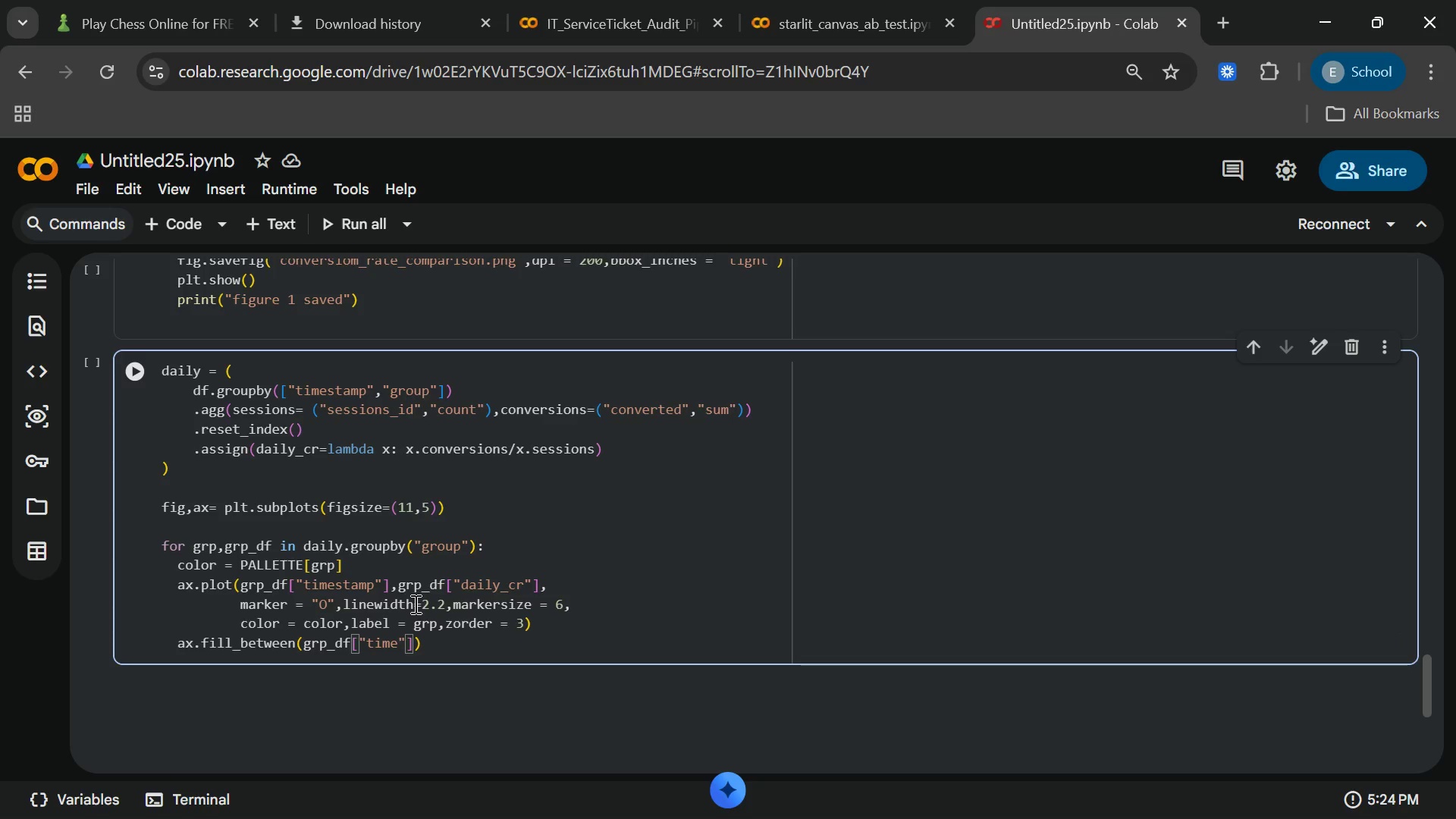 
type(stamp)
 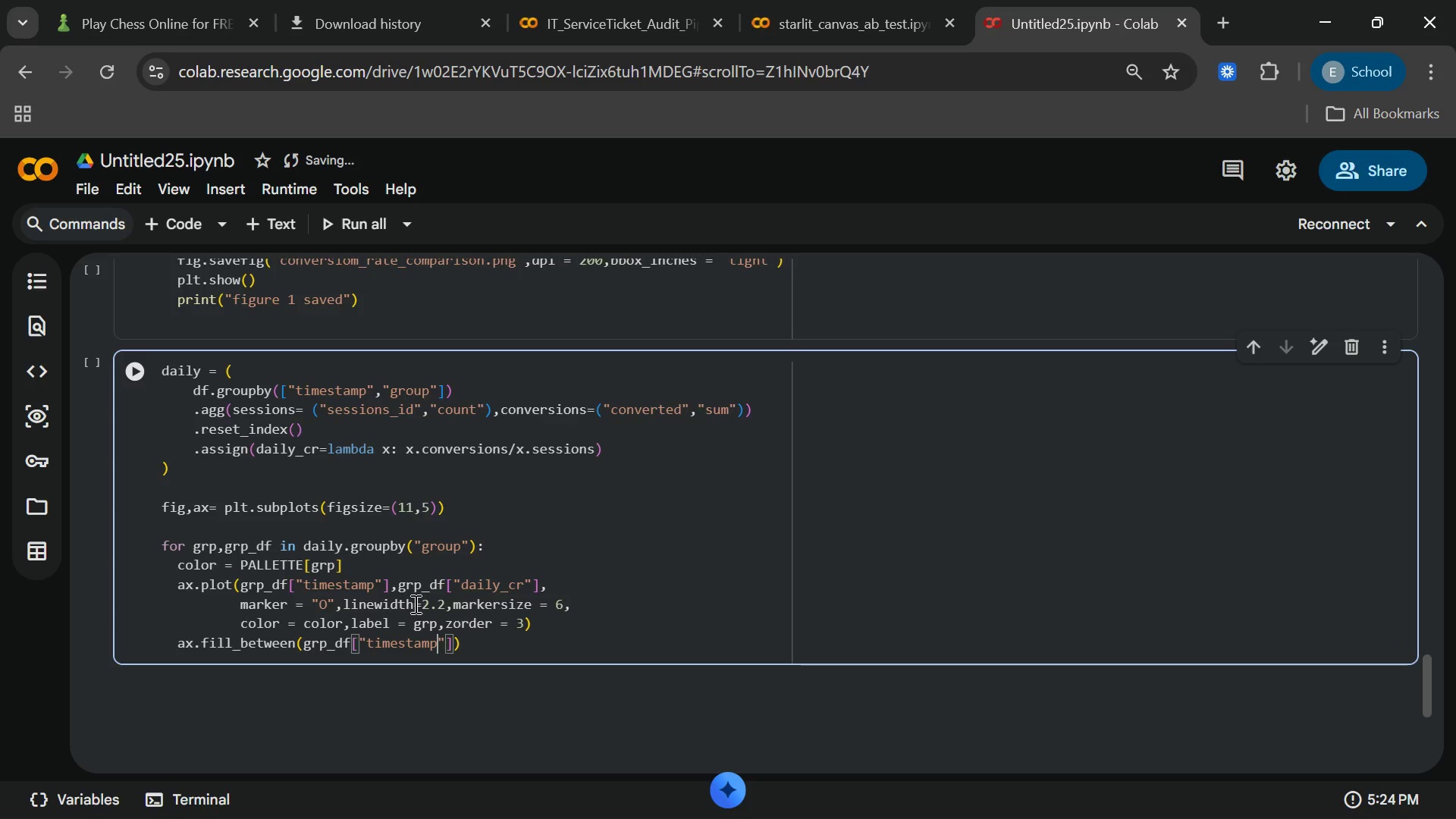 
key(ArrowRight)
 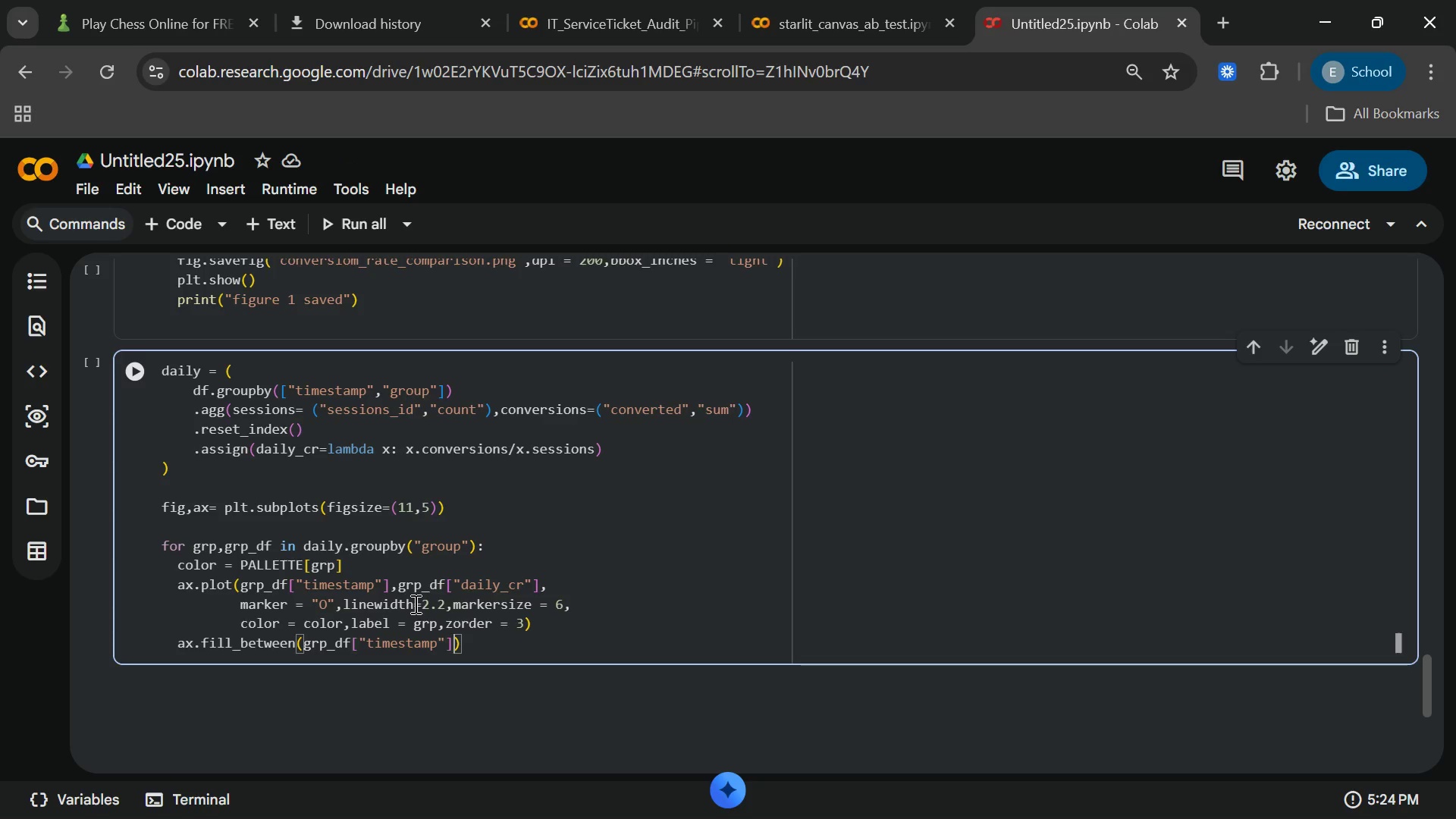 
key(ArrowRight)
 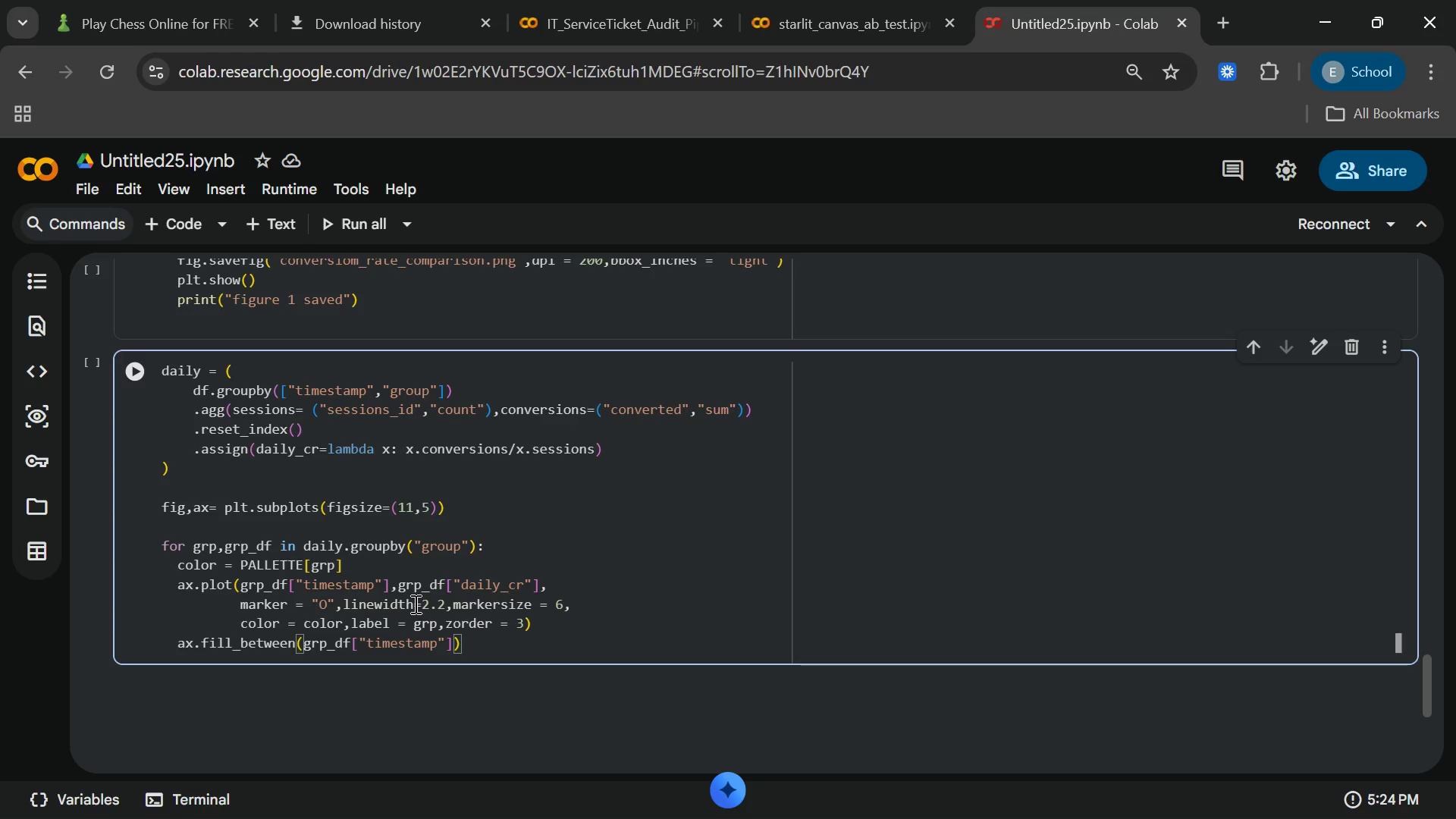 
type(,grp )
key(Backspace)
type(_df["daily)
 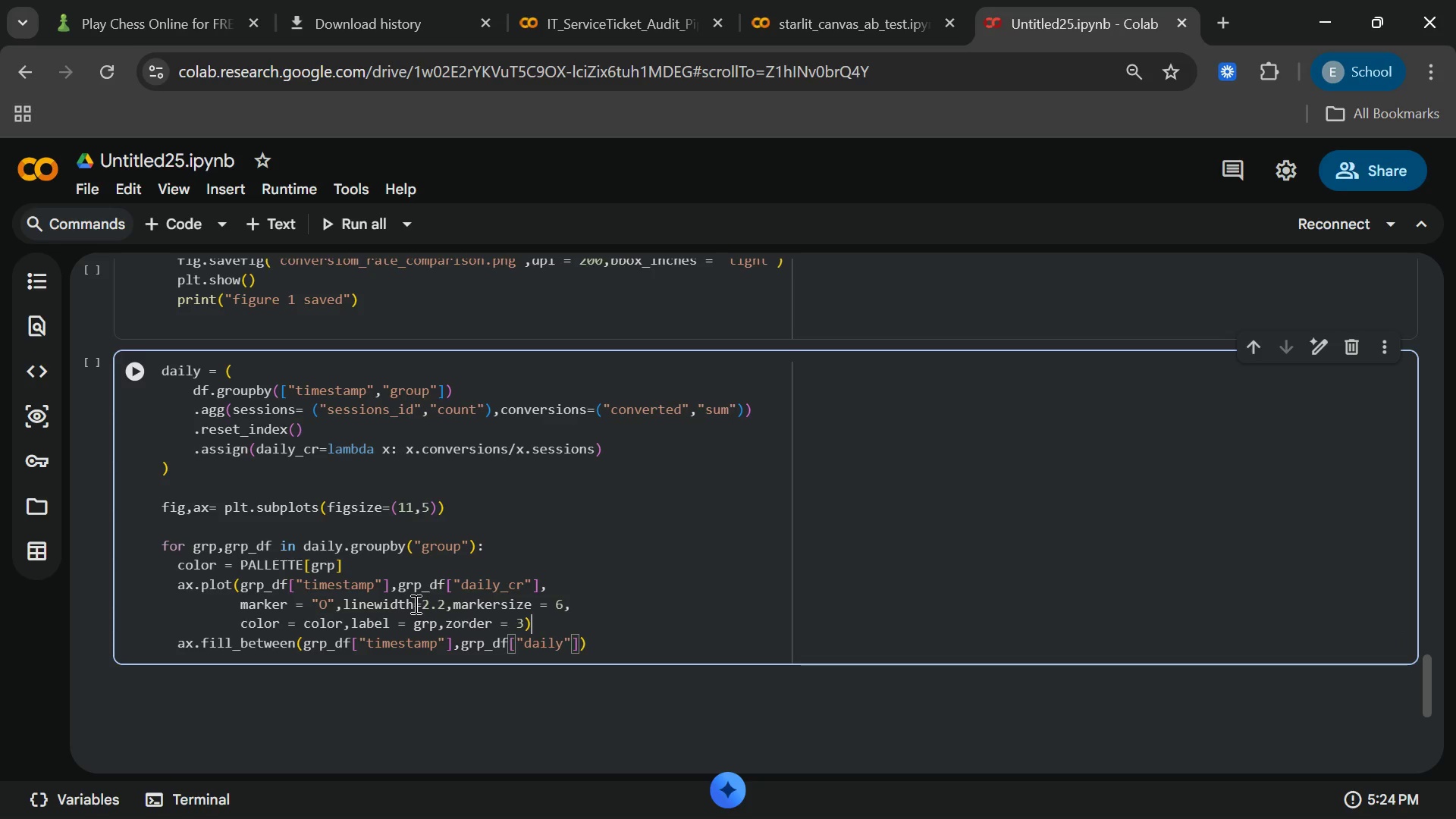 
hold_key(key=ArrowUp, duration=0.45)
 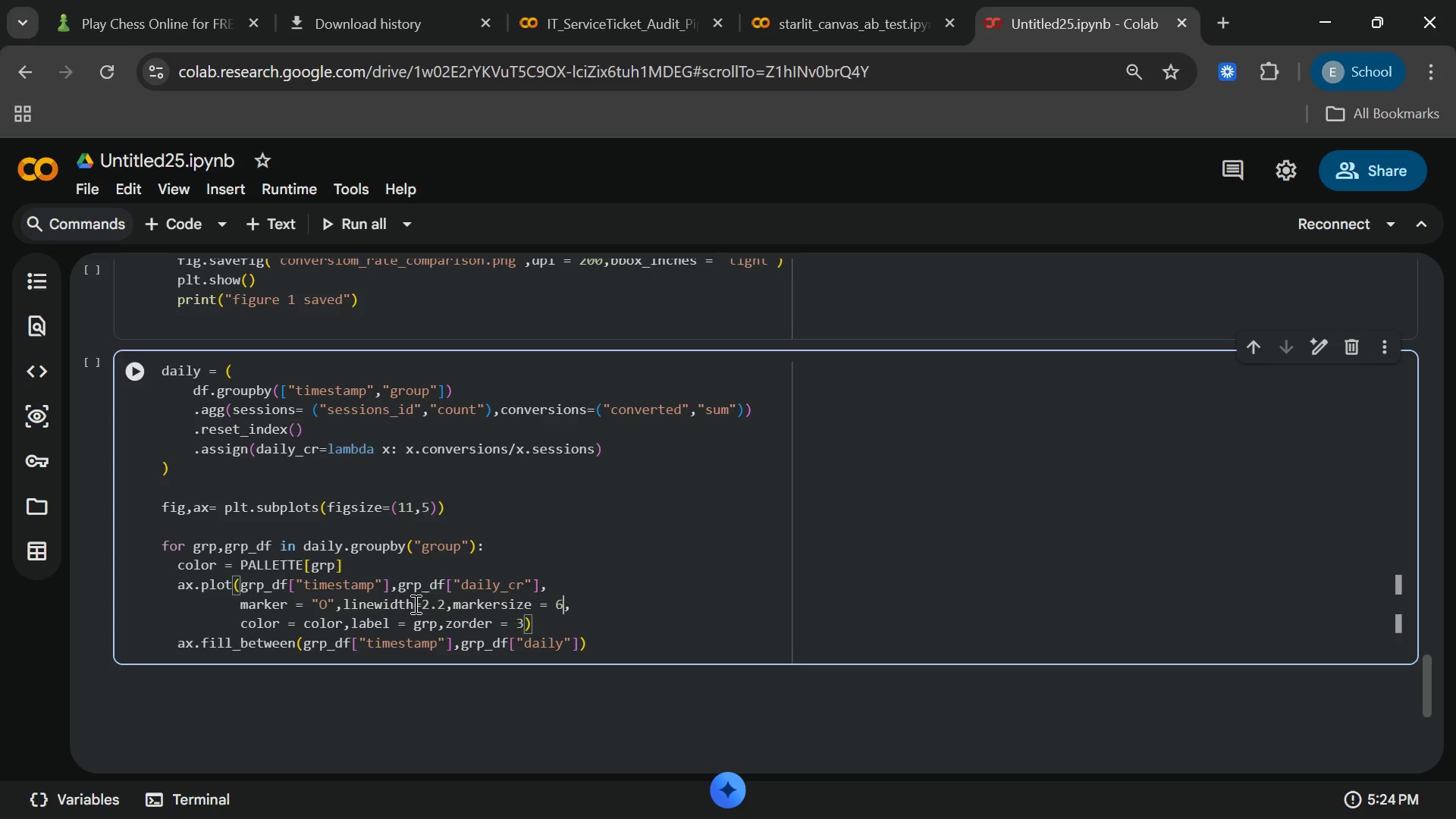 
key(ArrowUp)
 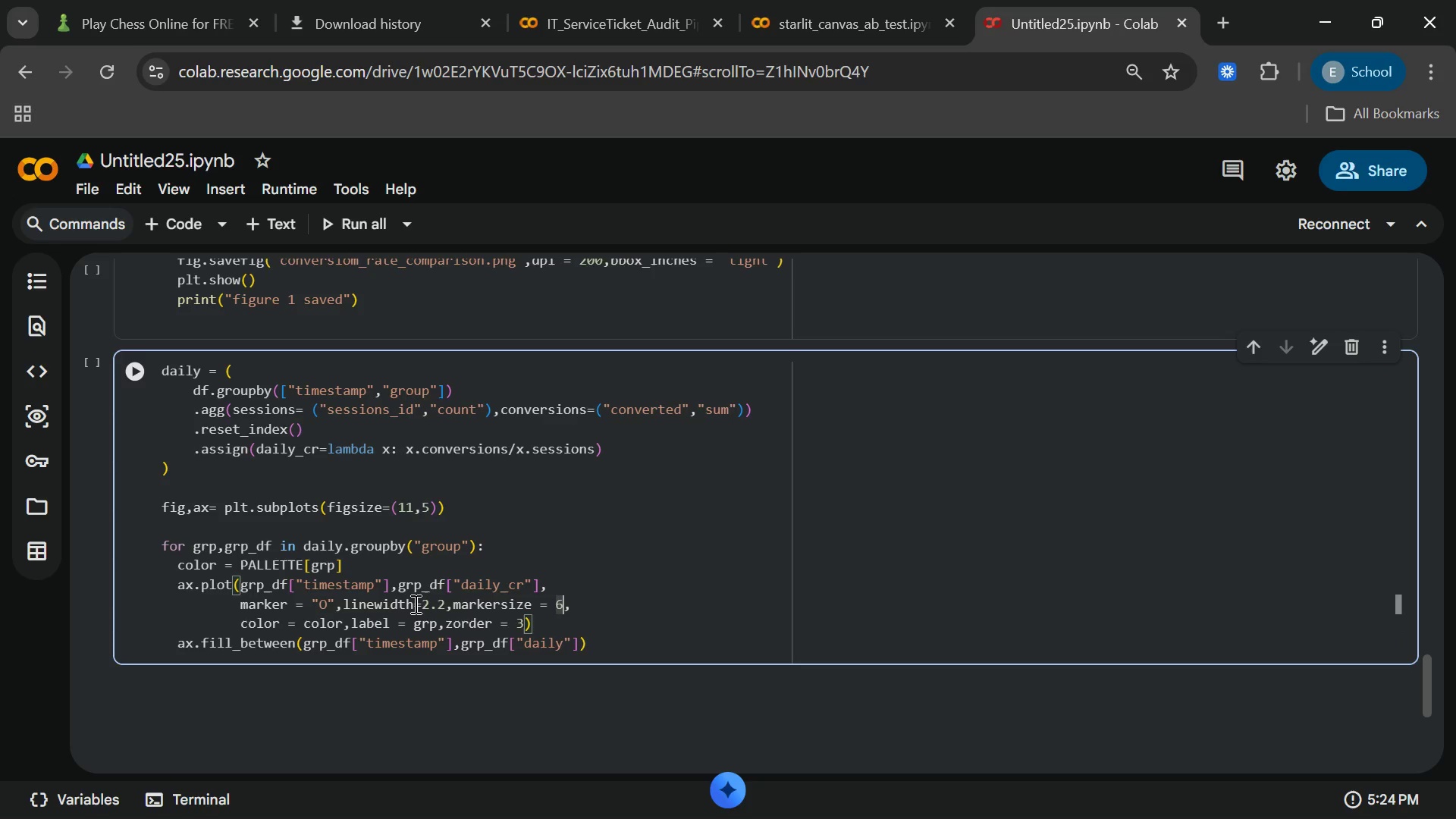 
key(ArrowDown)
 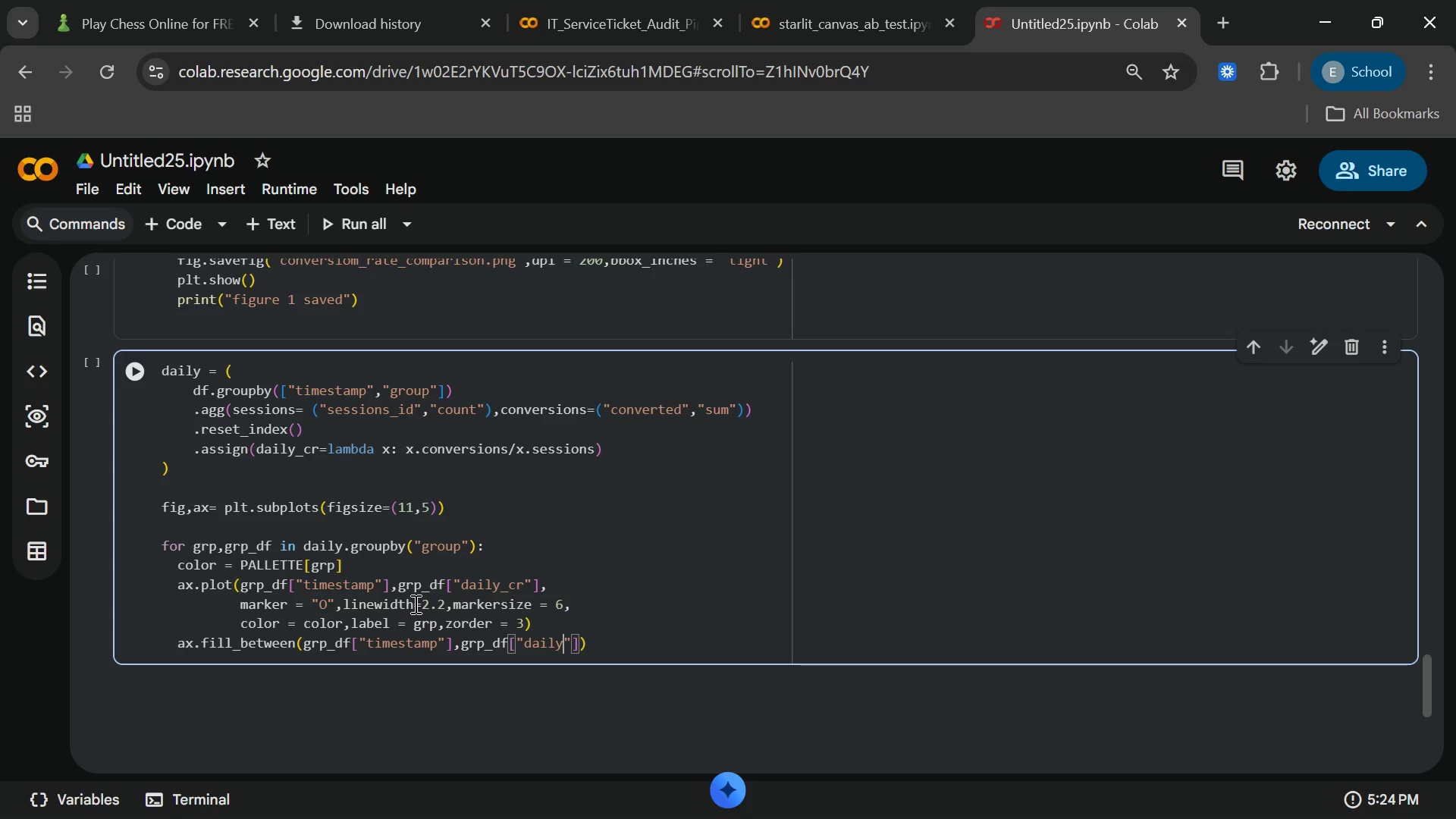 
key(ArrowDown)
 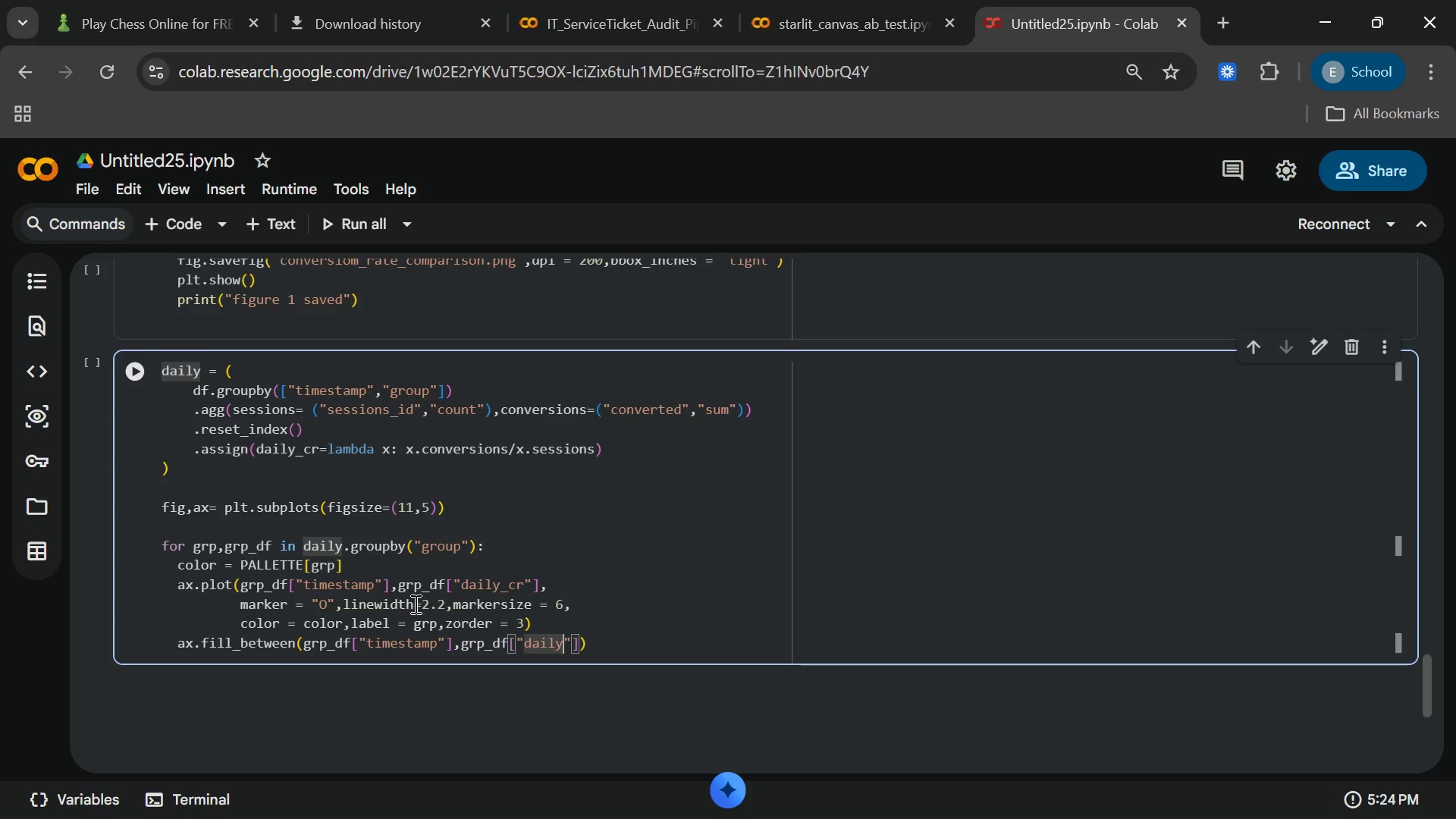 
type(_cr)
 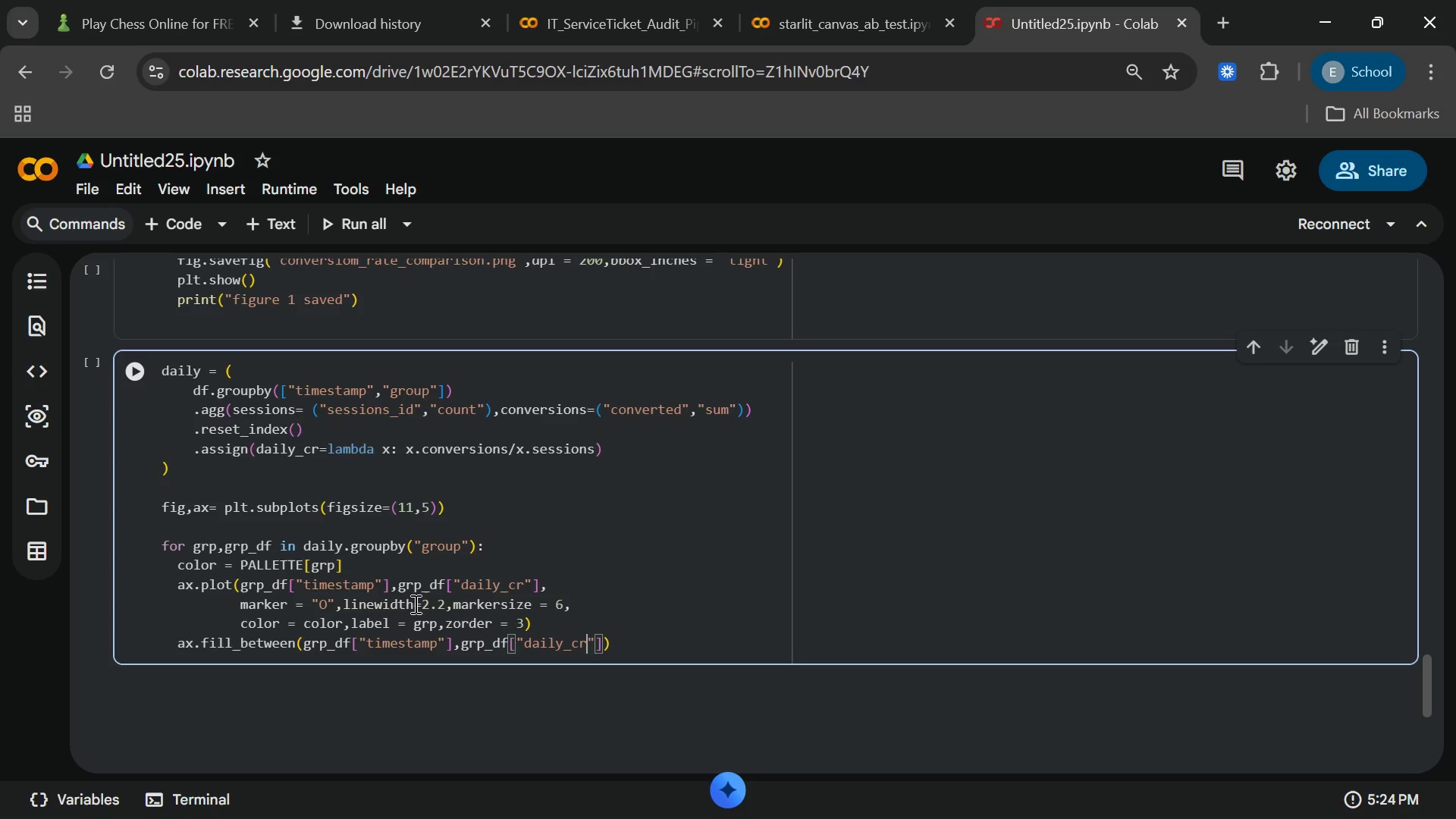 
key(ArrowRight)
 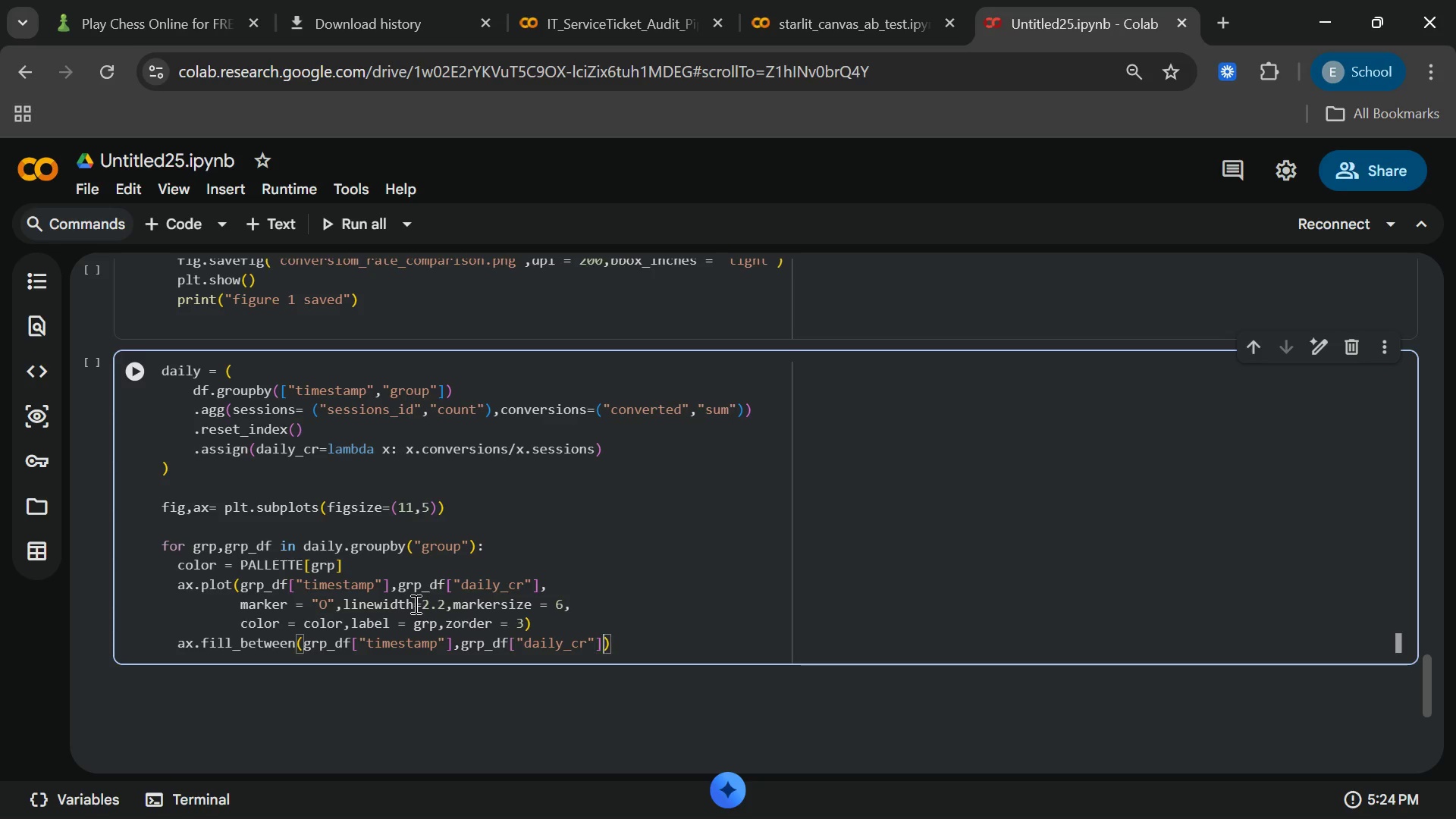 
key(ArrowRight)
 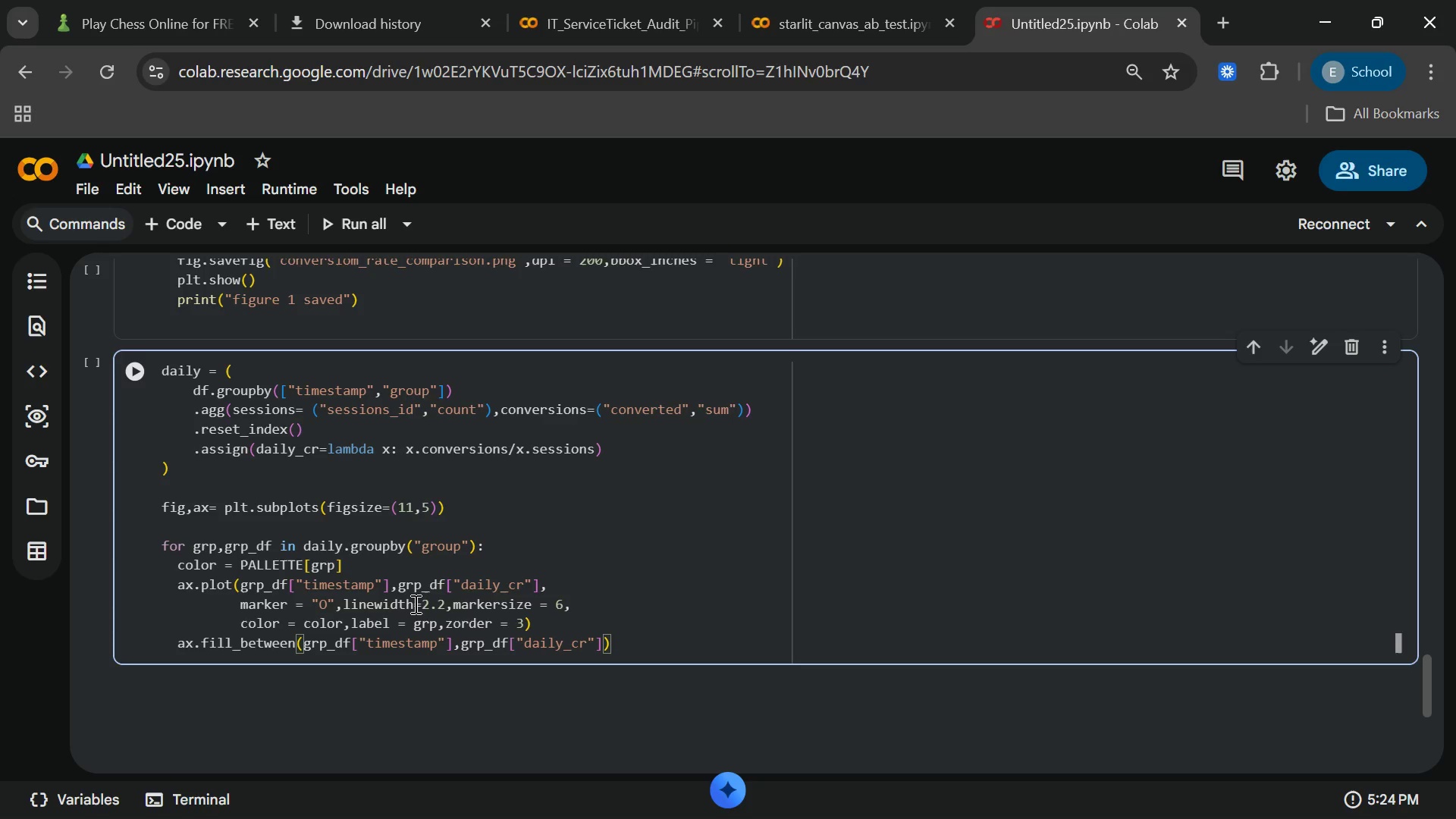 
key(Comma)
 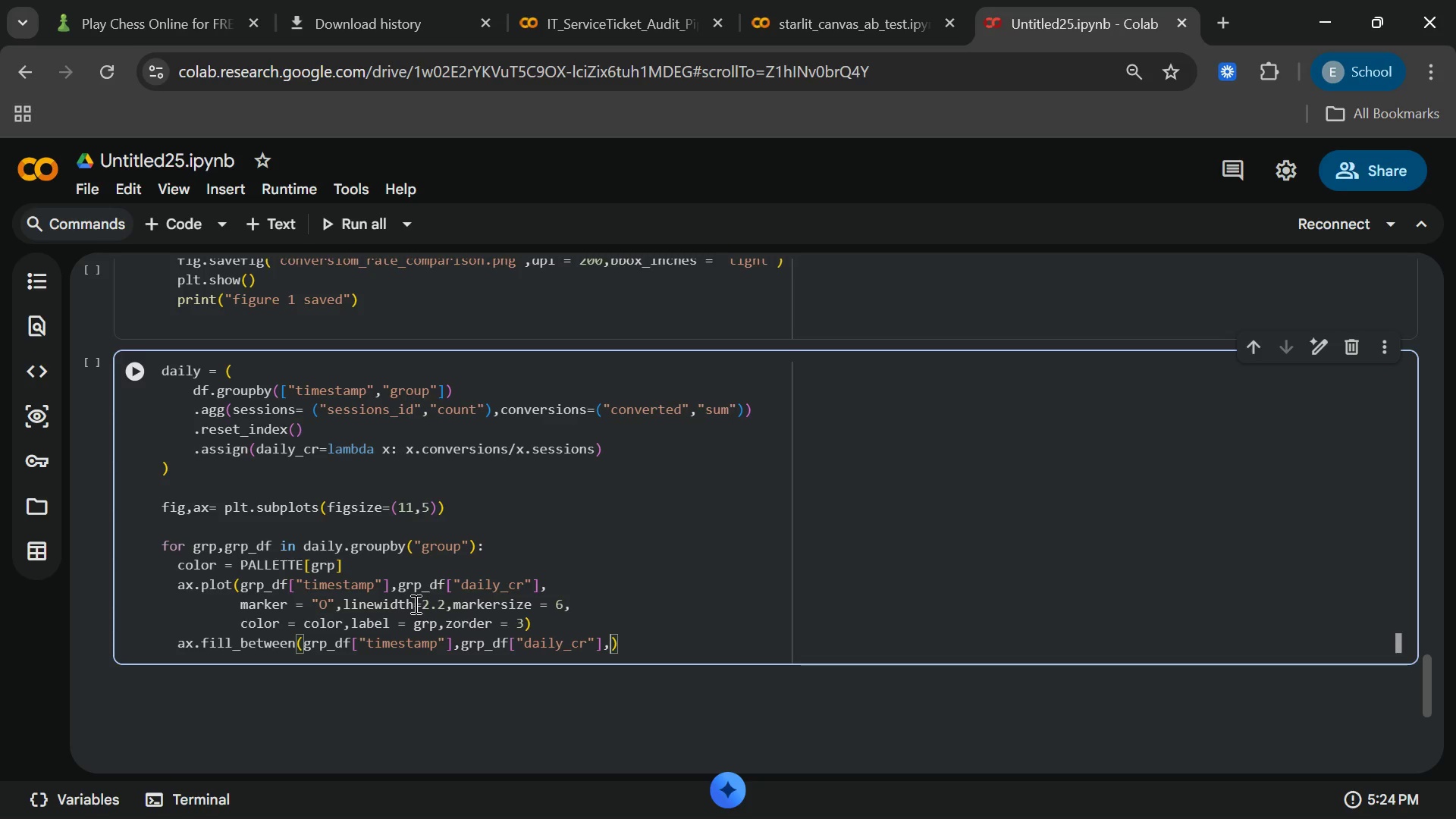 
key(Enter)
 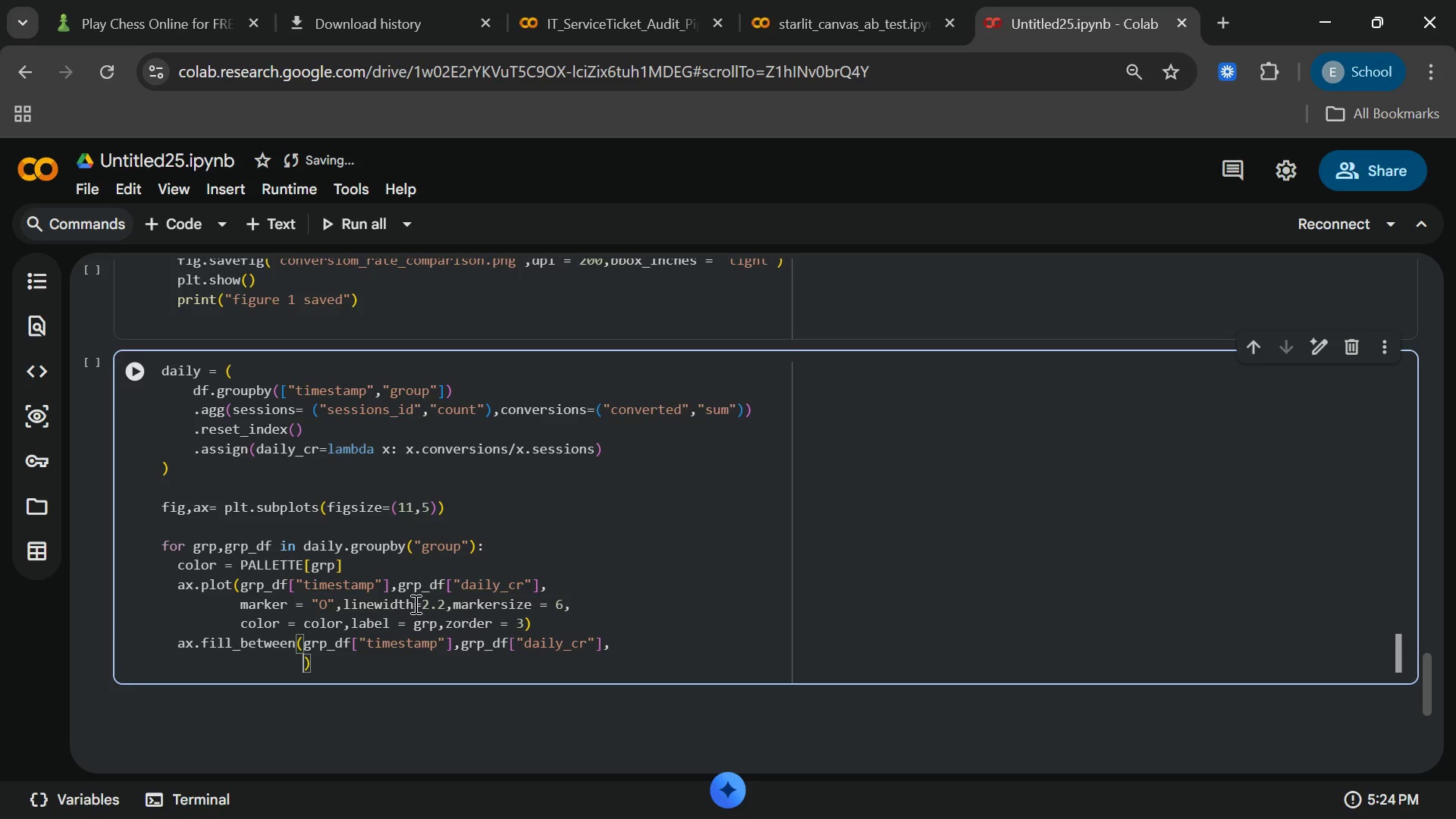 
wait(5.44)
 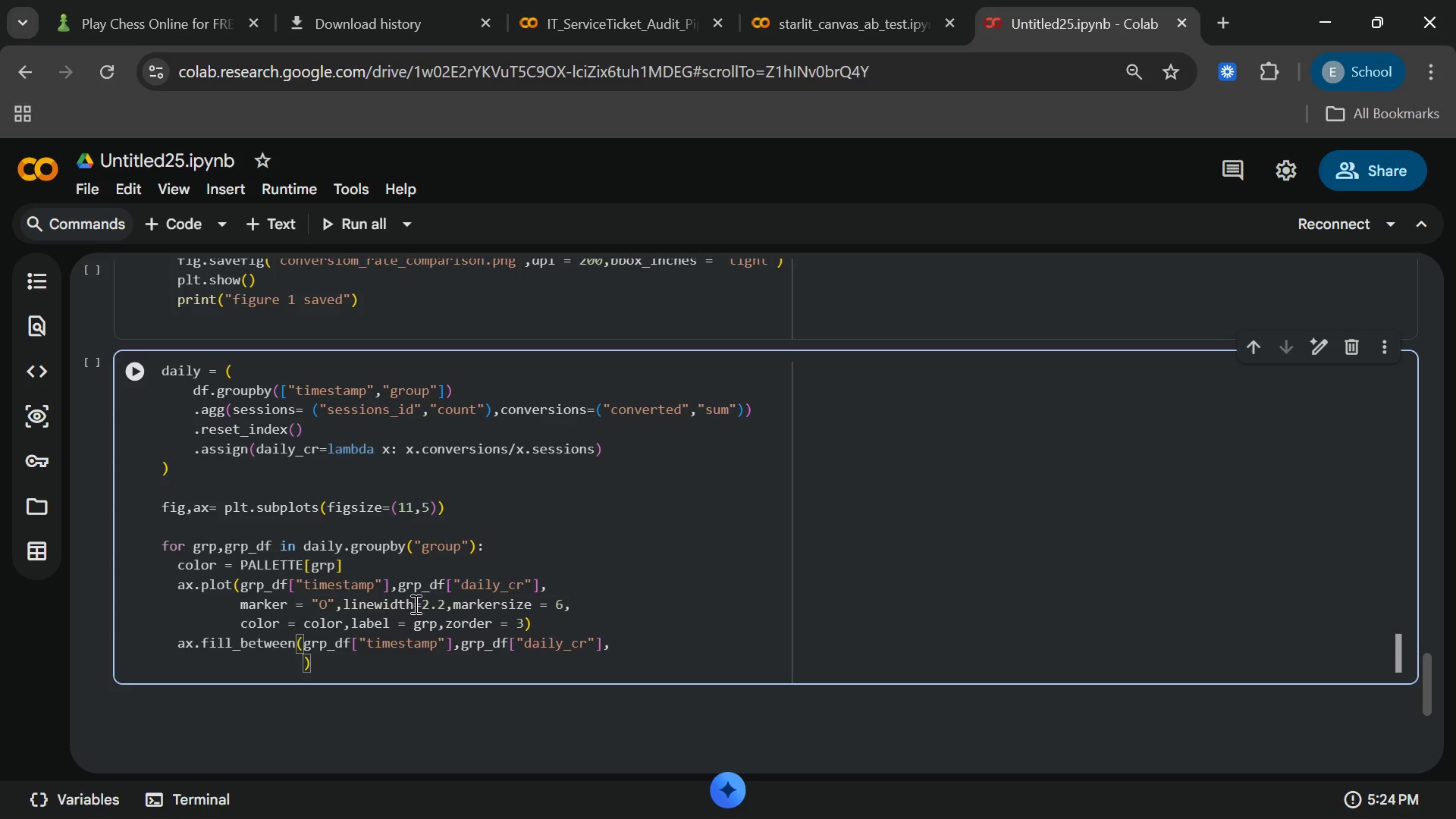 
type(alpha = 0.08)
 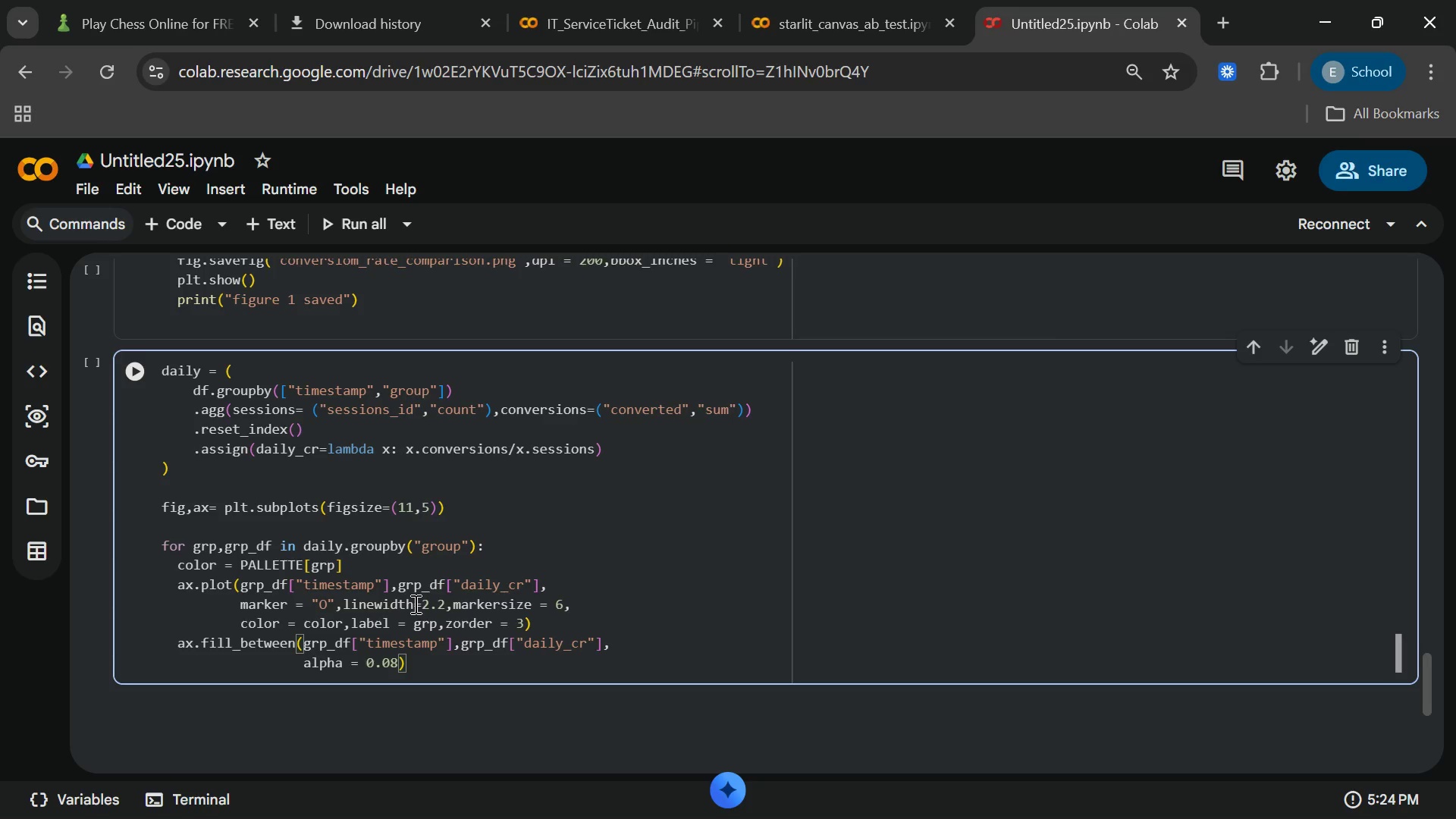 
type(,color)
 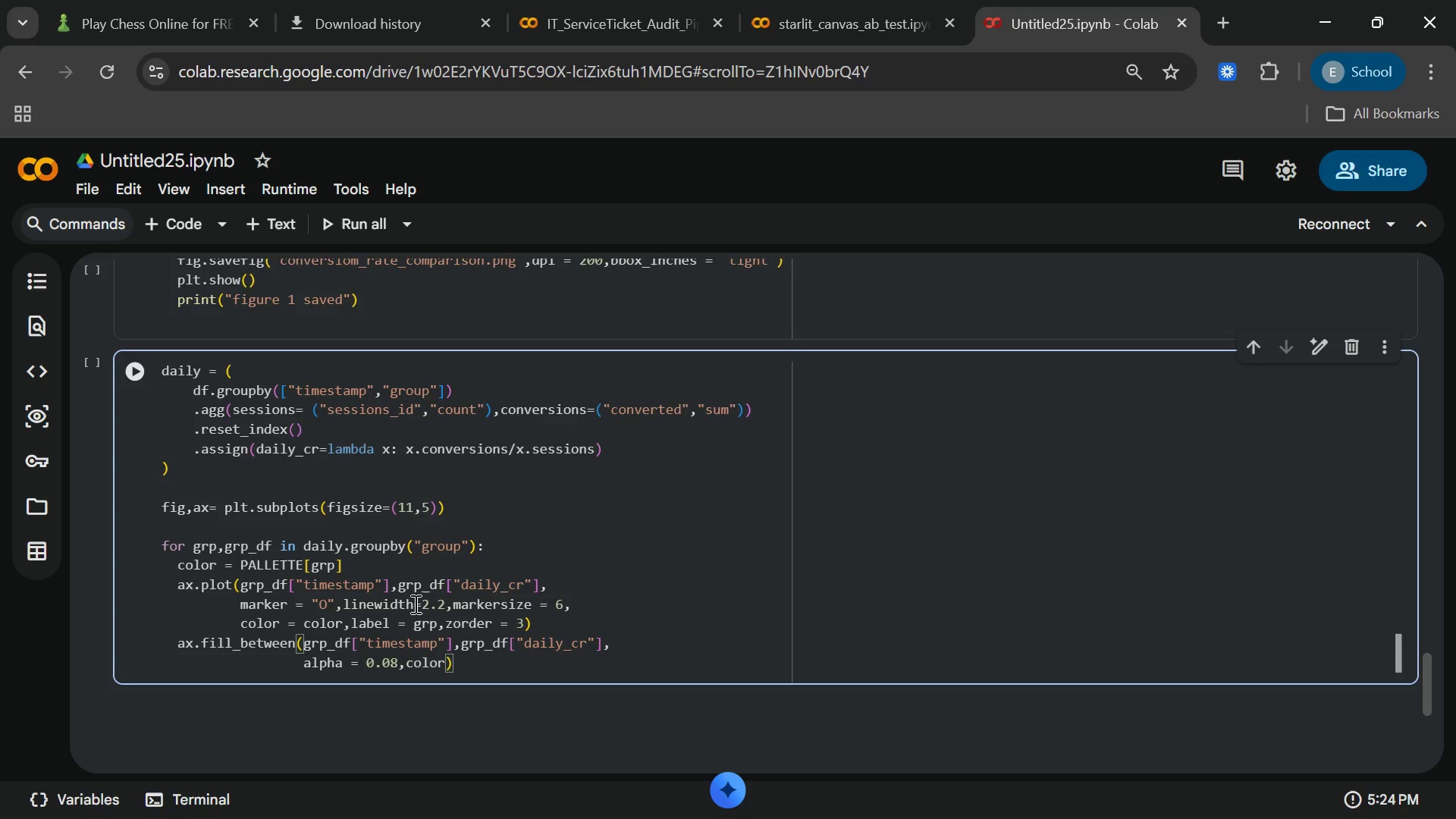 
type(=clo)
key(Backspace)
key(Backspace)
type(olor)
 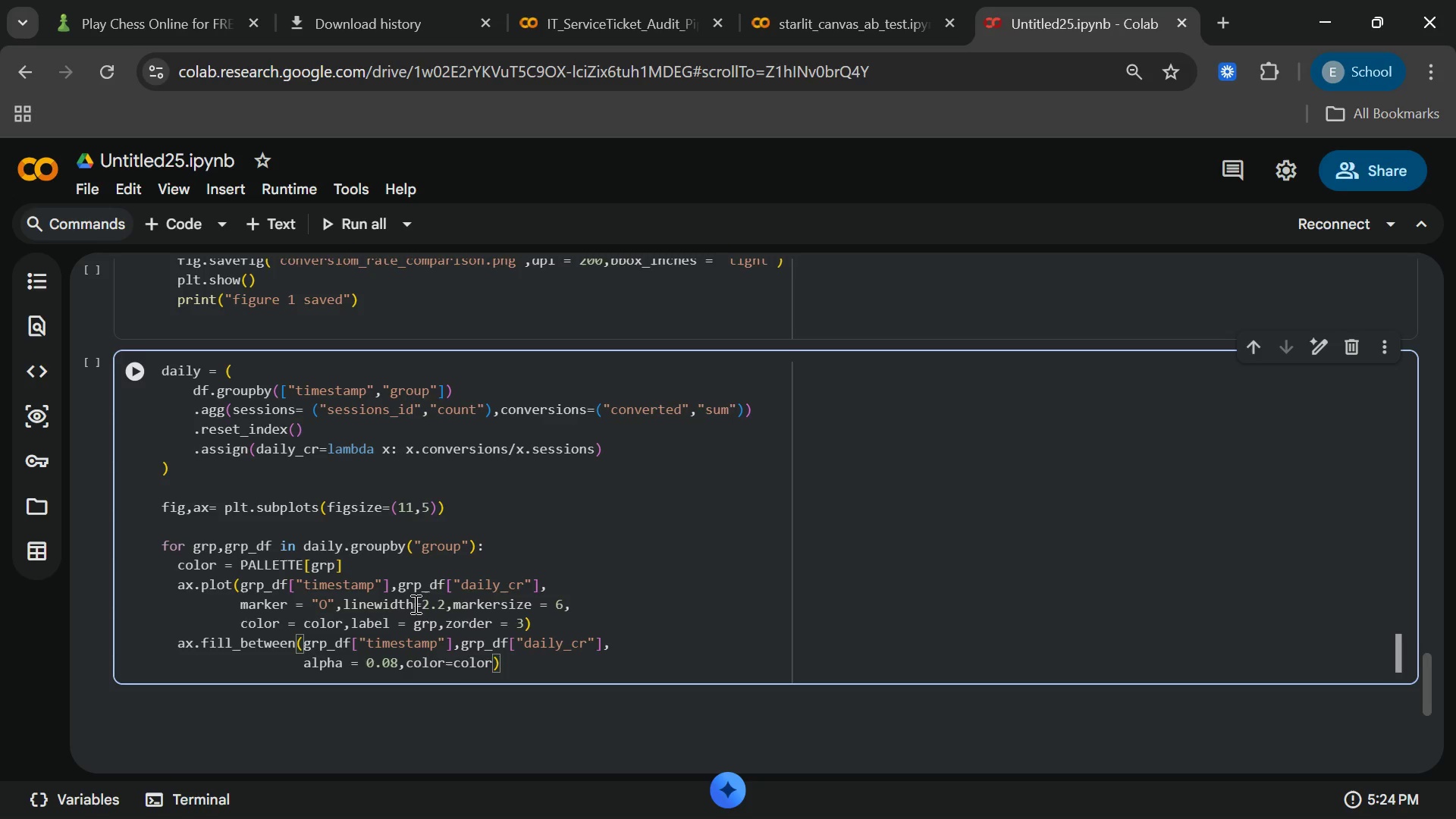 
key(ArrowRight)
 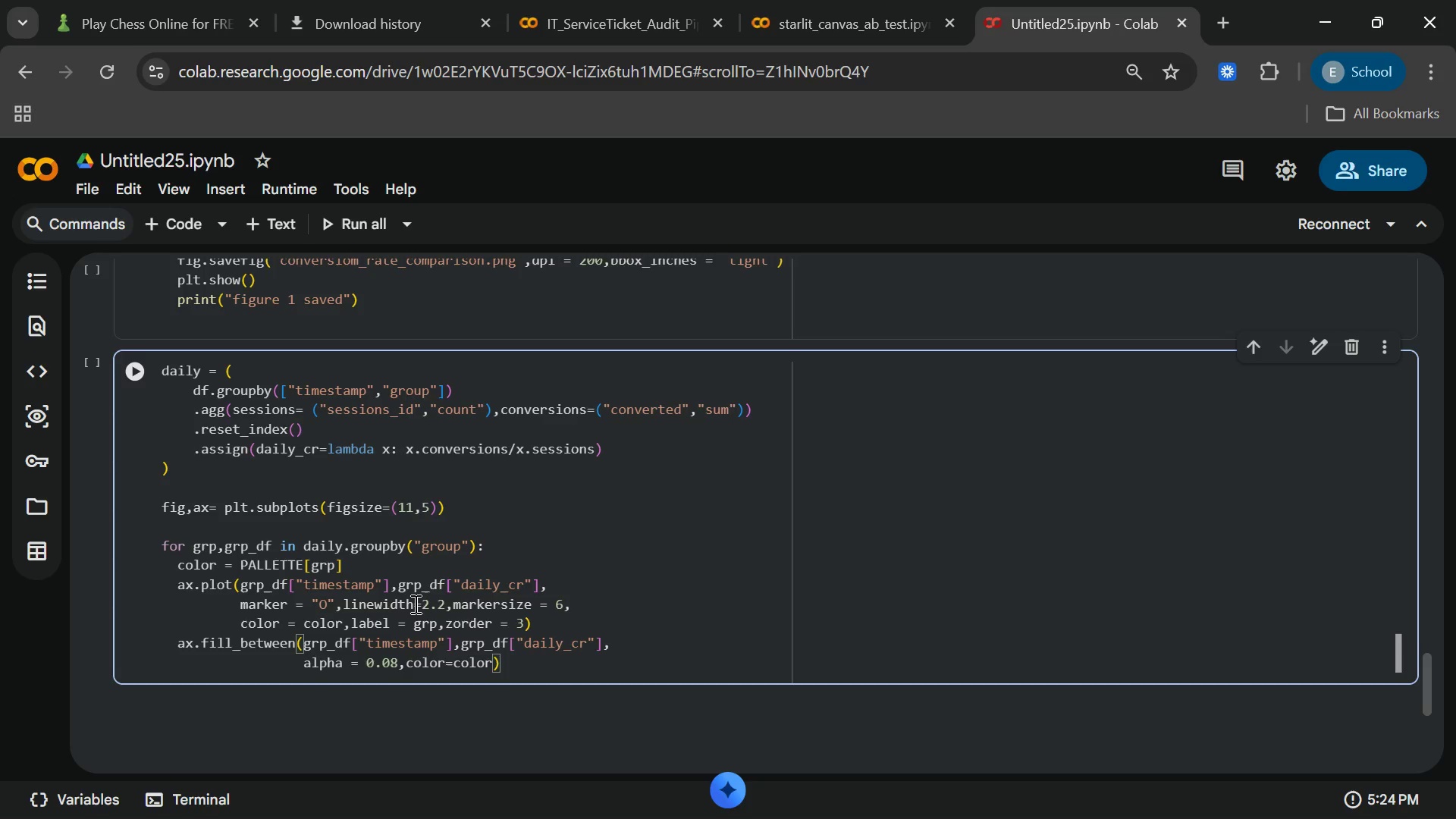 
key(Enter)
 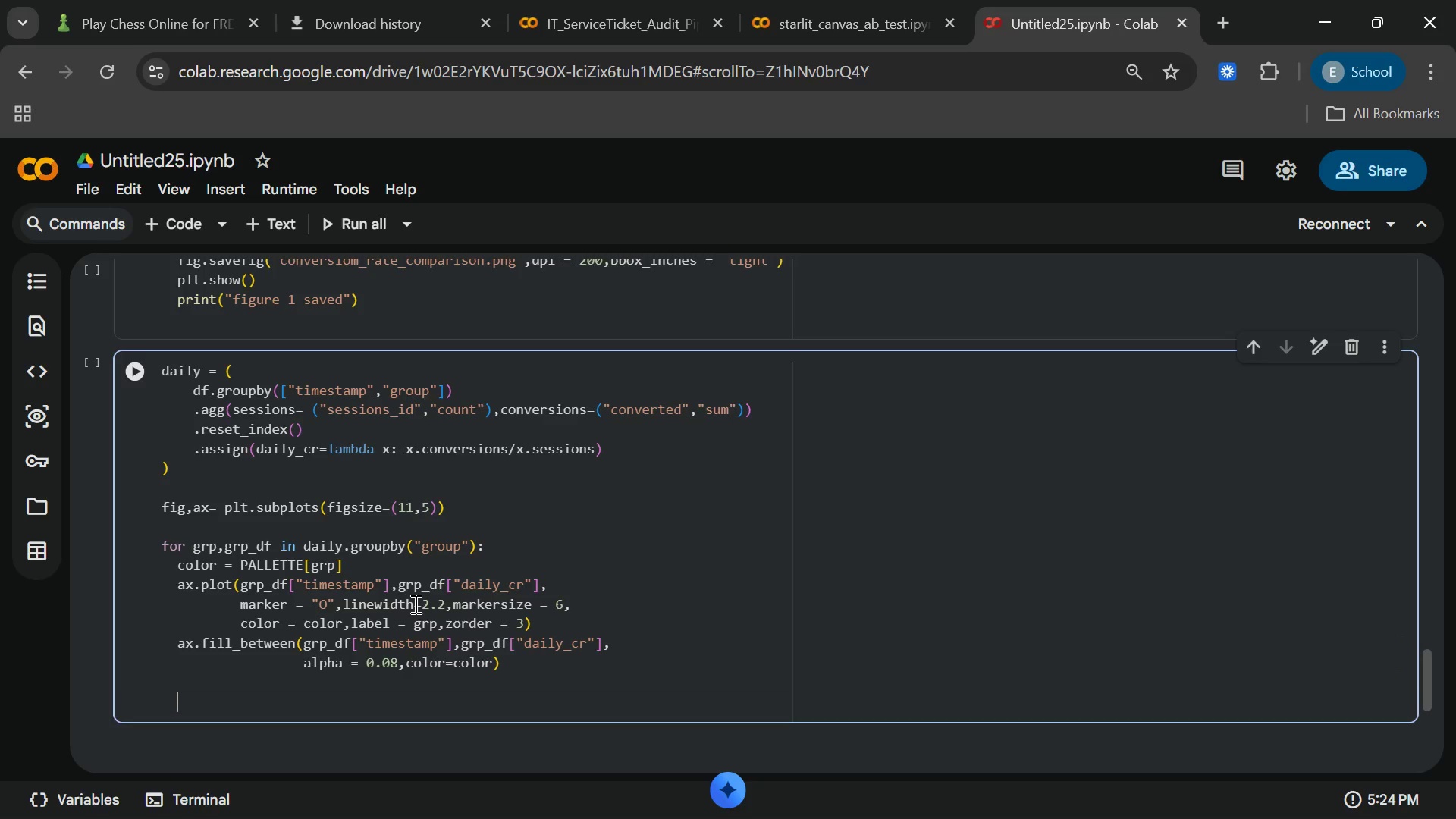 
key(Enter)
 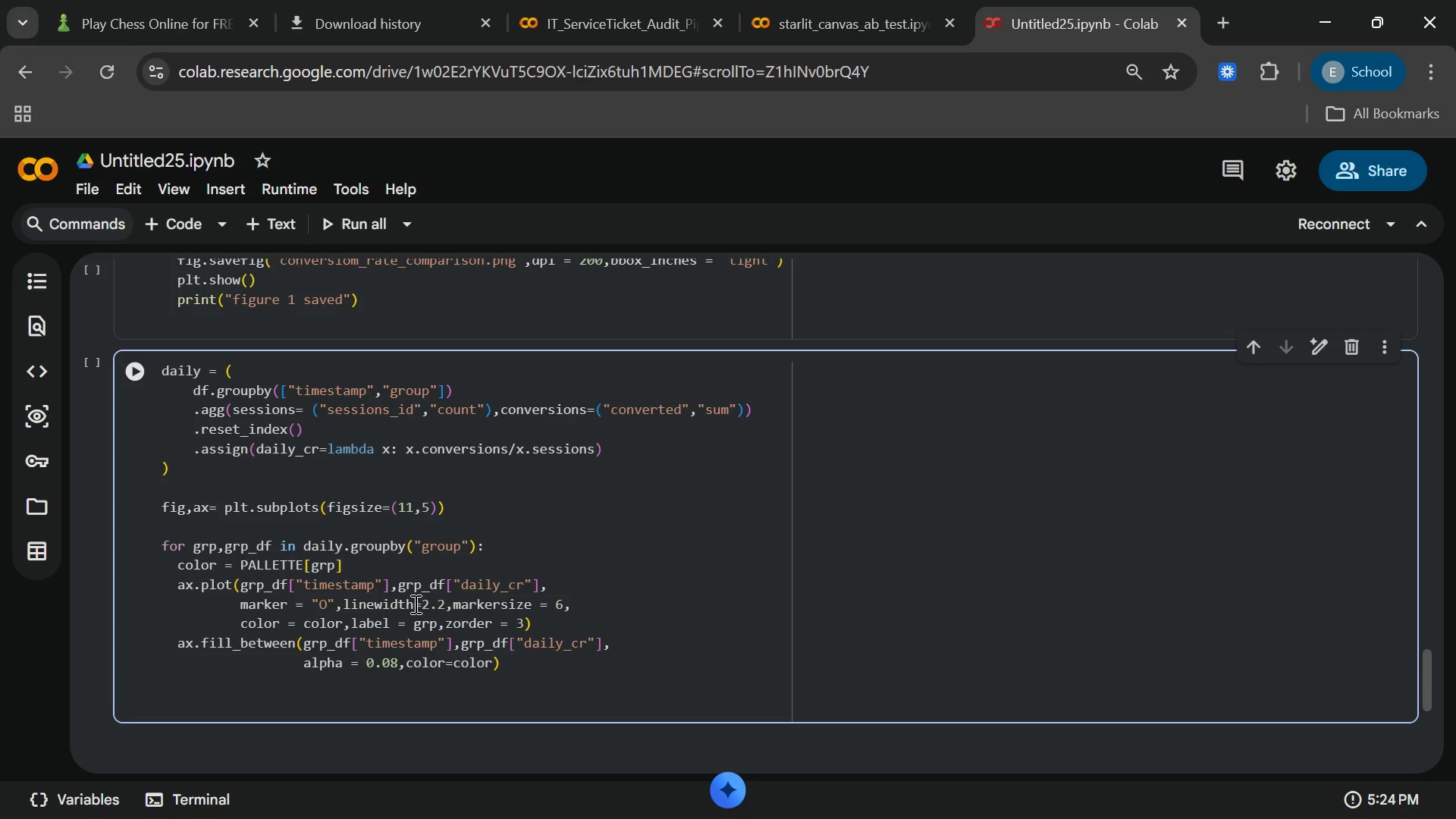 
key(Backspace)
 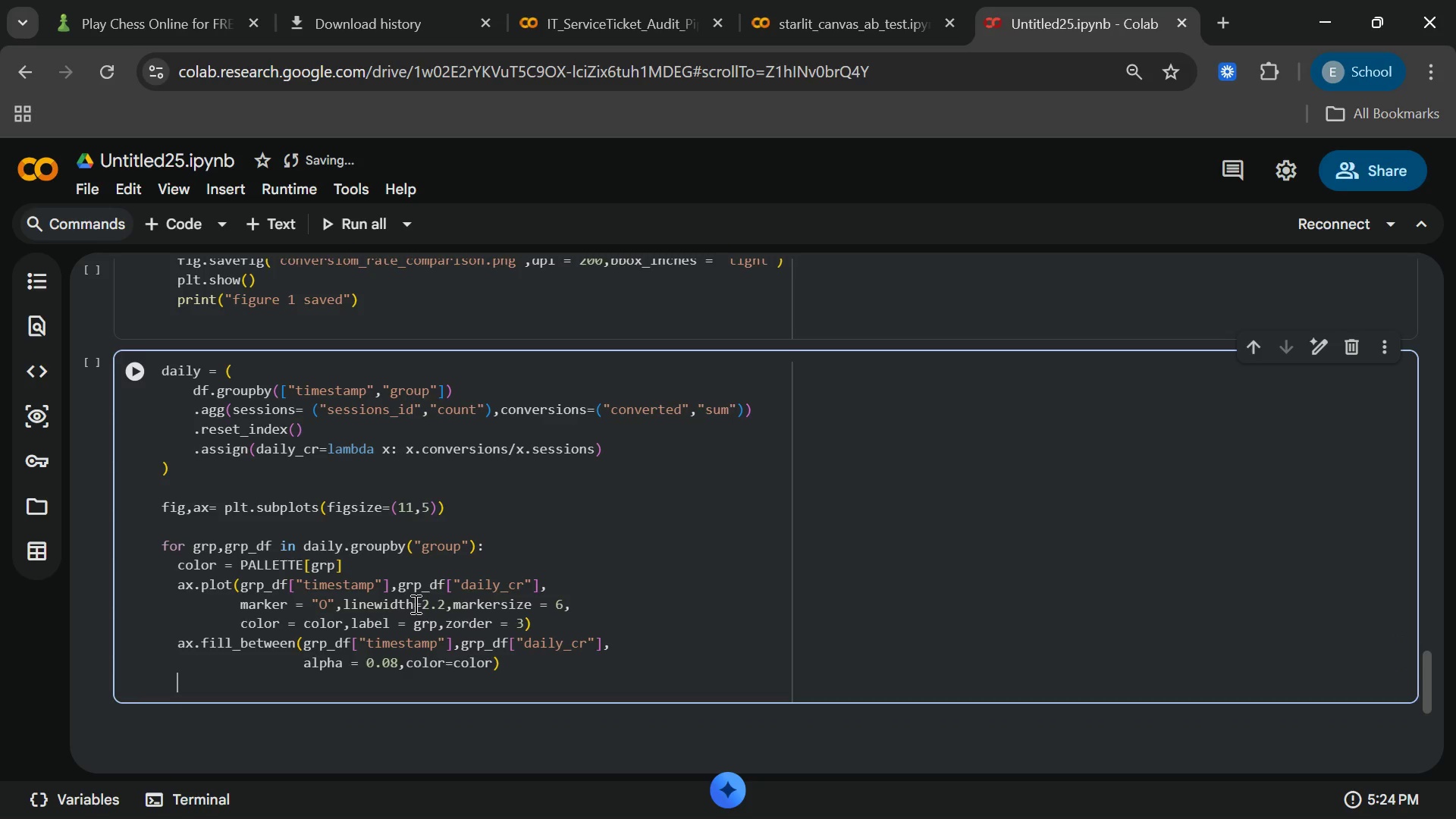 
key(Backspace)
 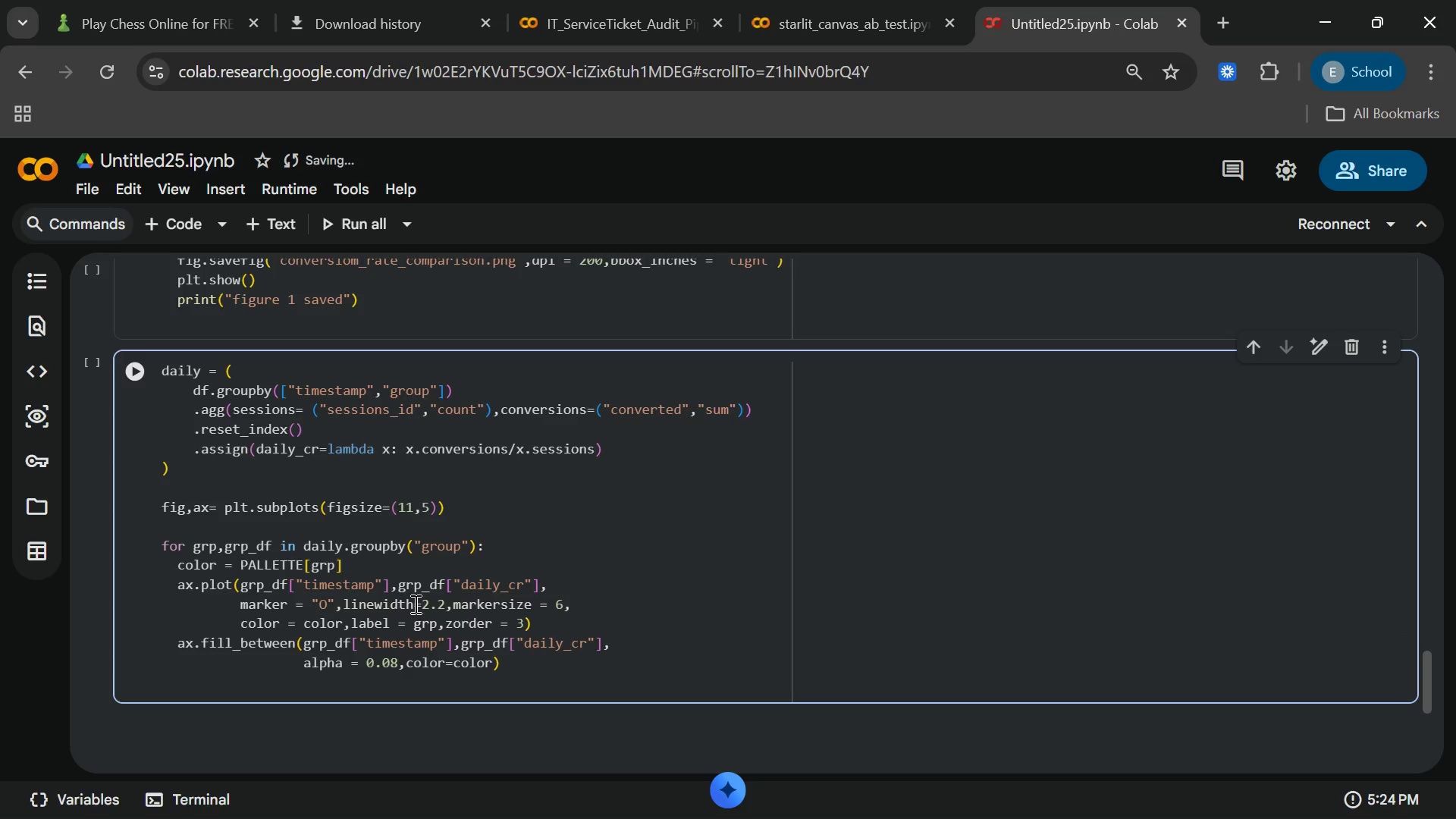 
key(Enter)
 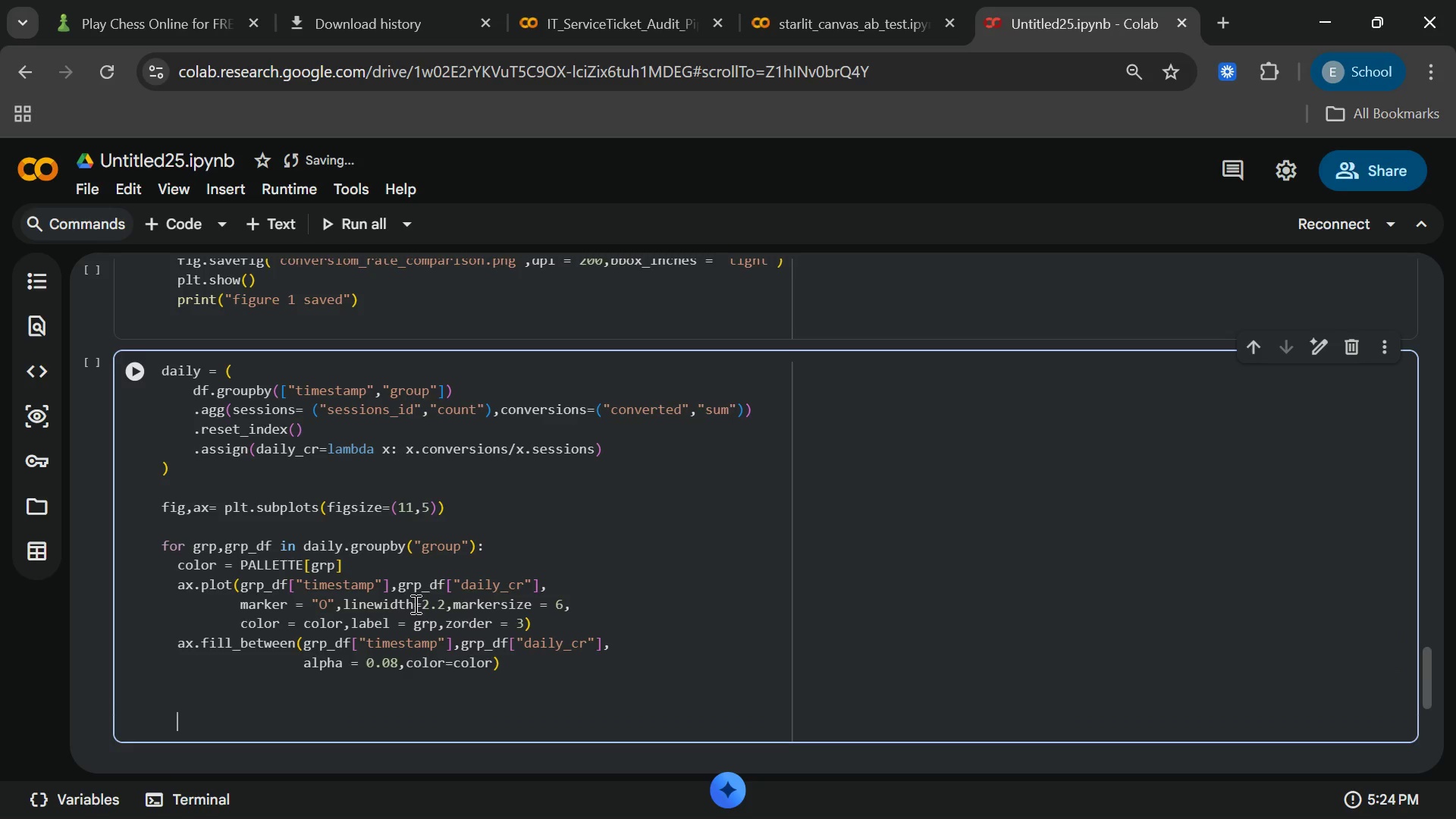 
key(Enter)
 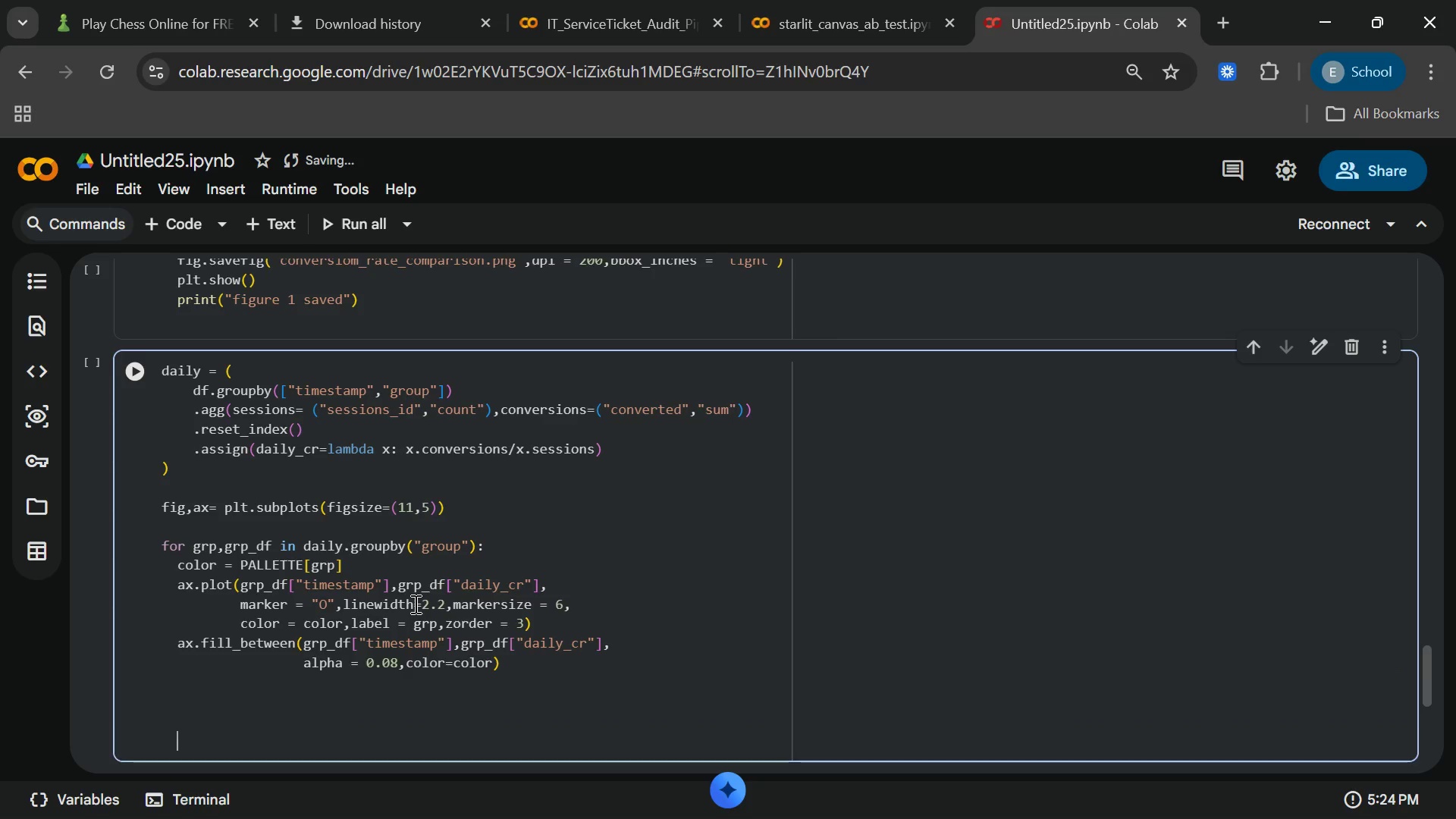 
key(Enter)
 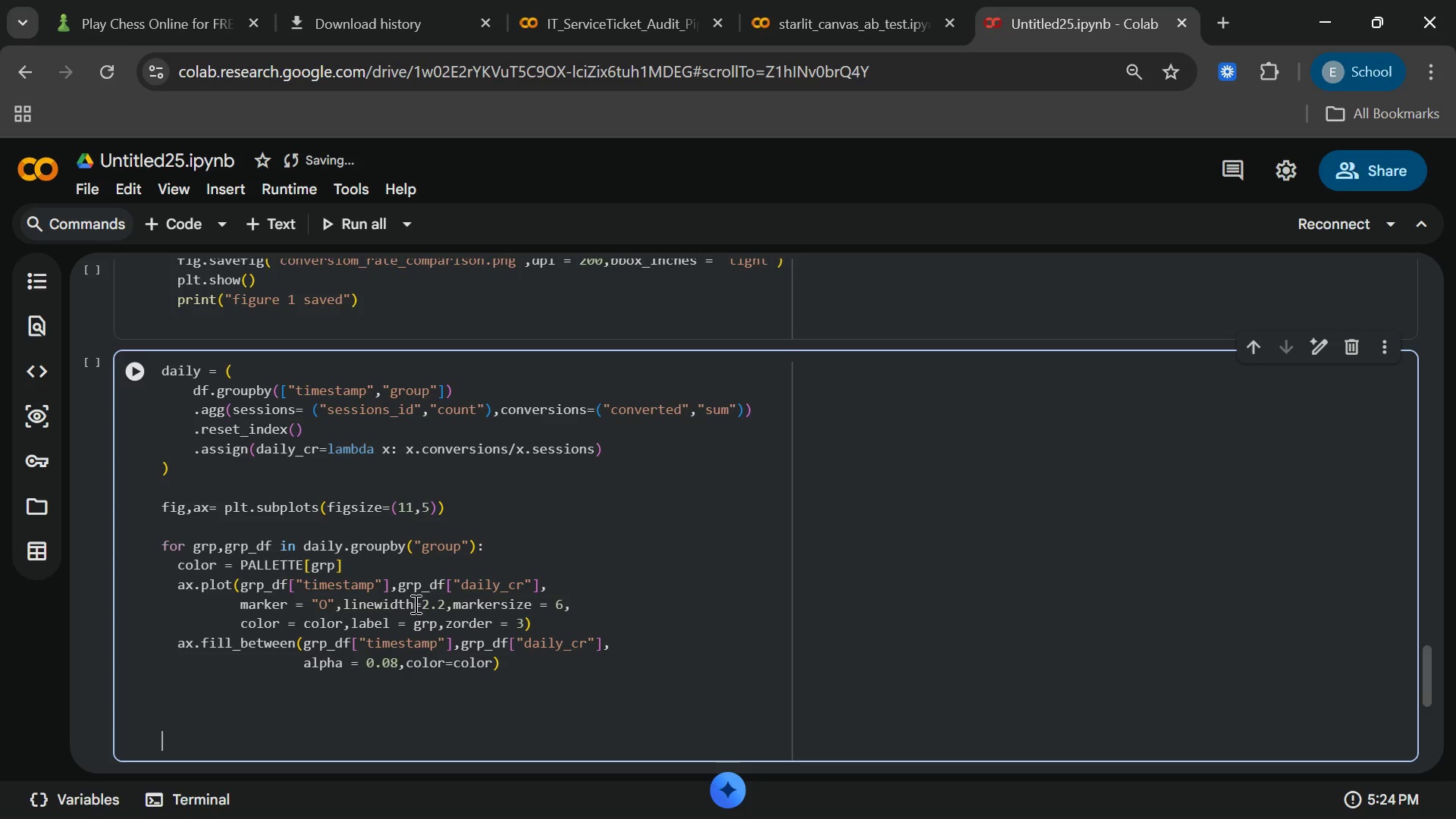 
key(Backspace)
 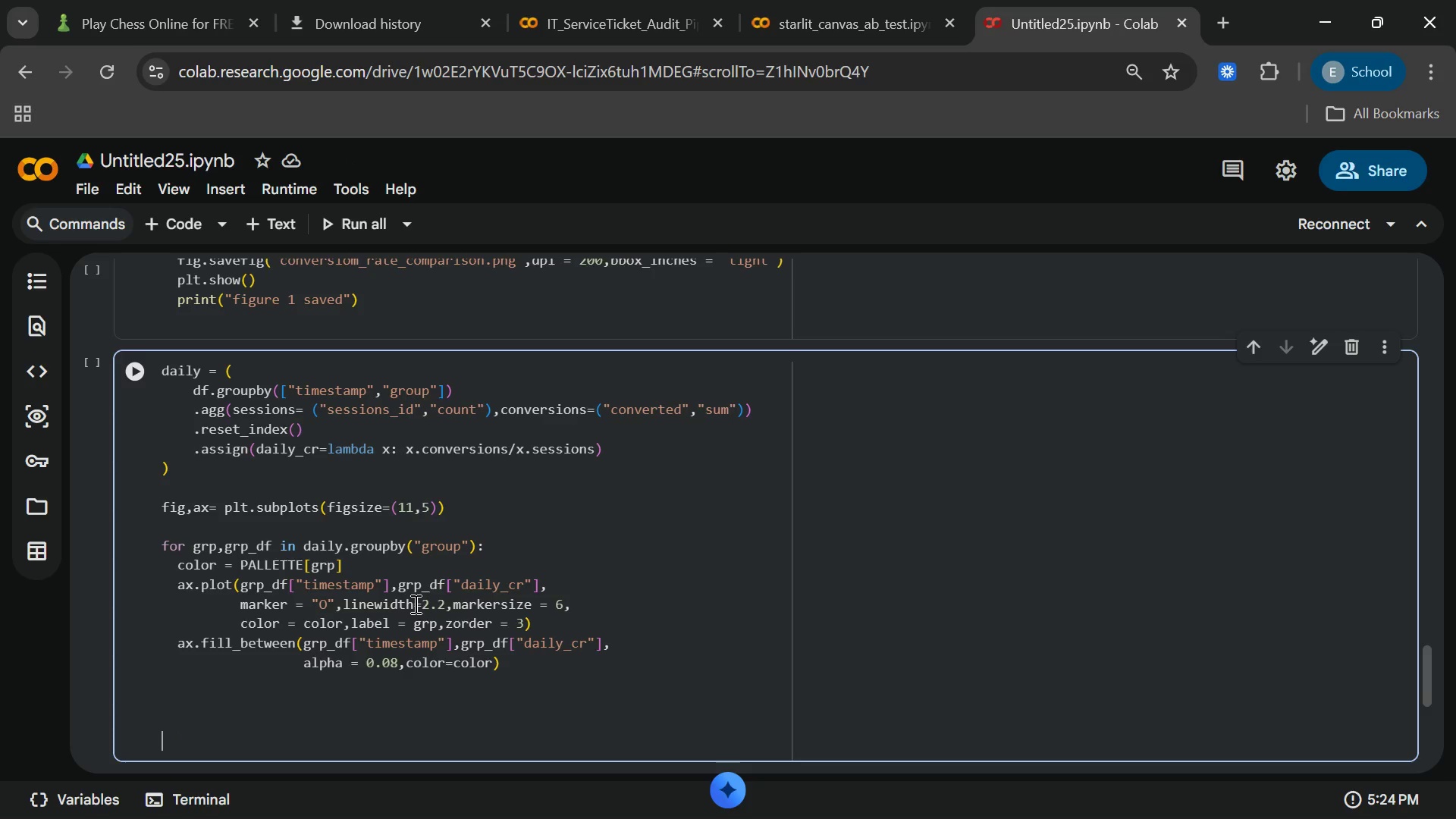 
wait(7.97)
 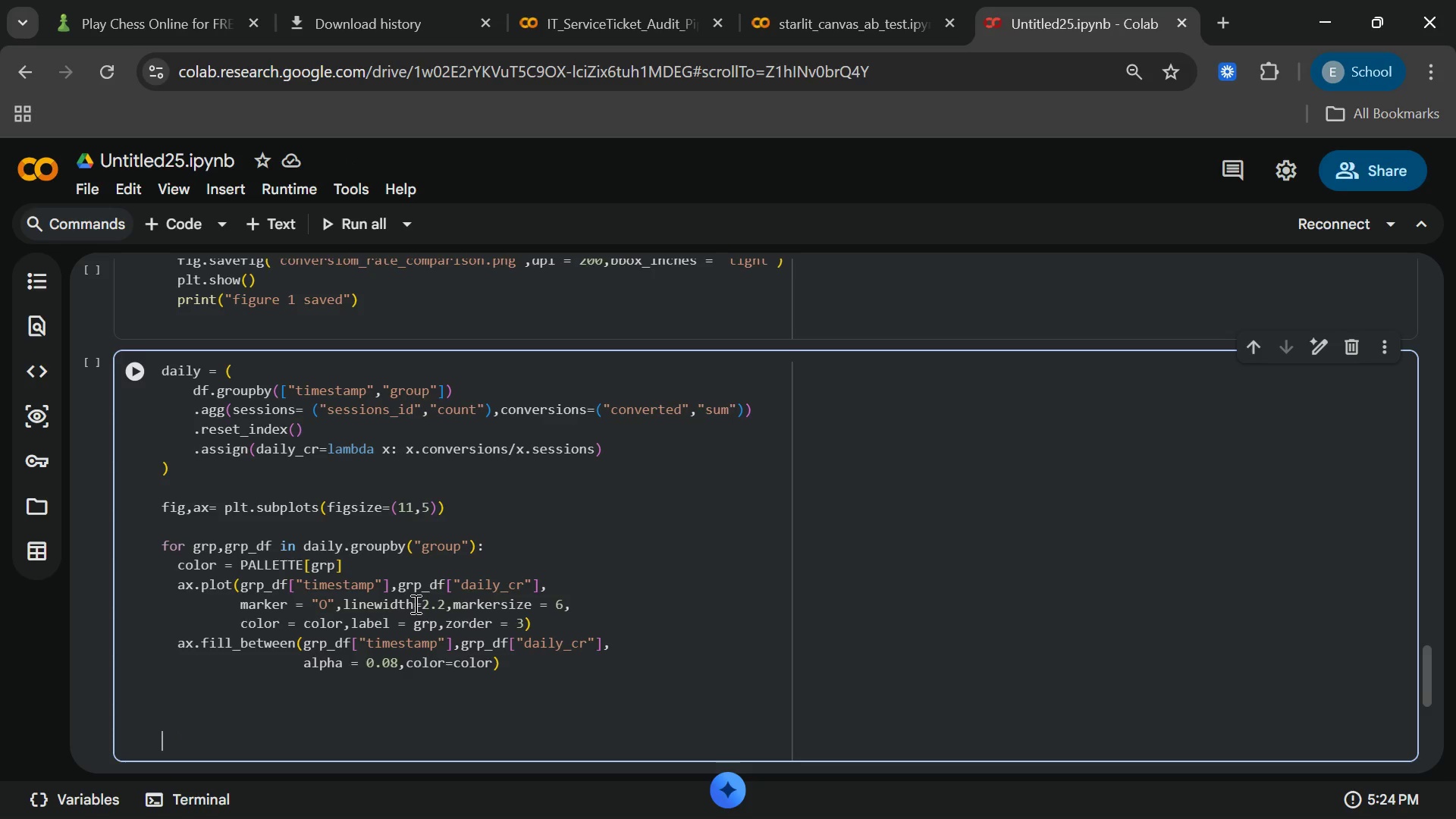 
type(ax.yaxis.set_major_formatter(mtick.PercentFormatter(xmax=1)
 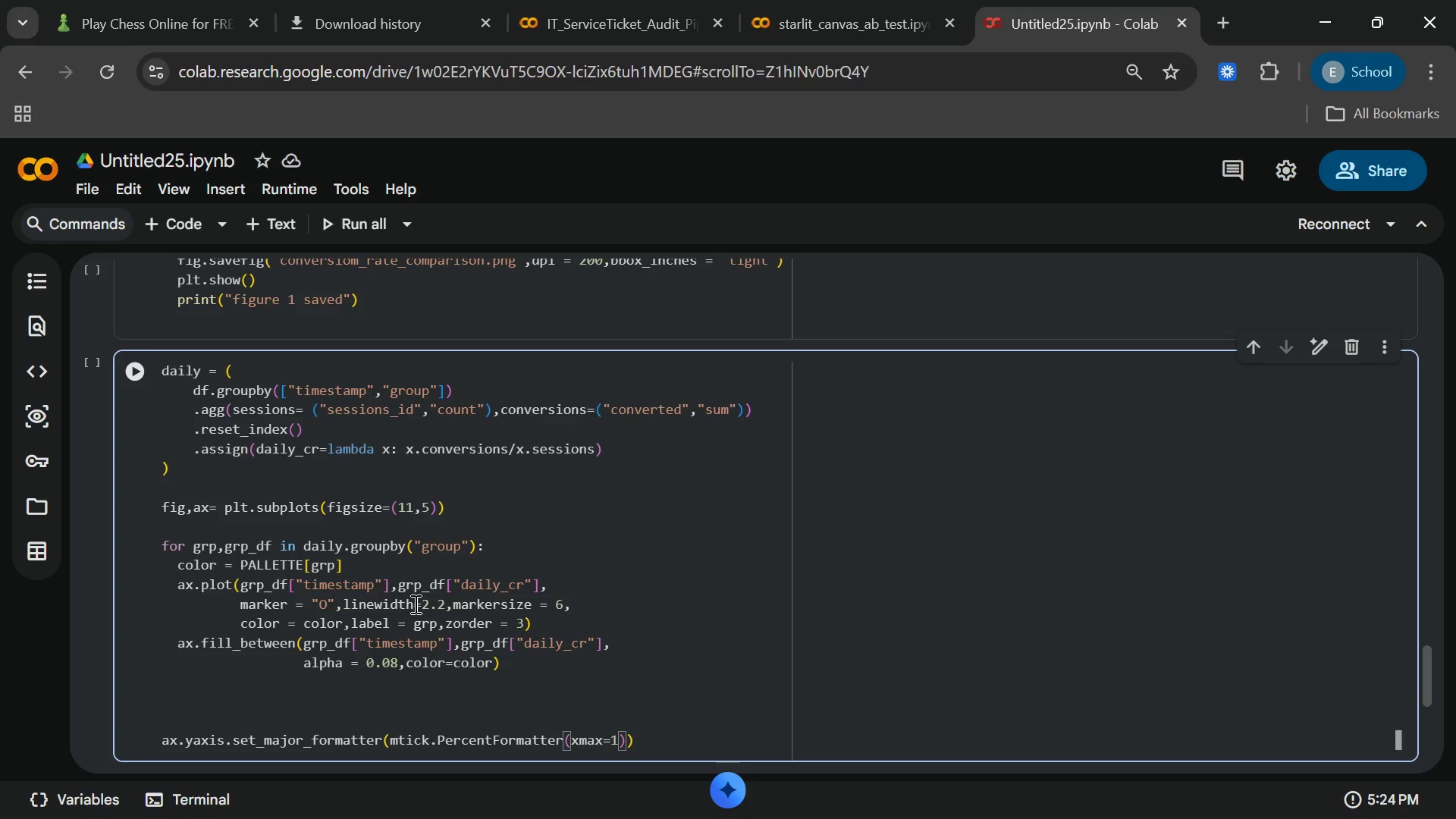 
type(,decimal=0)
 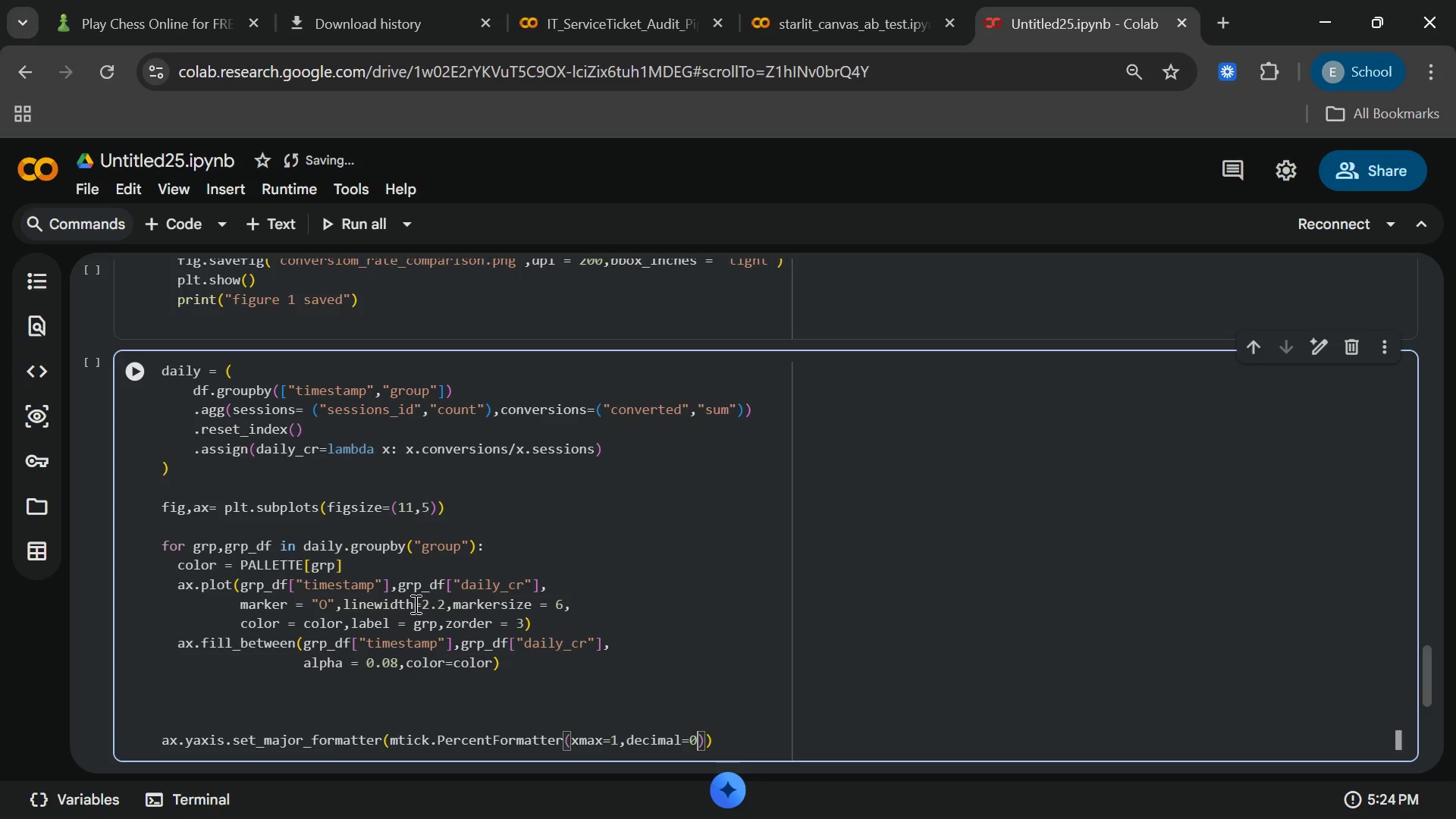 
key(ArrowRight)
 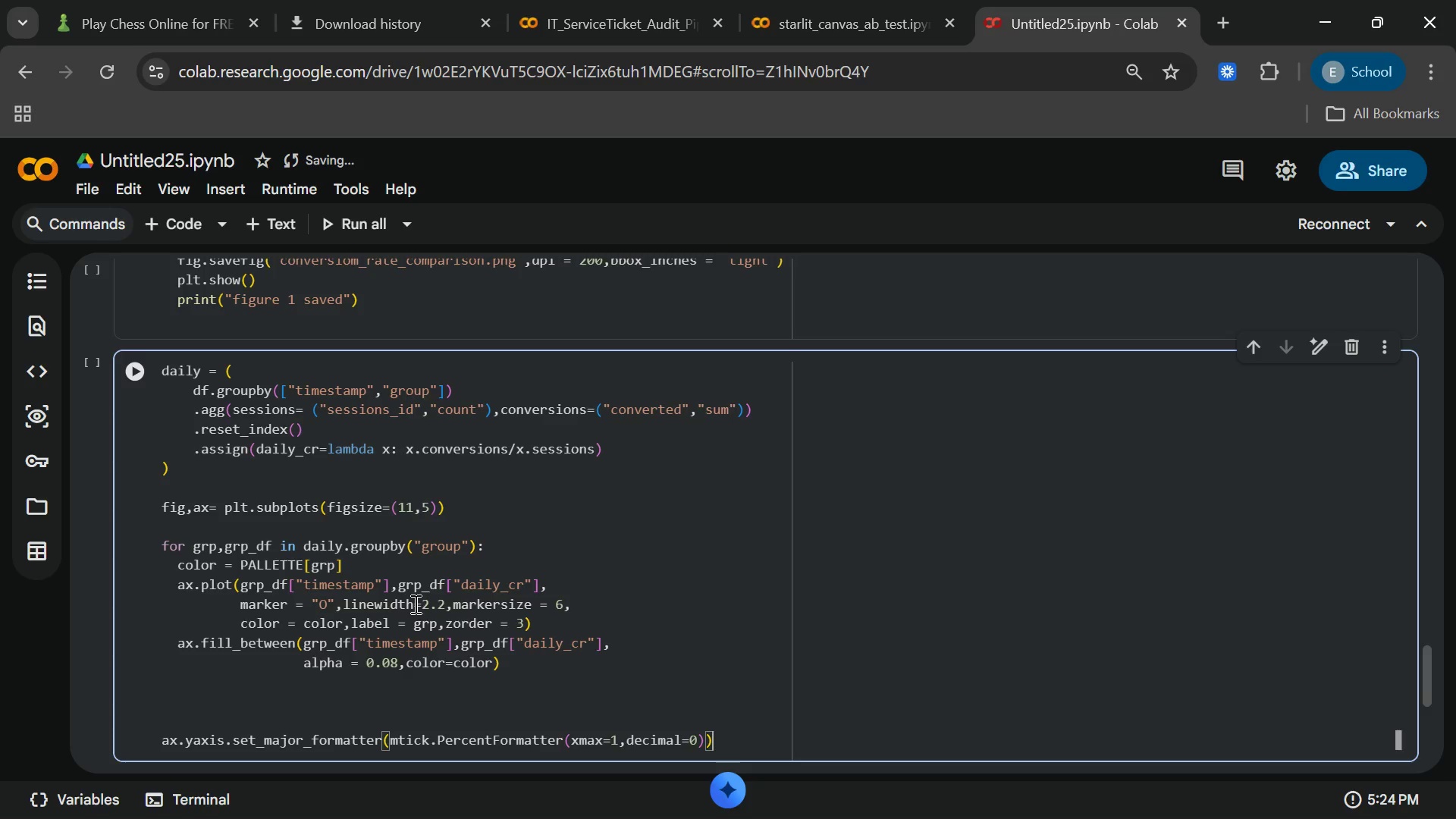 
key(ArrowRight)
 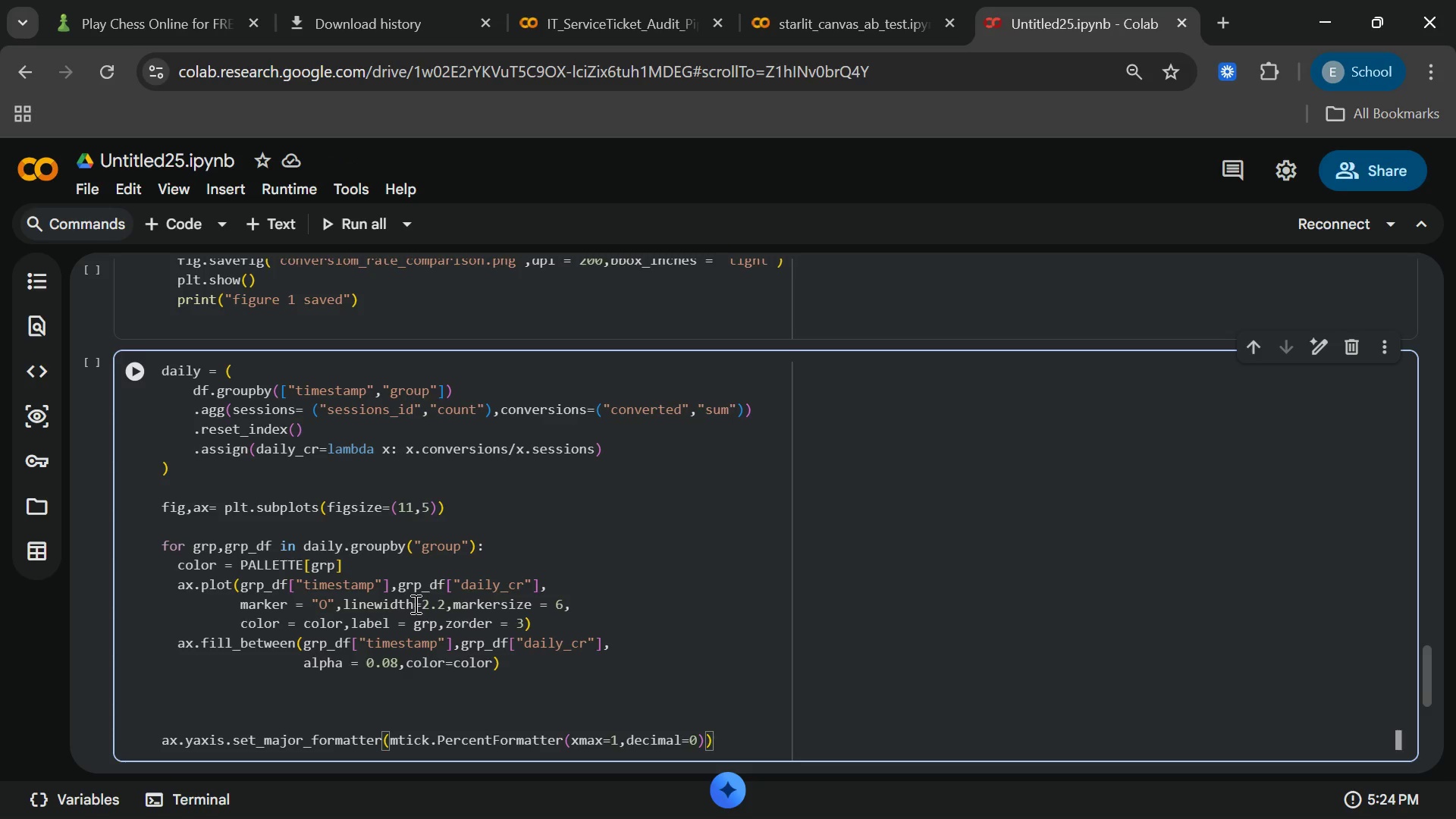 
key(Enter)
 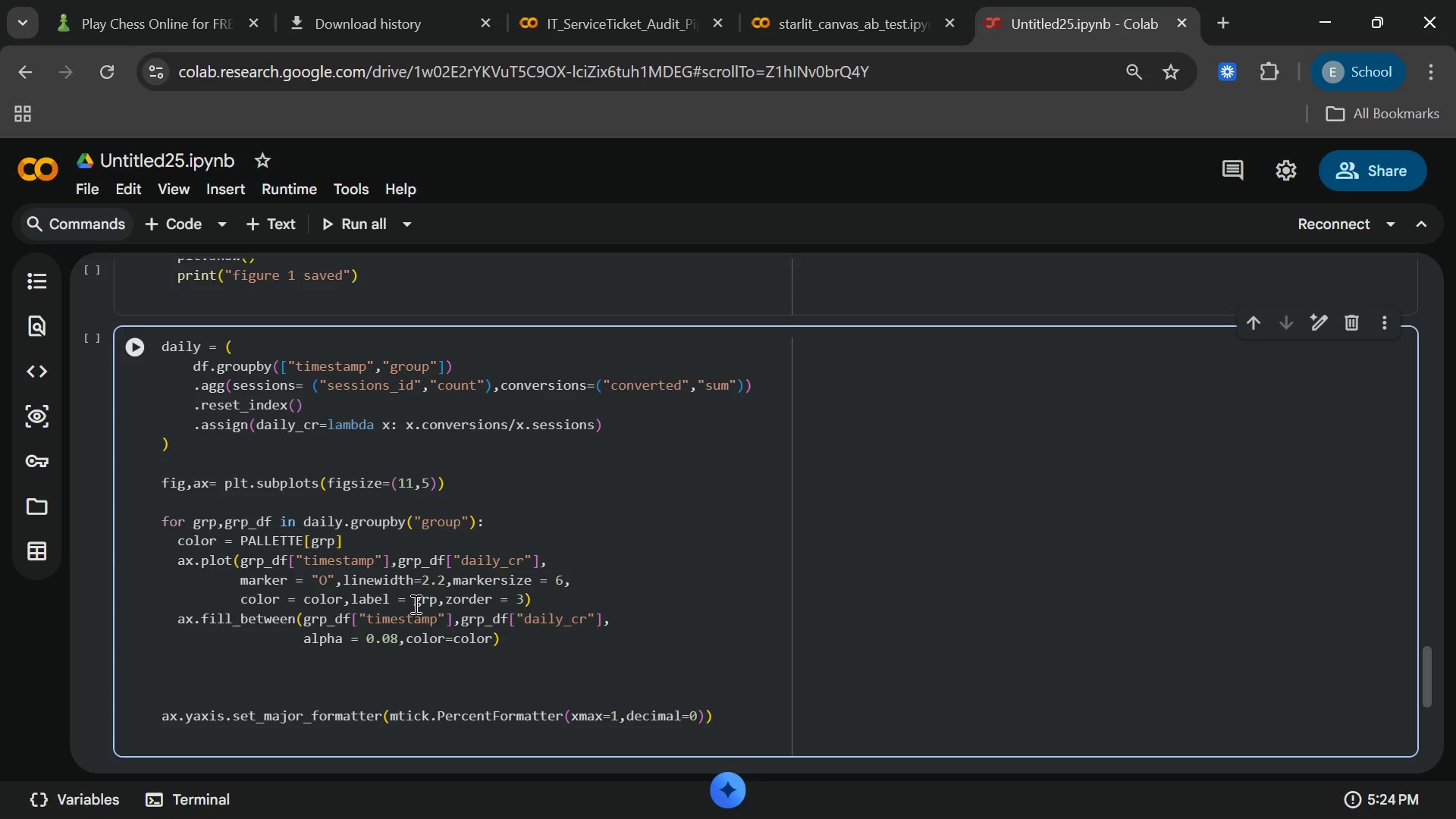 
type(ax.set_xlabel)
 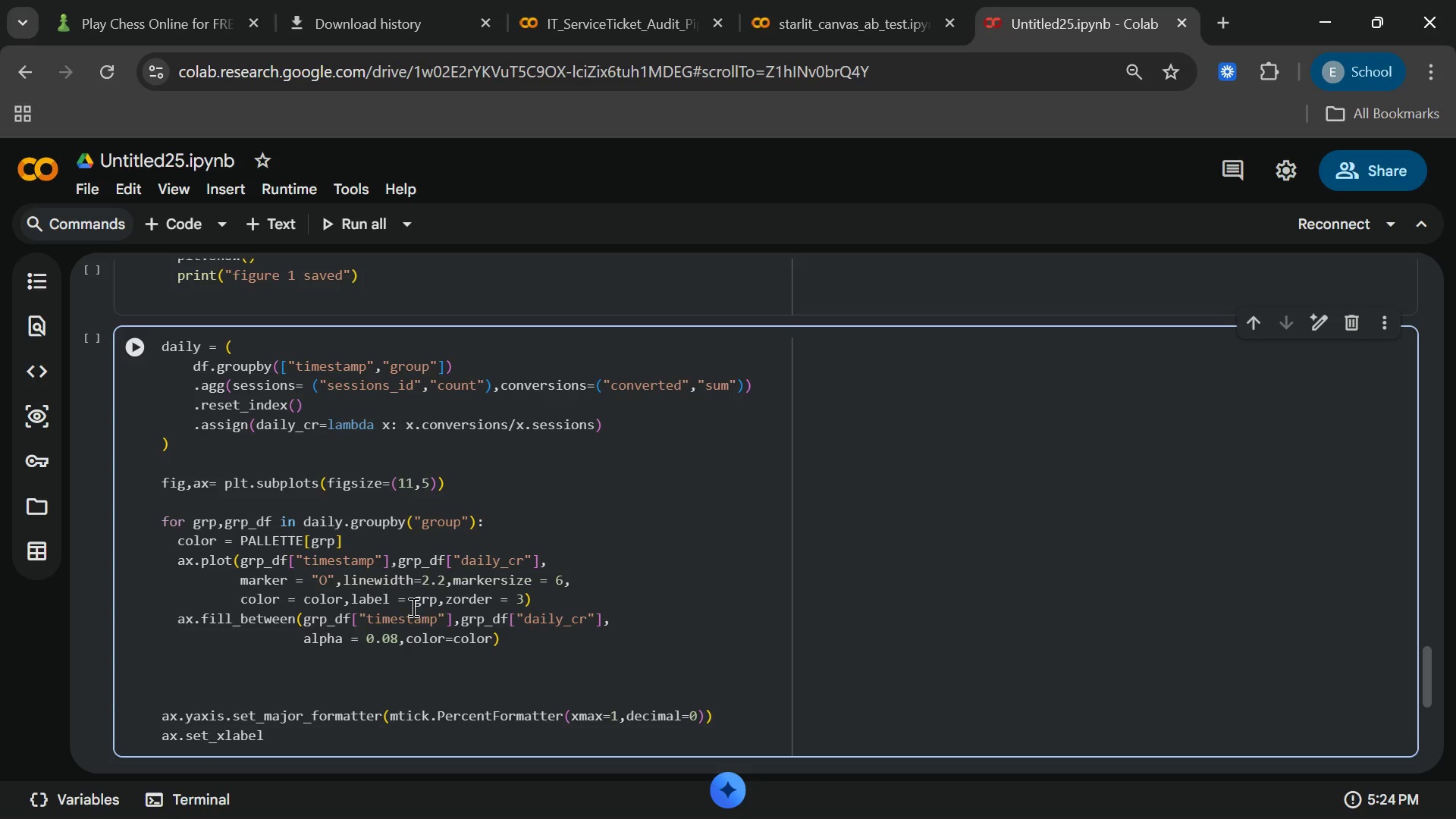 
wait(5.66)
 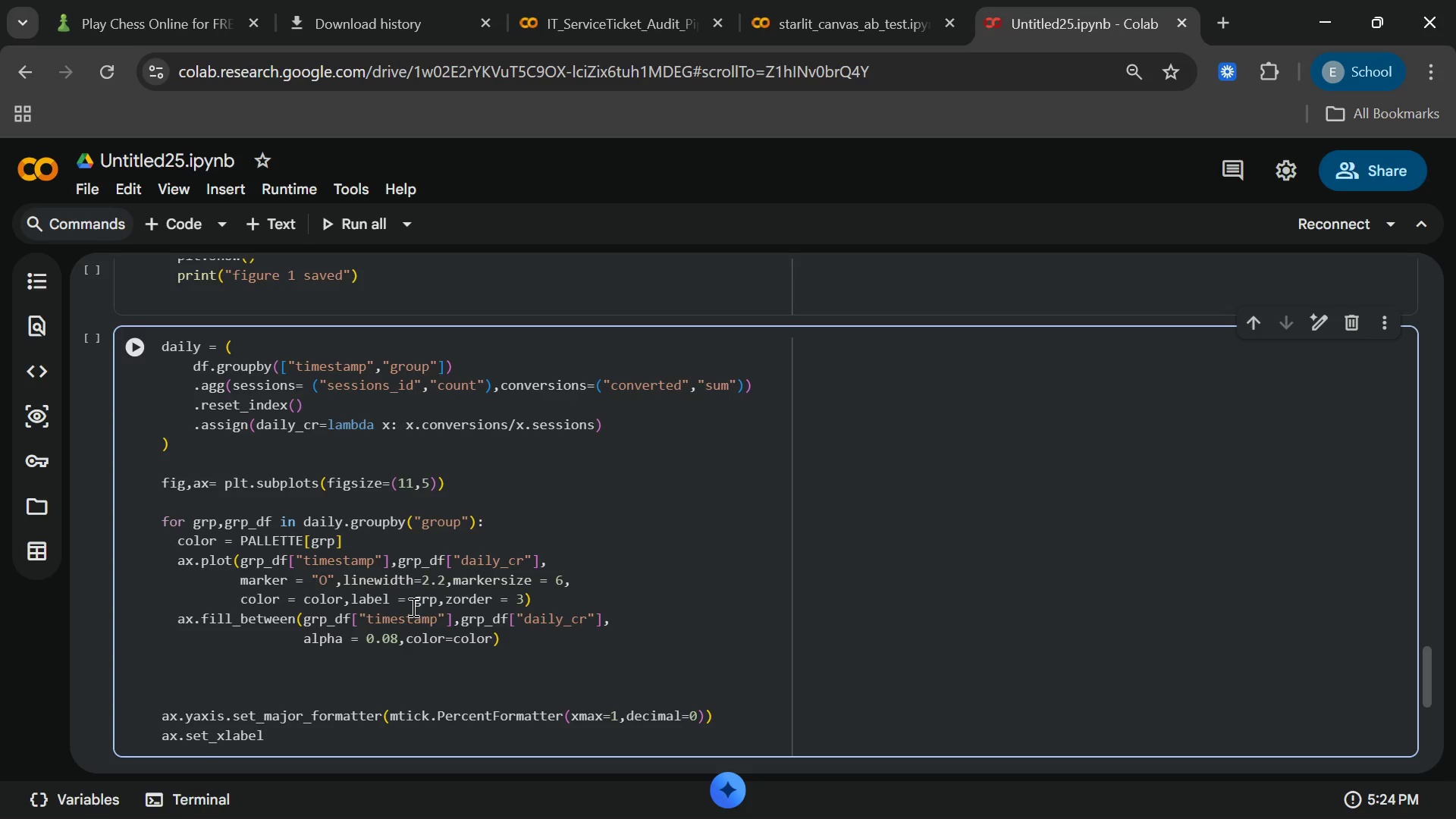 
type((date)
 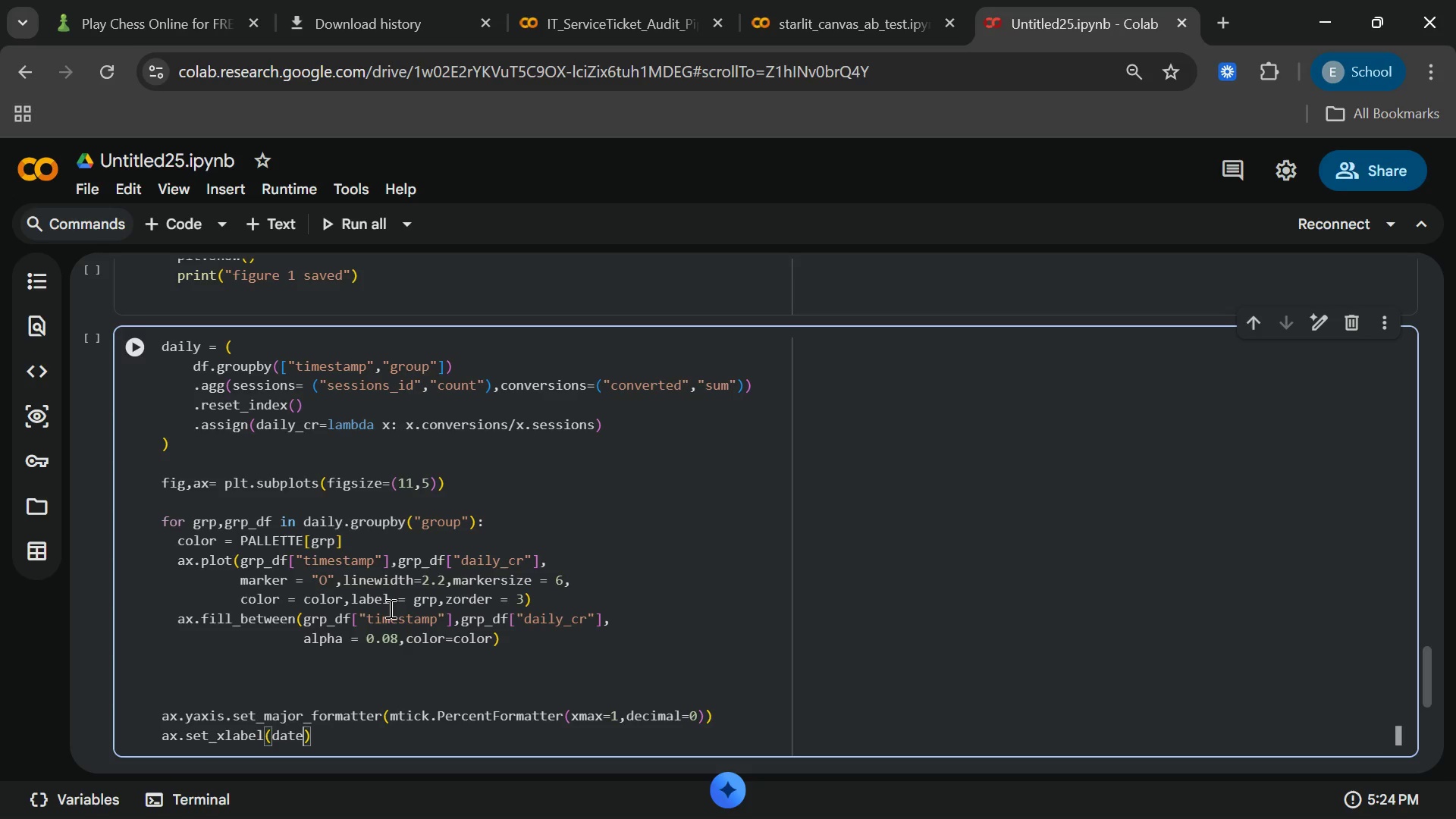 
key(Backspace)
key(Backspace)
key(Backspace)
key(Backspace)
type("Date)
 